 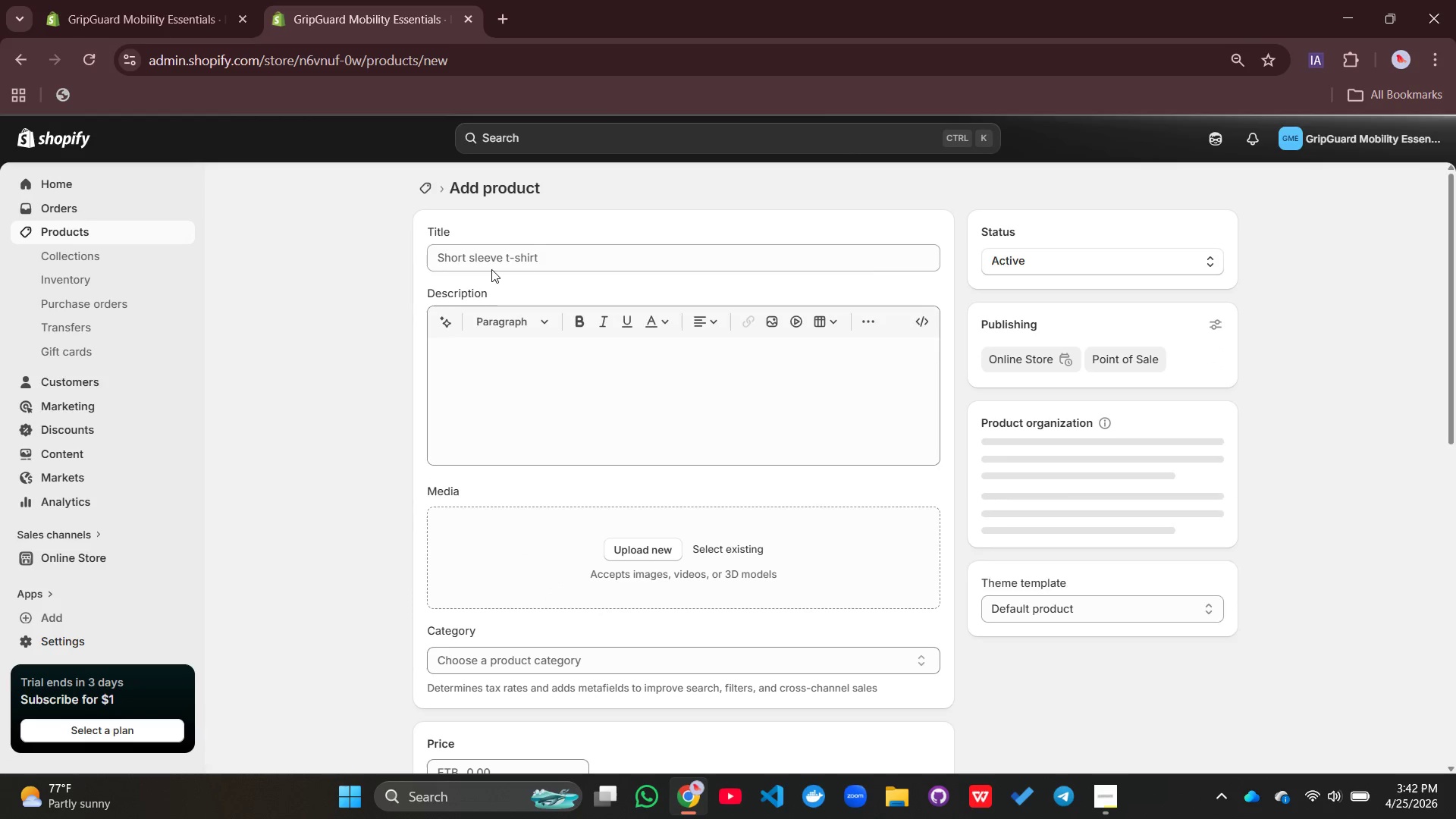 
left_click([549, 251])
 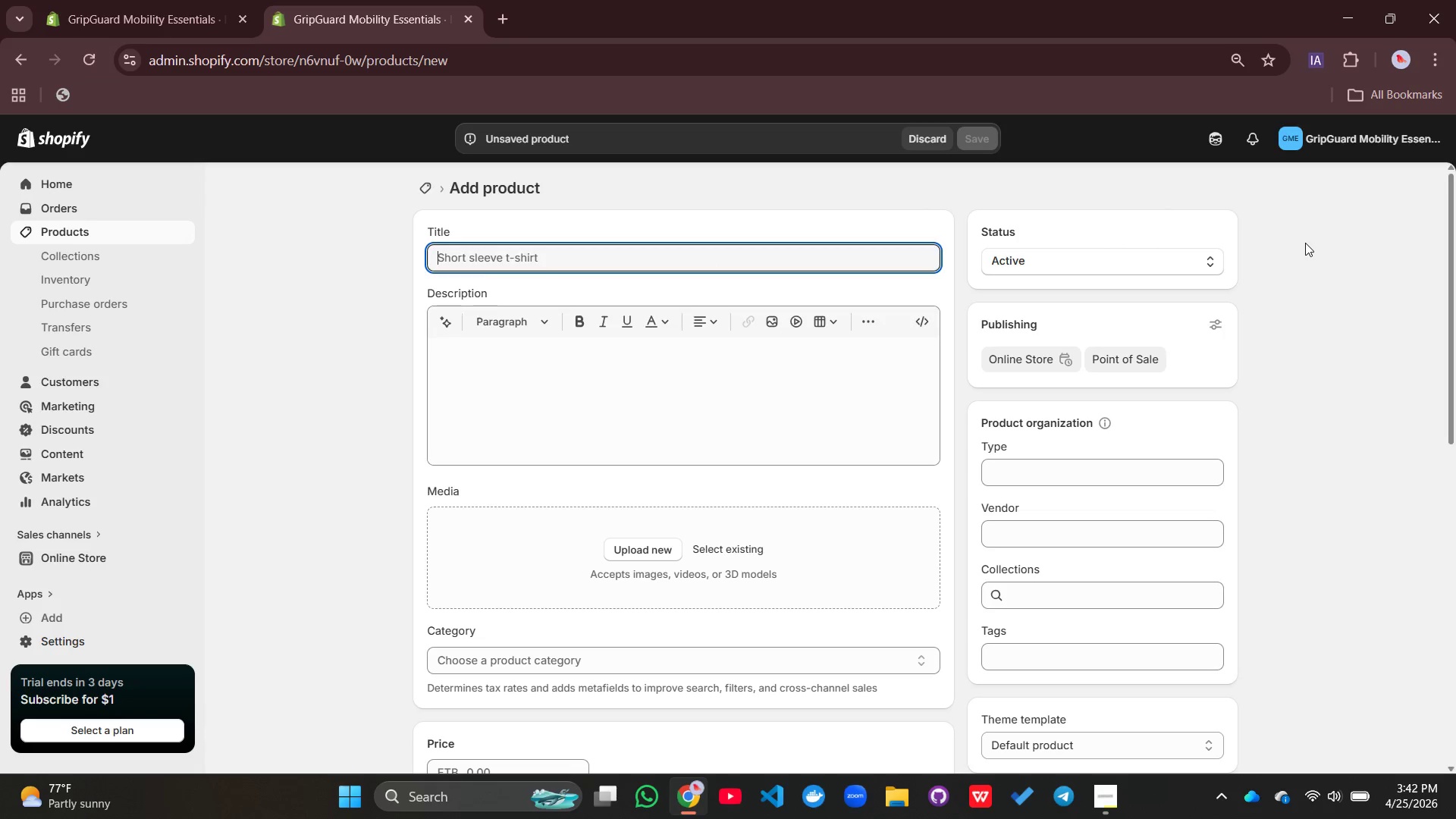 
type(GridGuard Stait)
key(Backspace)
type(r Safety Markers For Elderly Fall Preventation)
 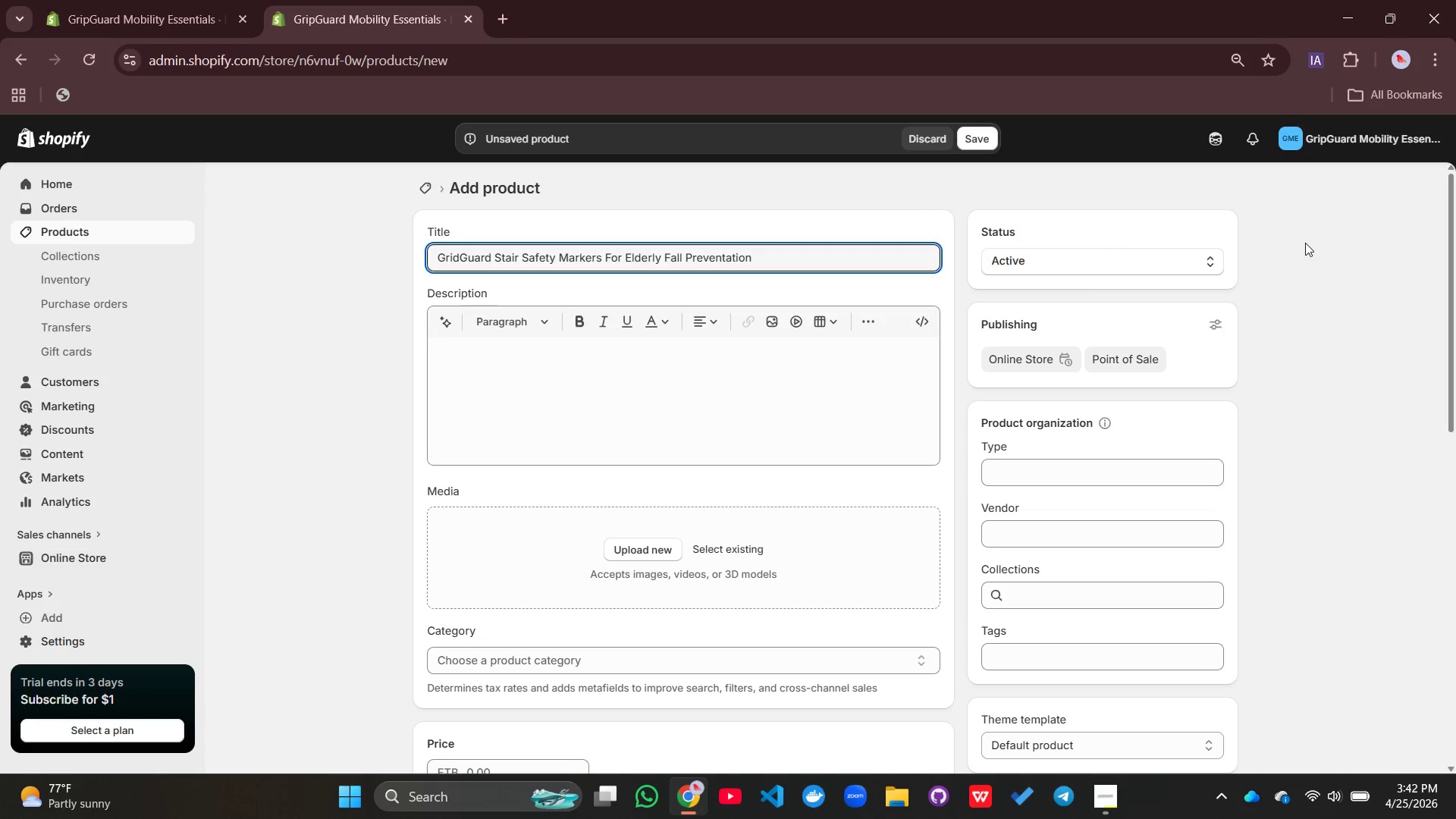 
left_click([576, 378])
 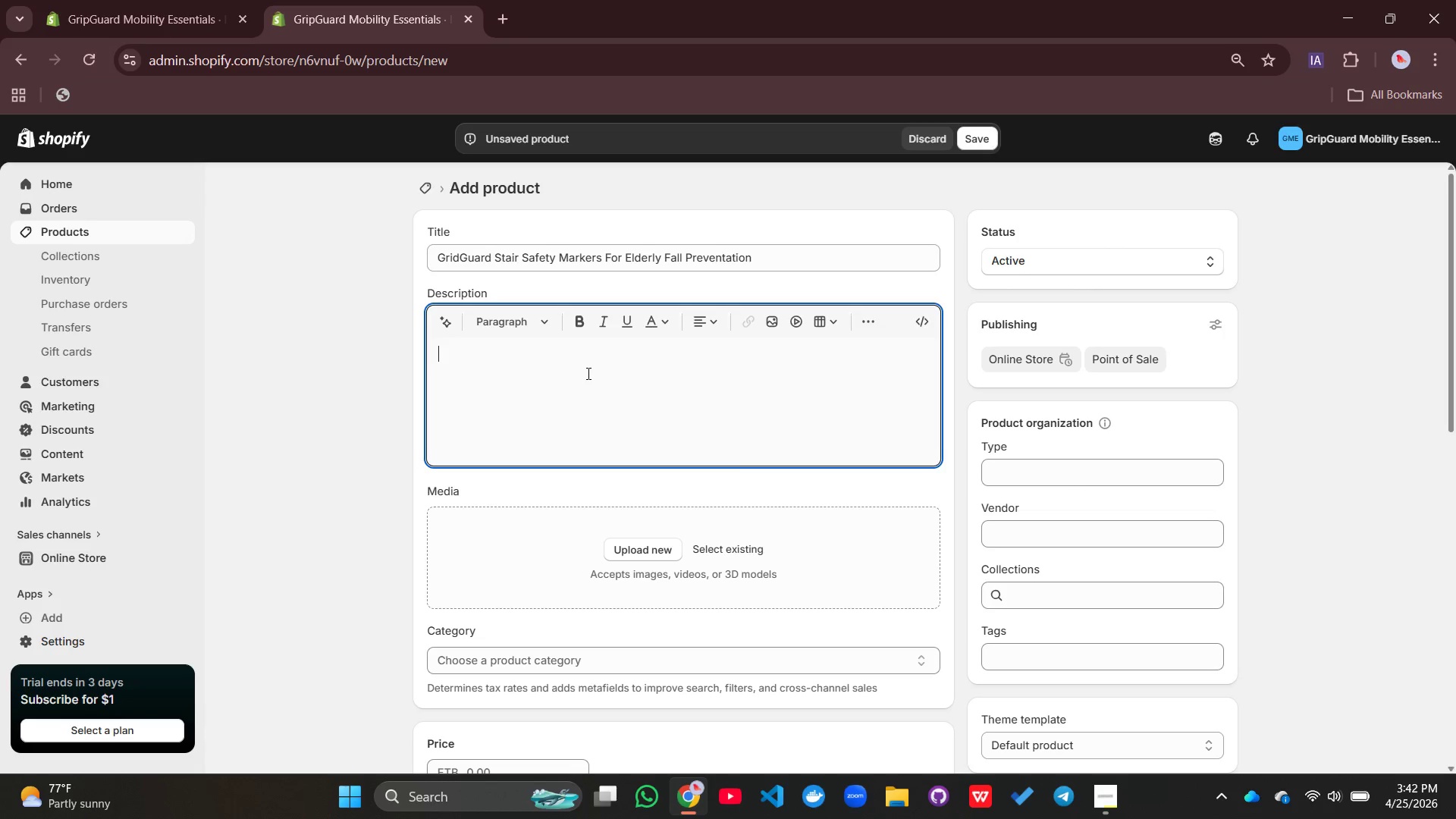 
wait(7.34)
 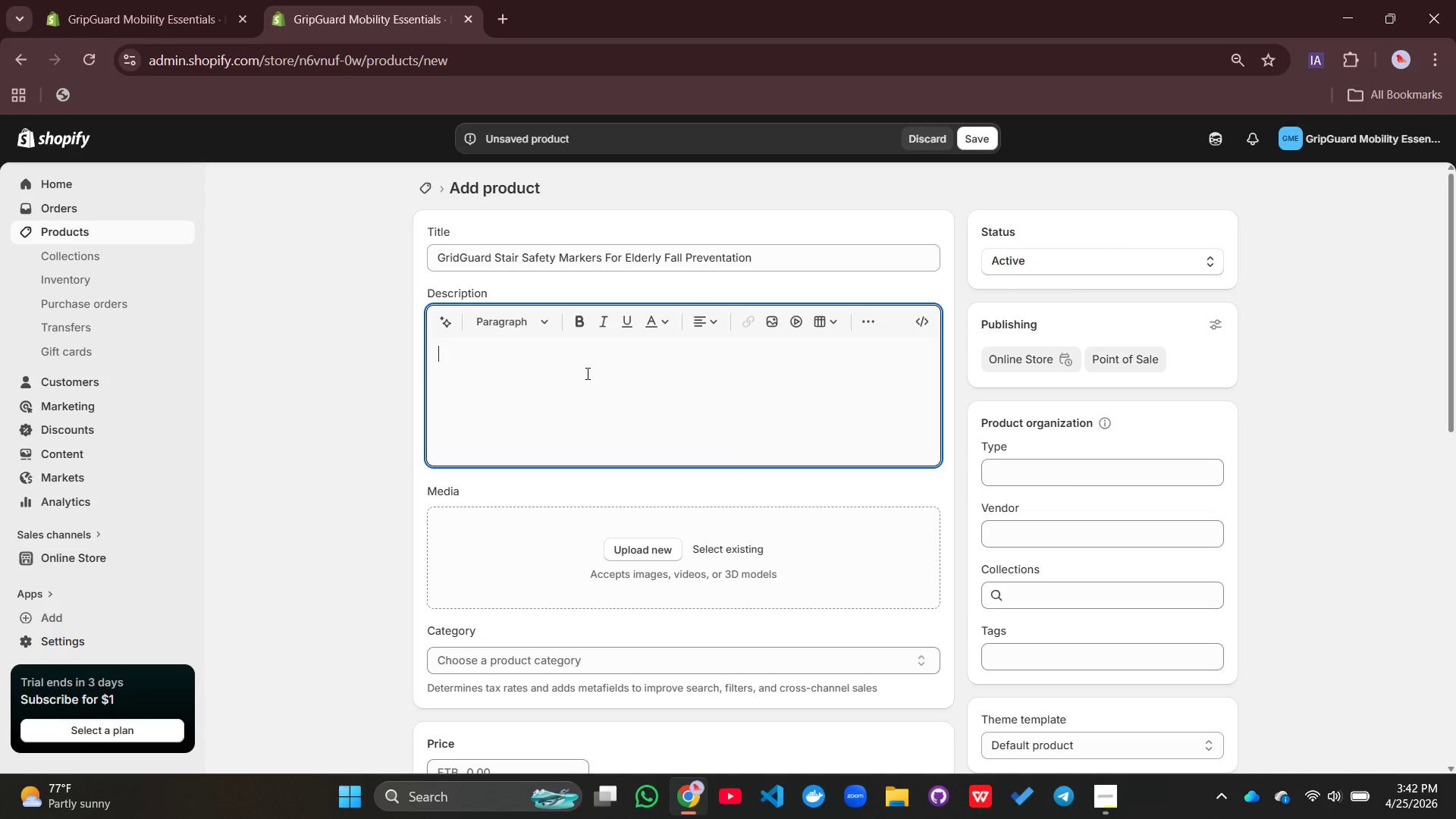 
left_click([587, 373])
 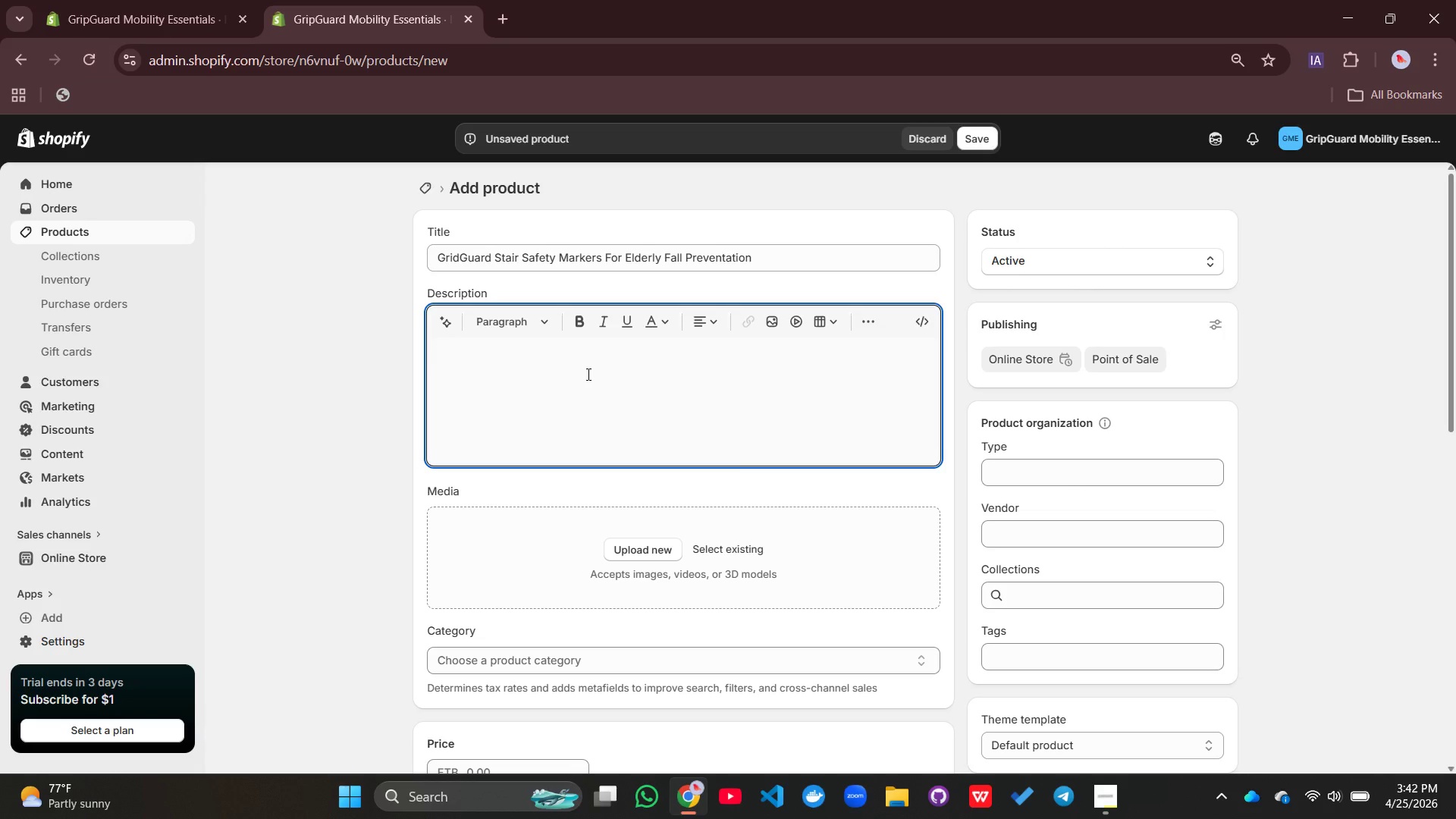 
wait(6.92)
 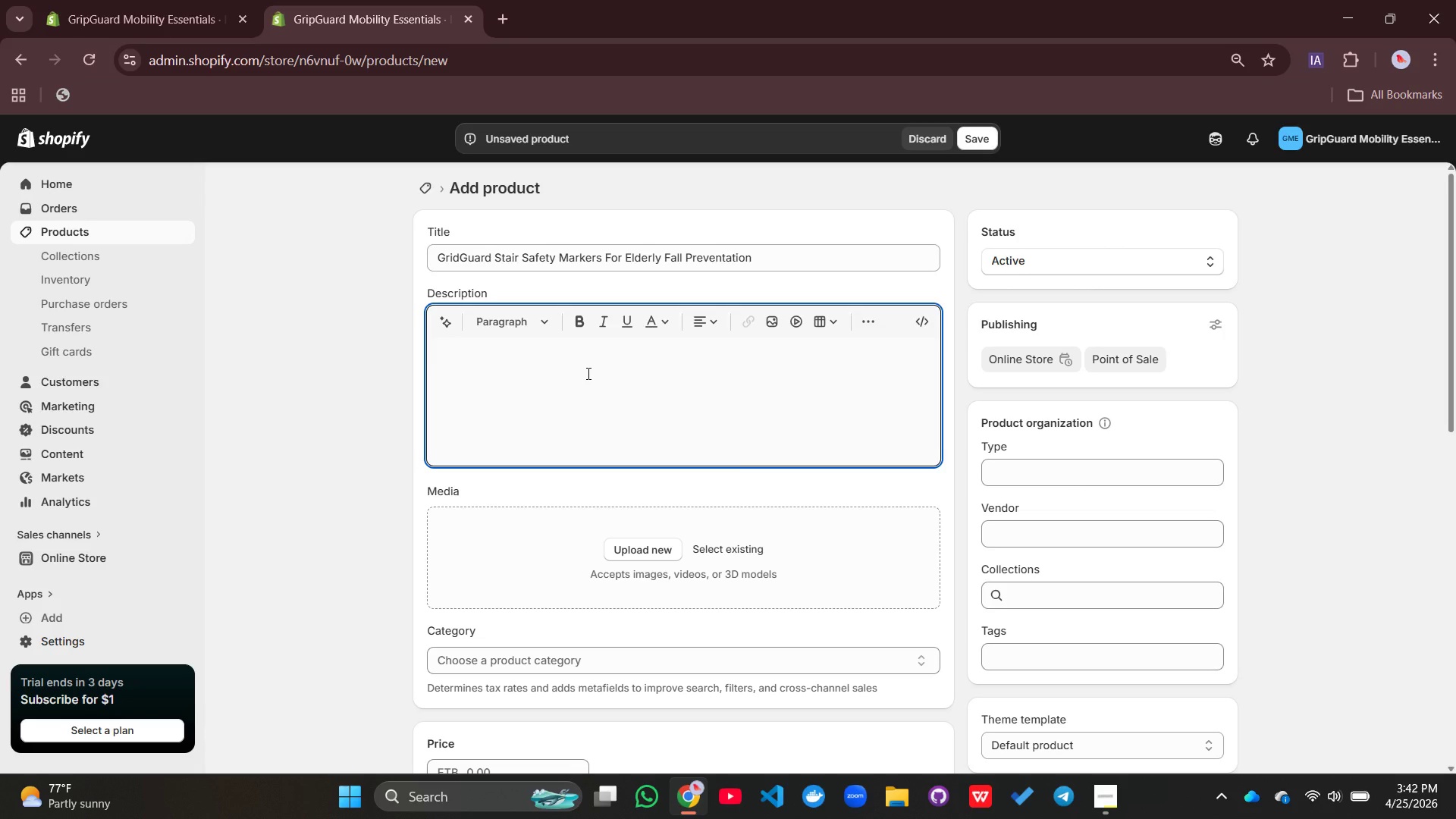 
hold_key(key=ShiftLeft, duration=0.39)
 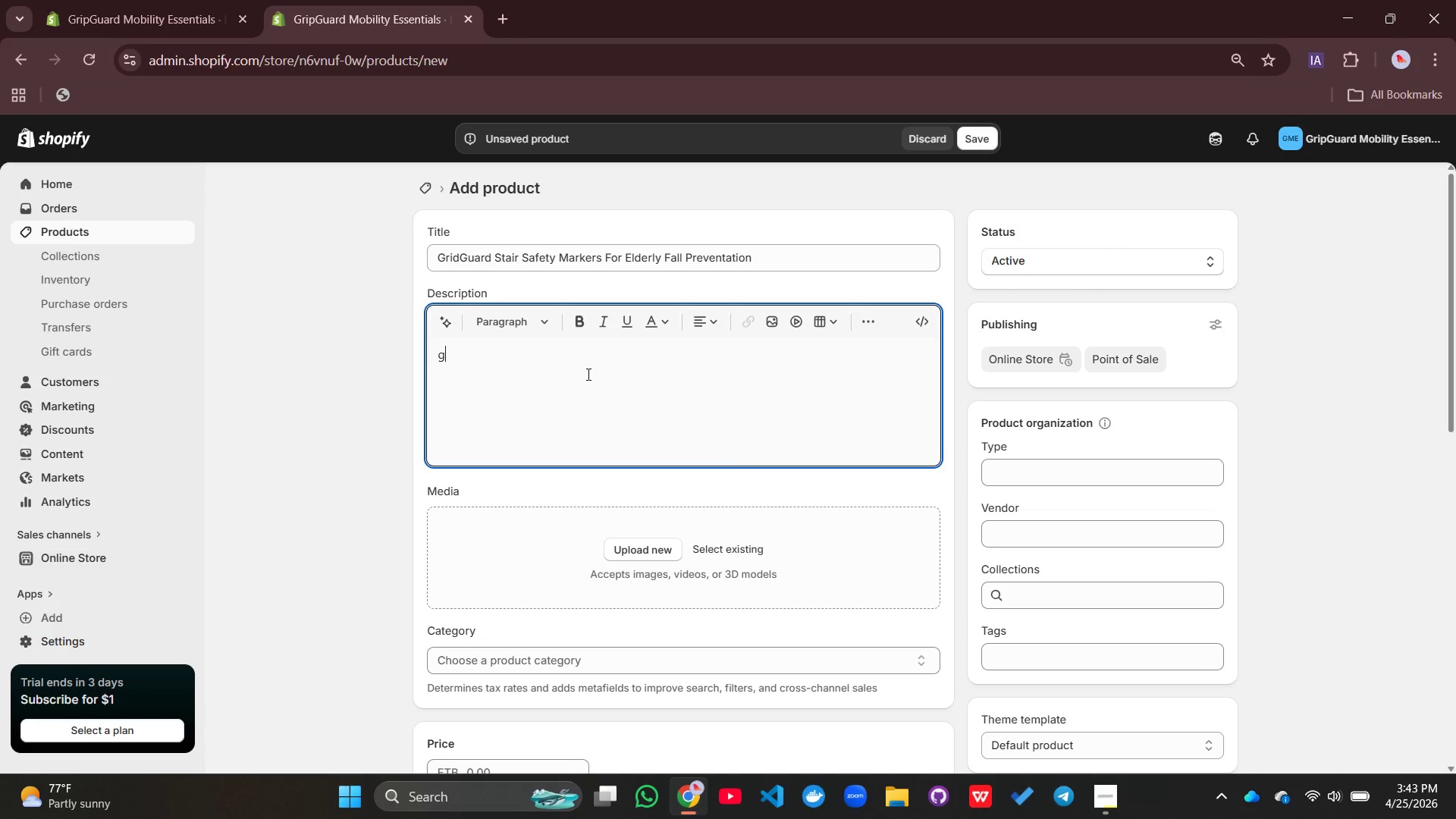 
type(gri===)
key(Backspace)
type(GripGuarf)
key(Backspace)
type(d st)
key(Backspace)
key(Backspace)
type(Stair Safety Markers improve stair visibility and reduce)
 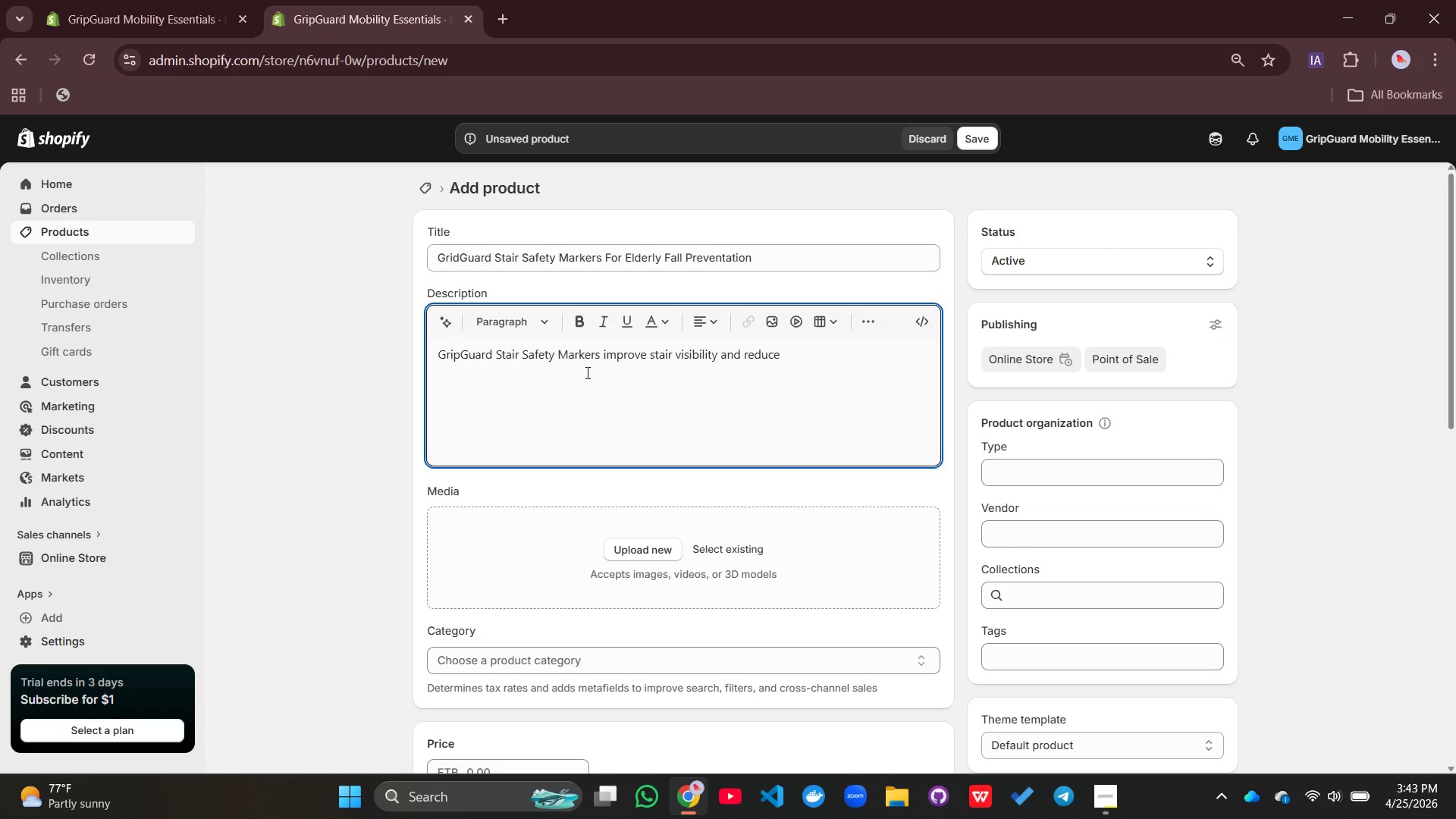 
left_click([586, 372])
 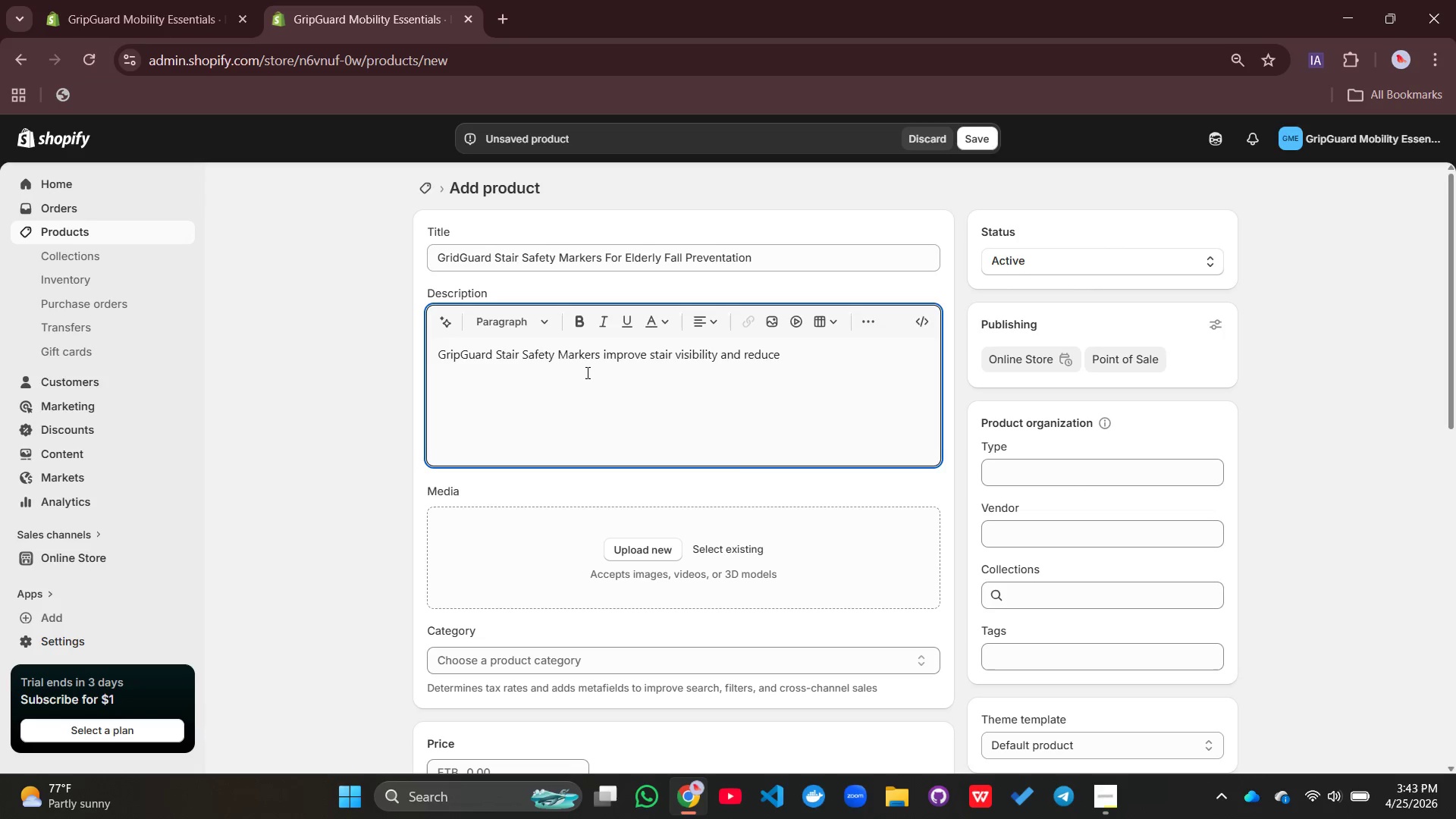 
type( fall risk for seniors)
 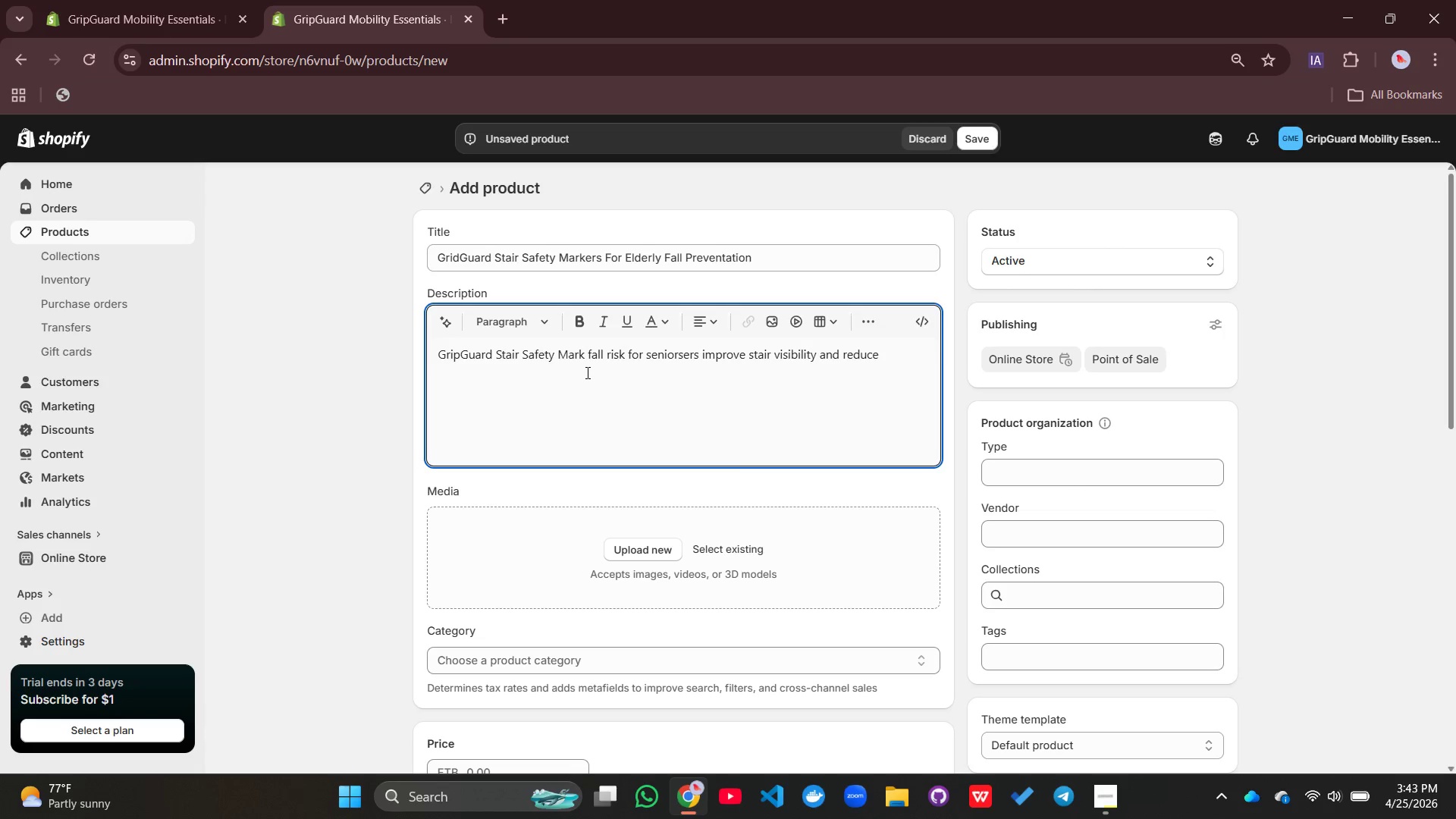 
hold_key(key=ControlLeft, duration=0.56)
 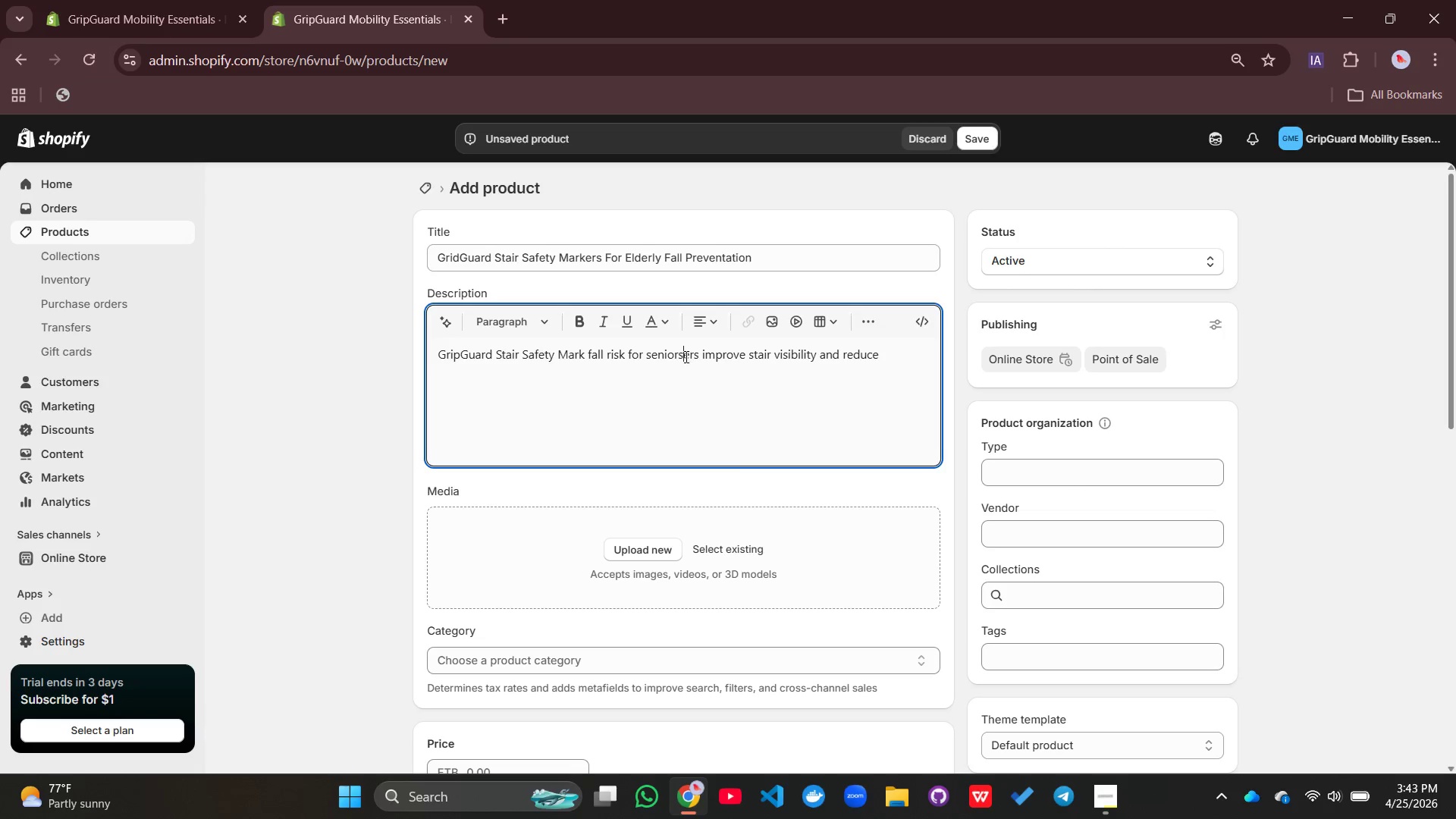 
left_click_drag(start_coordinate=[685, 355], to_coordinate=[585, 354])
 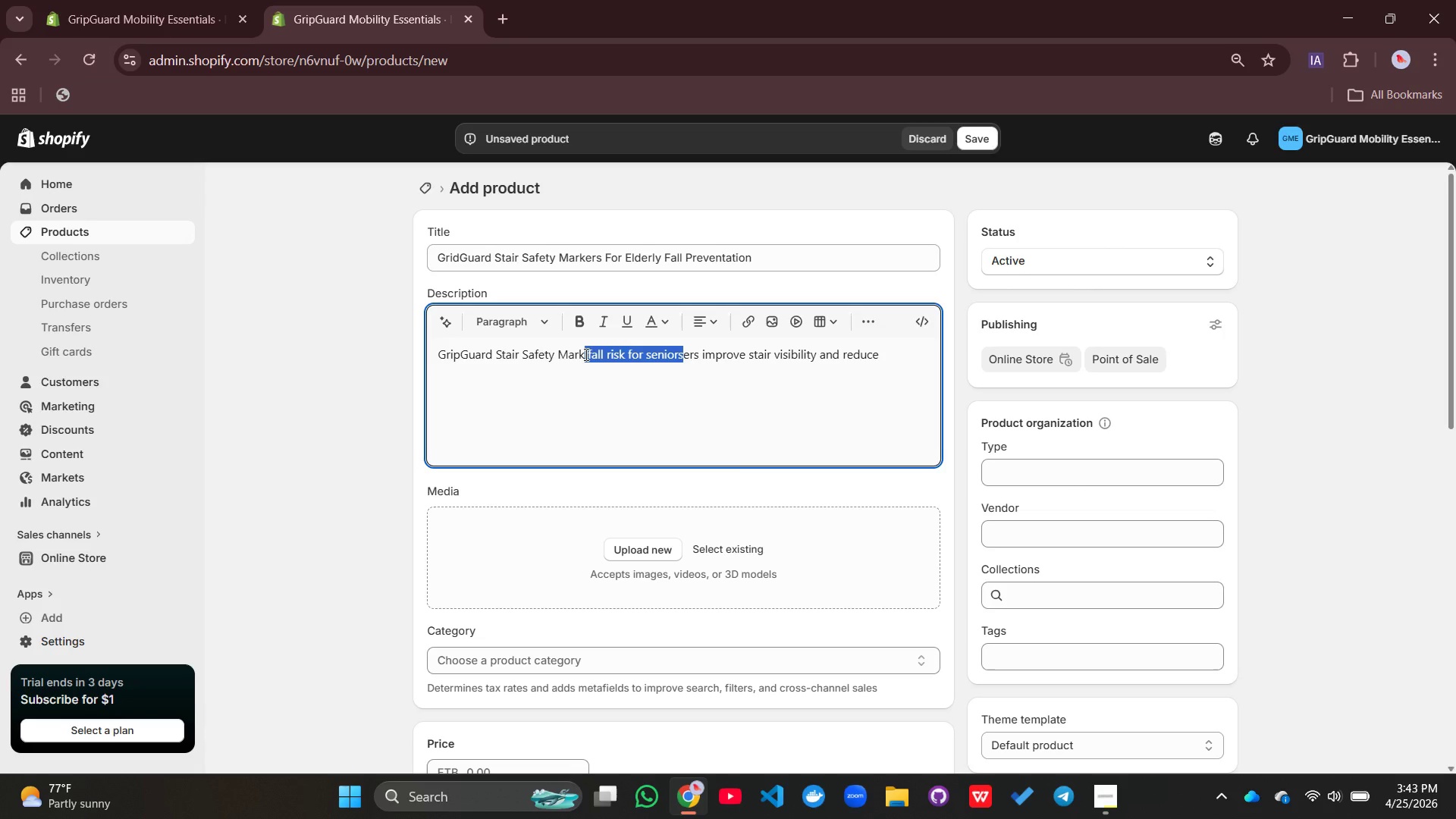 
key(Control+X)
 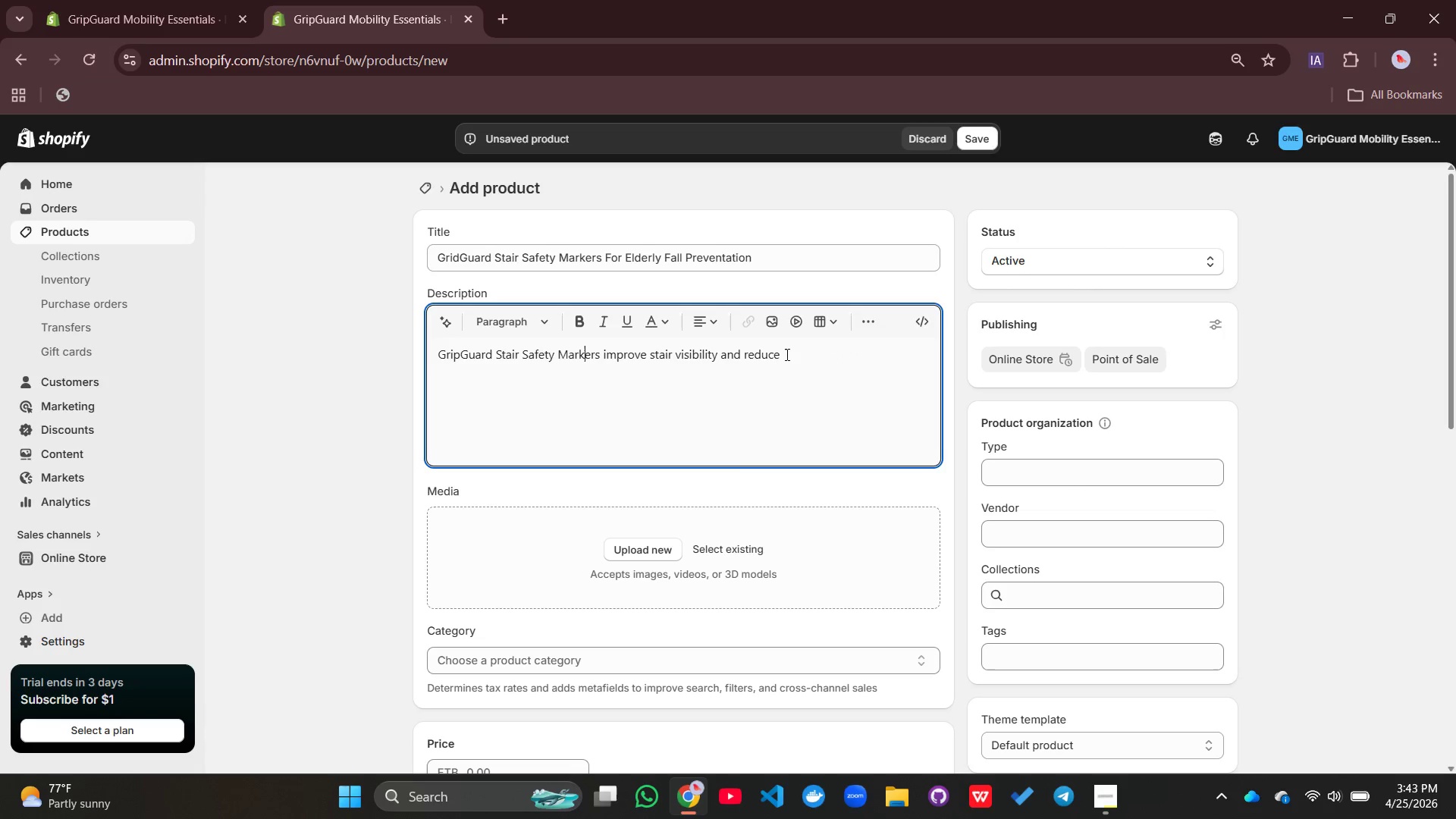 
left_click([789, 357])
 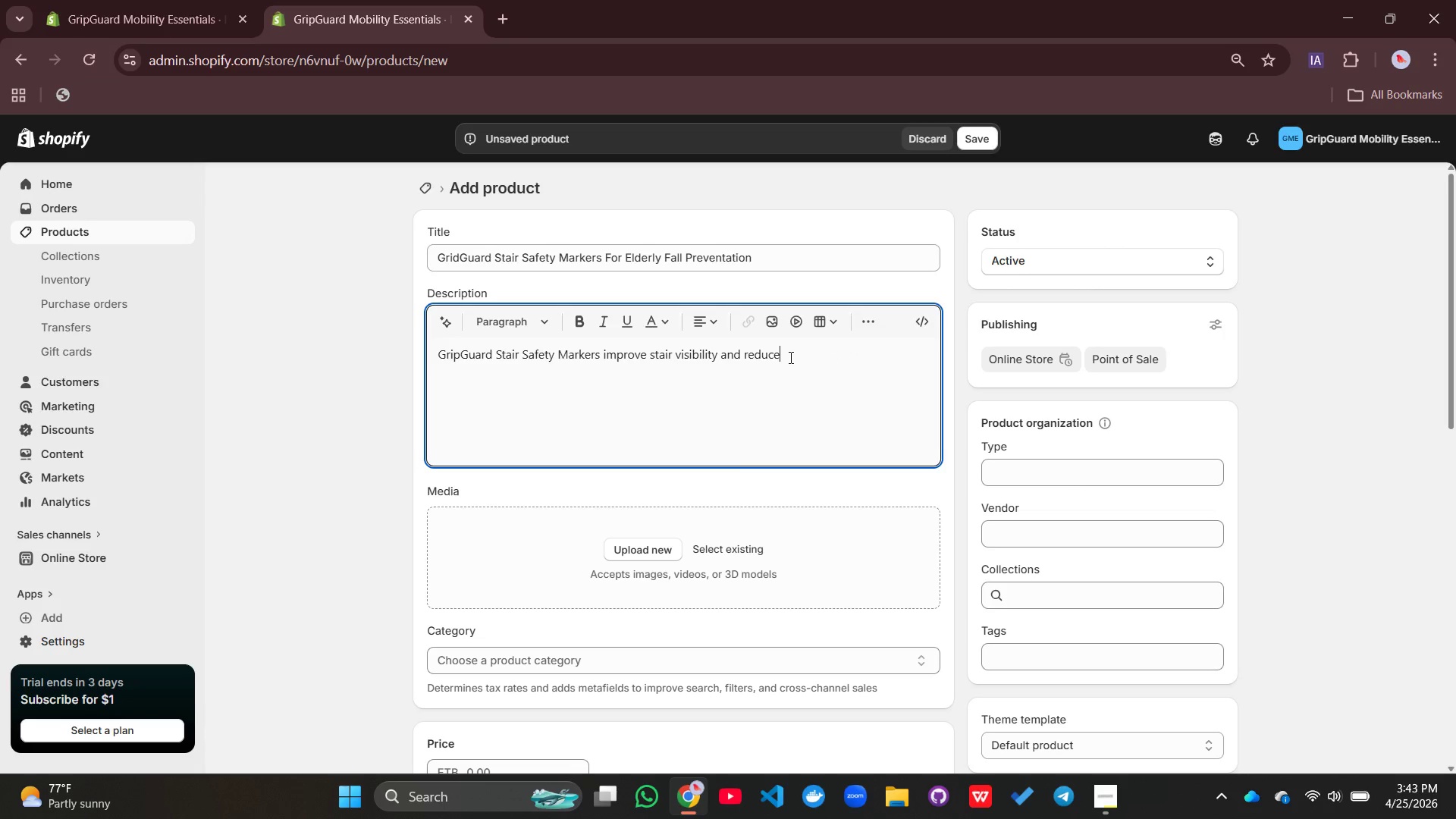 
key(Control+V)
 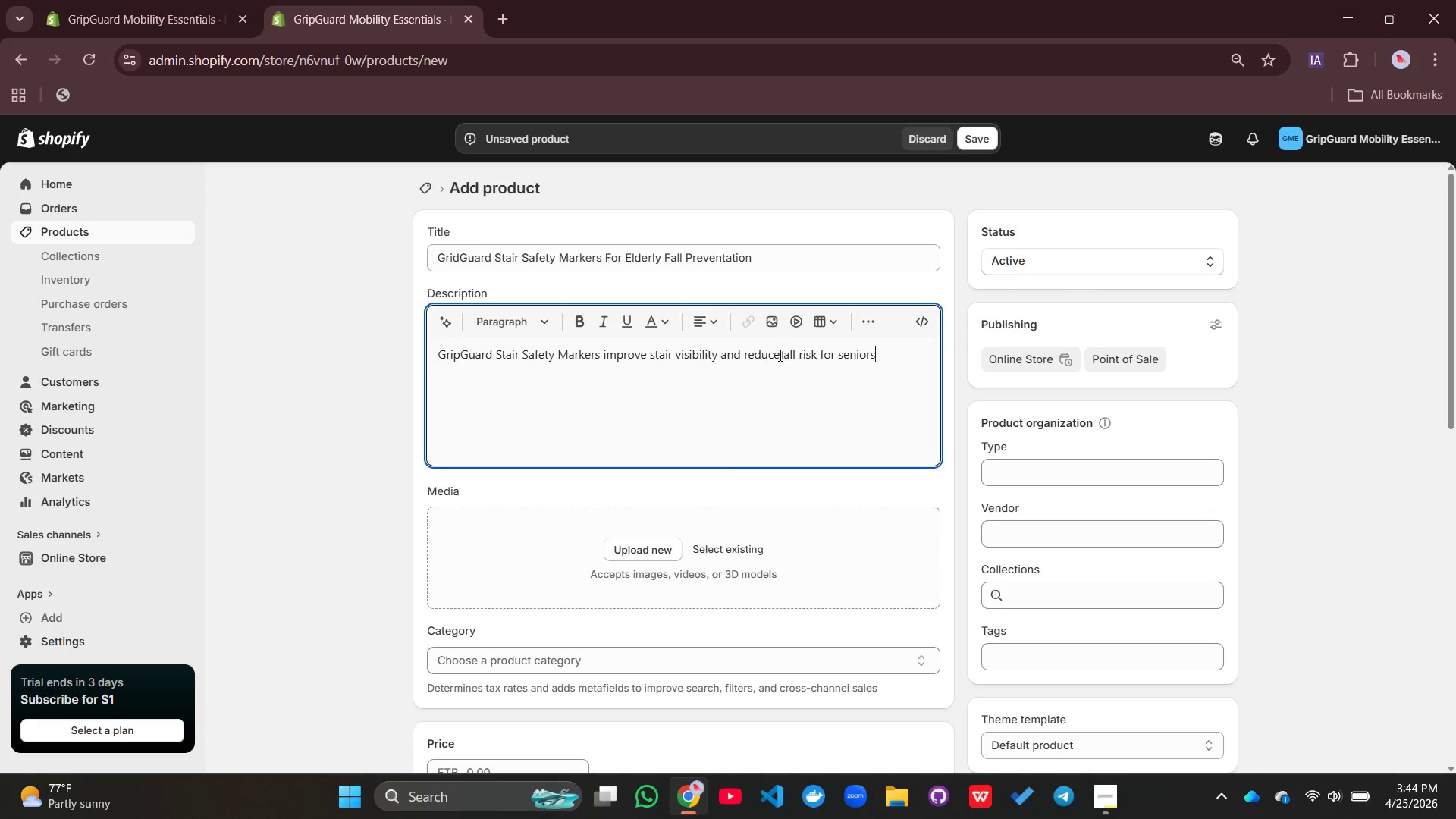 
left_click([780, 354])
 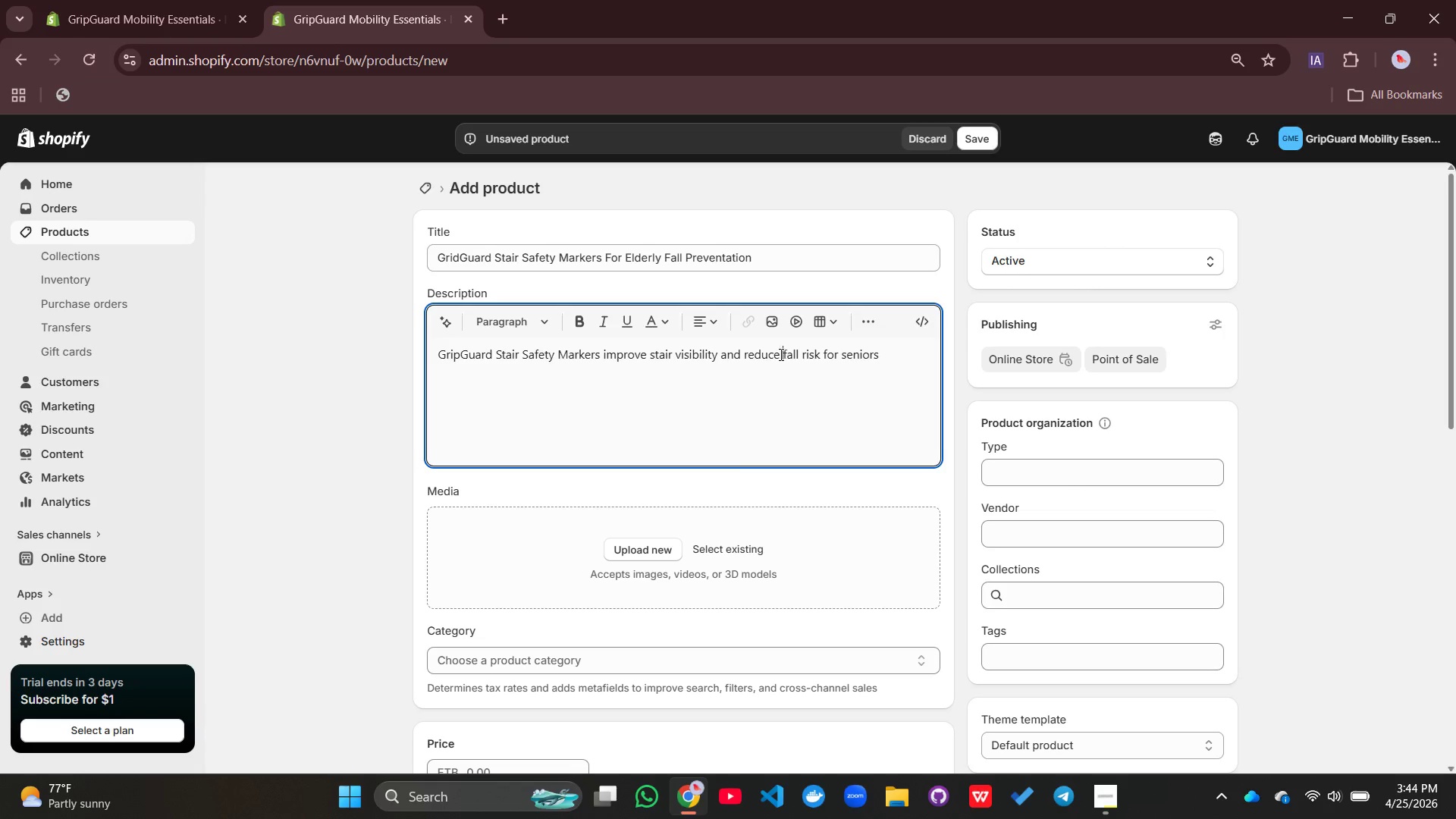 
key(Space)
 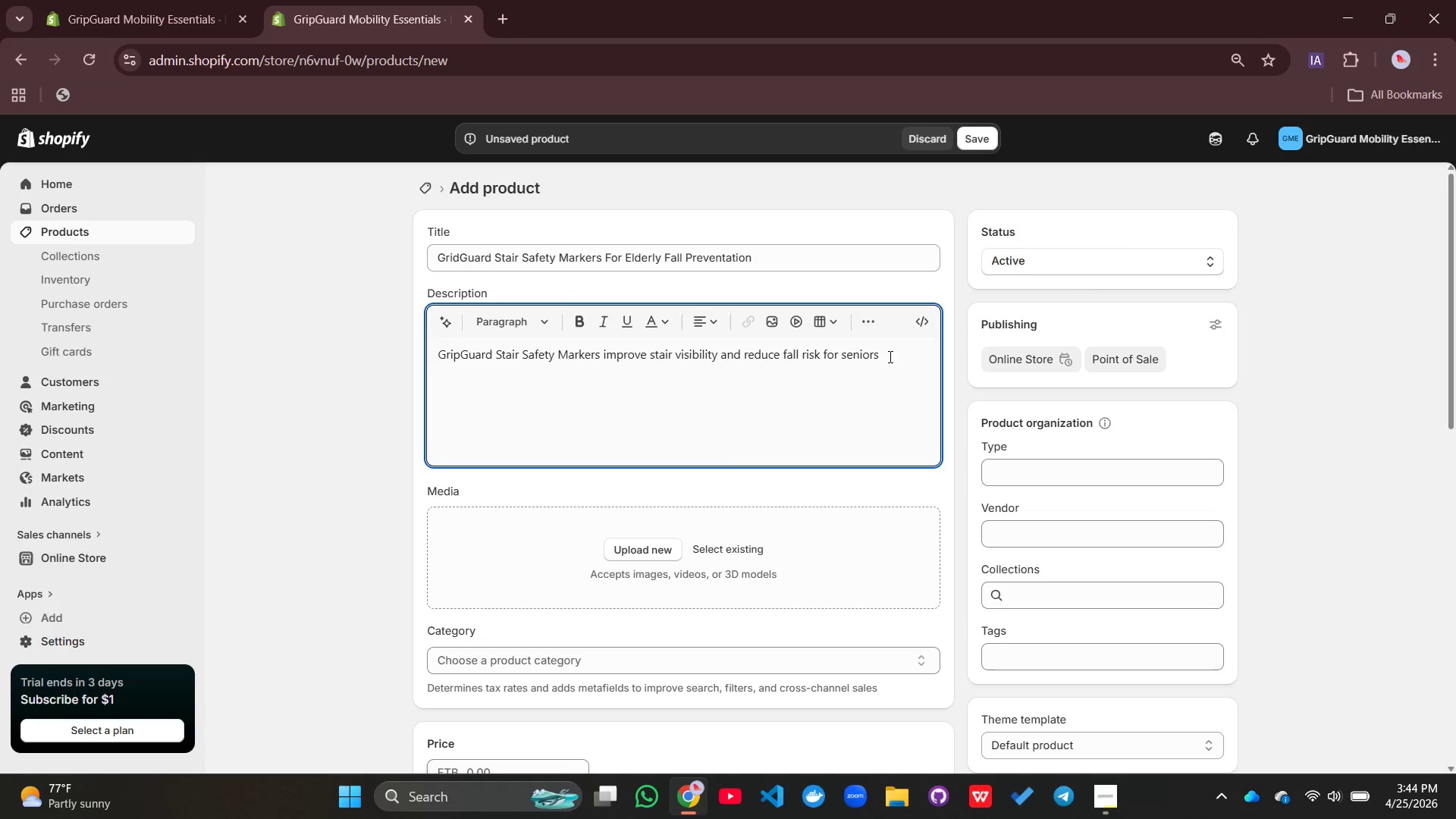 
left_click([887, 353])
 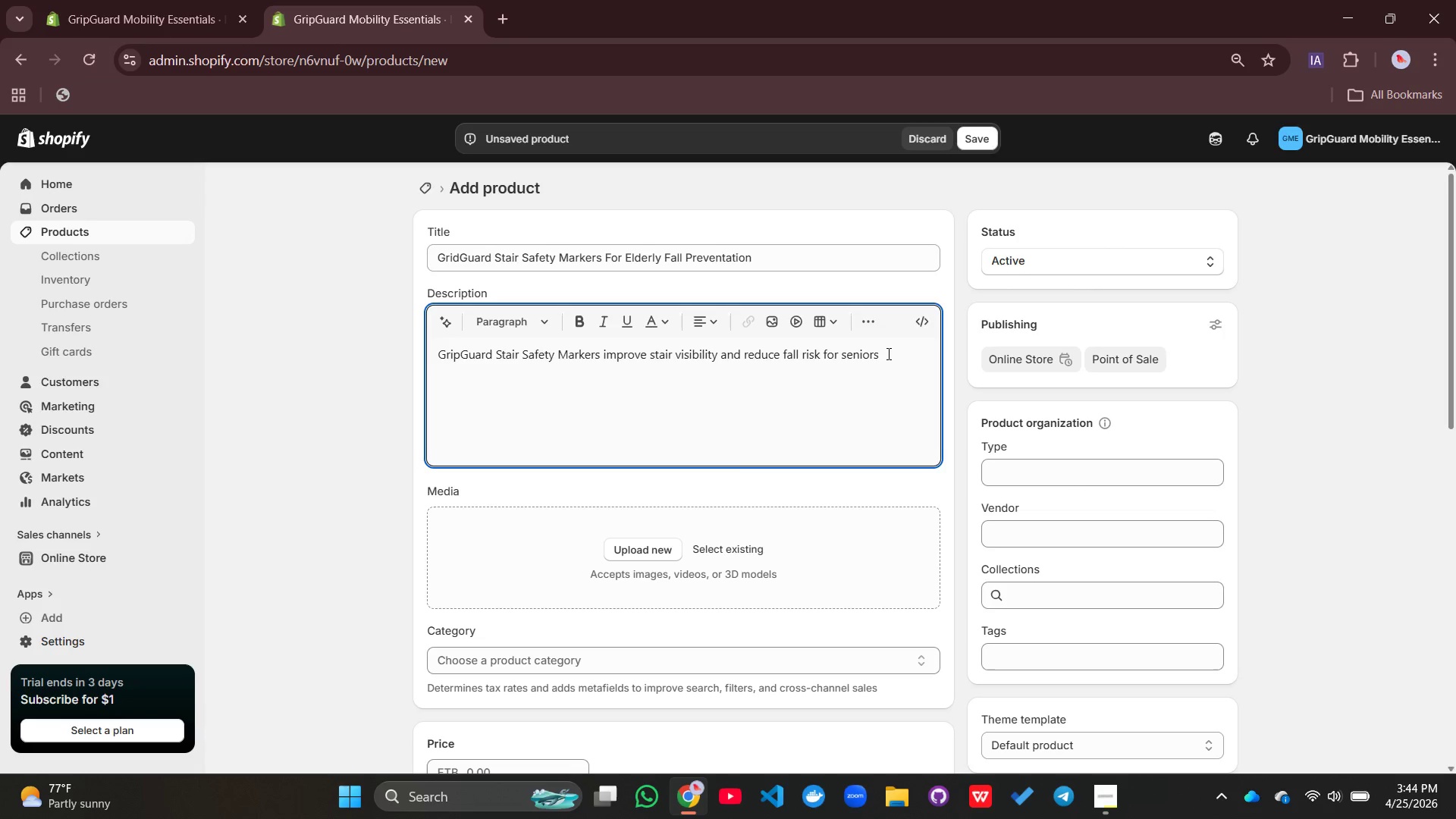 
key(Period)
 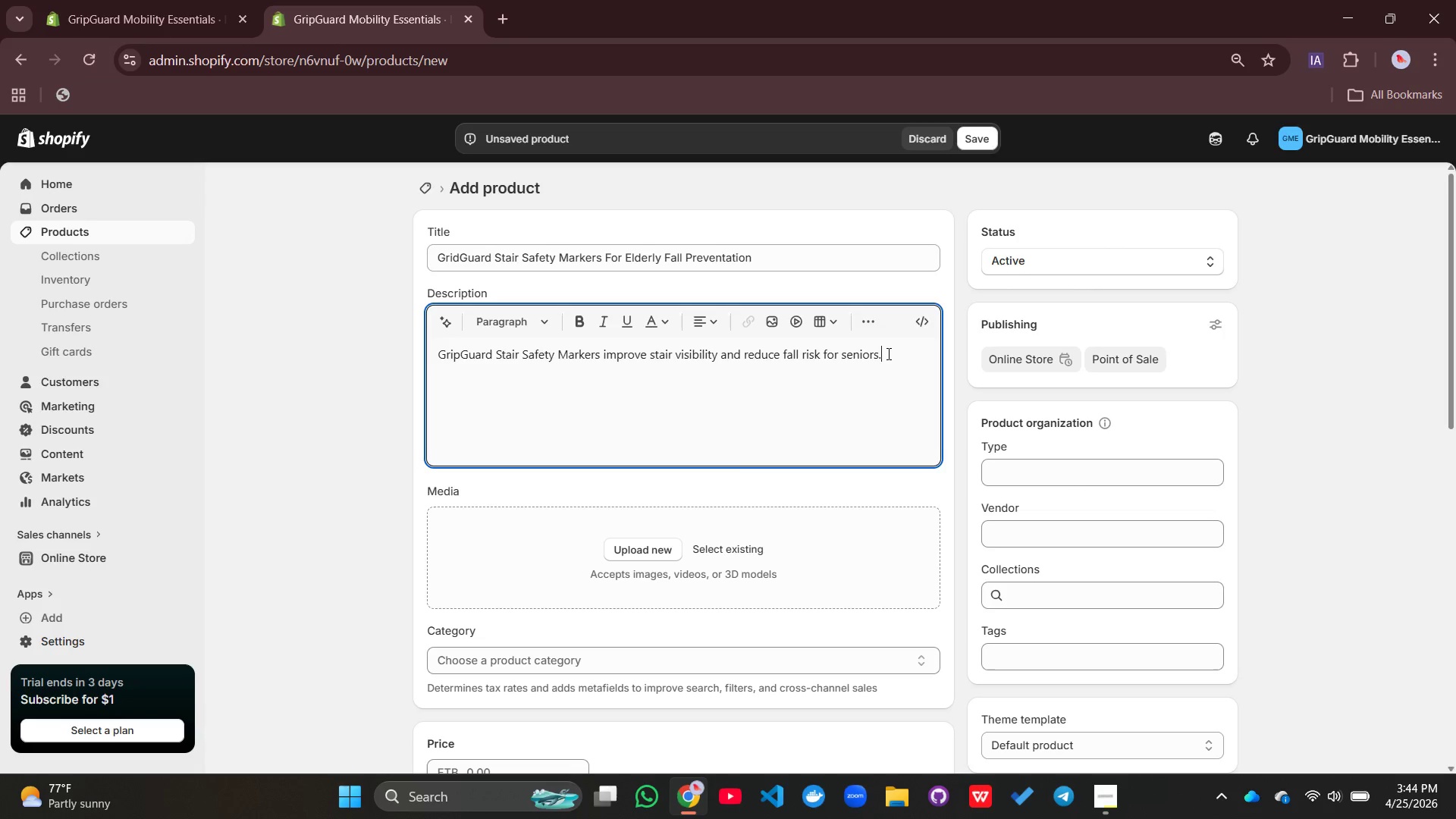 
key(Enter)
 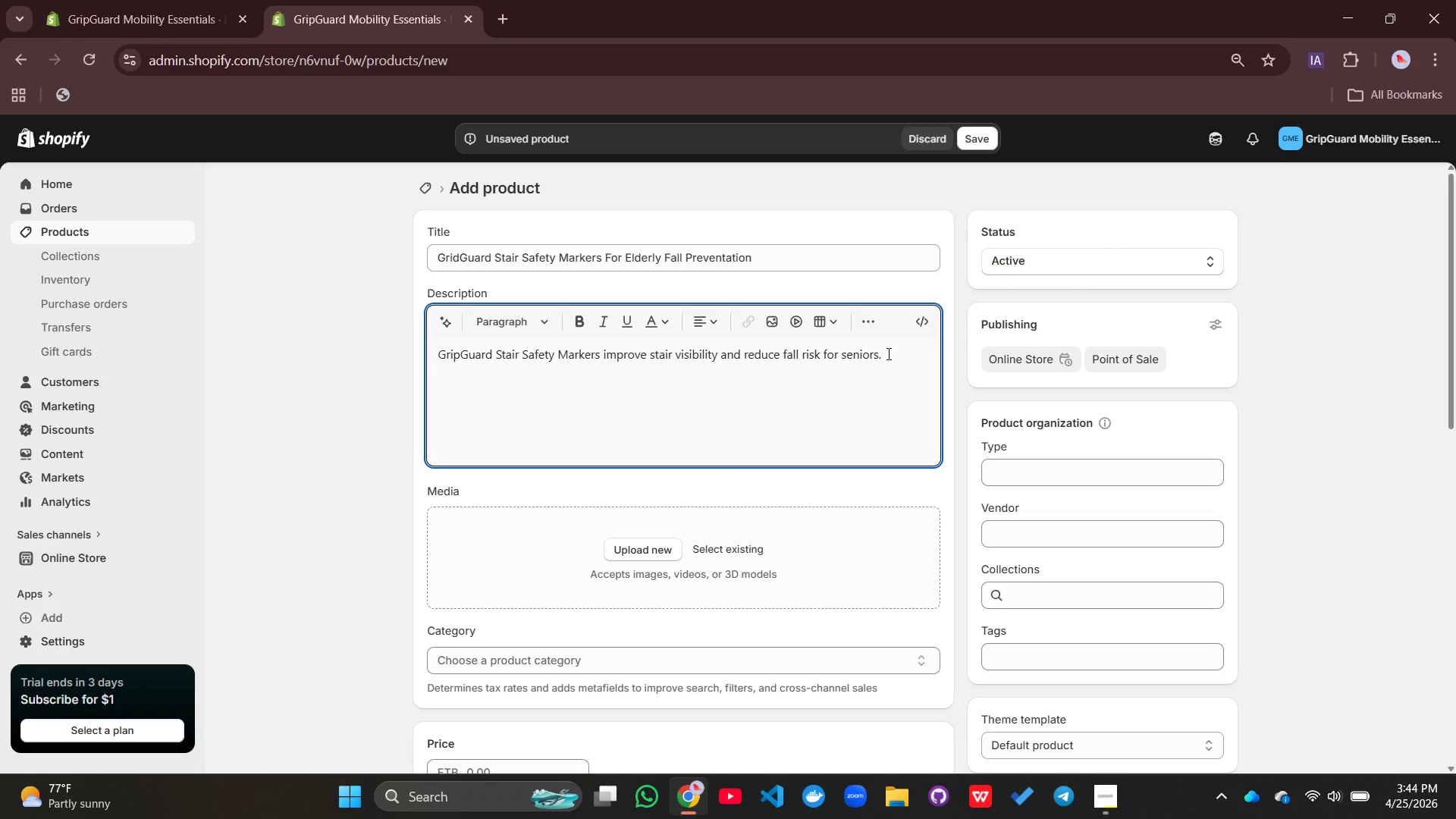 
type(High-contrast marking help define ste[)
key(Backspace)
type(p edges clearly, sup)
 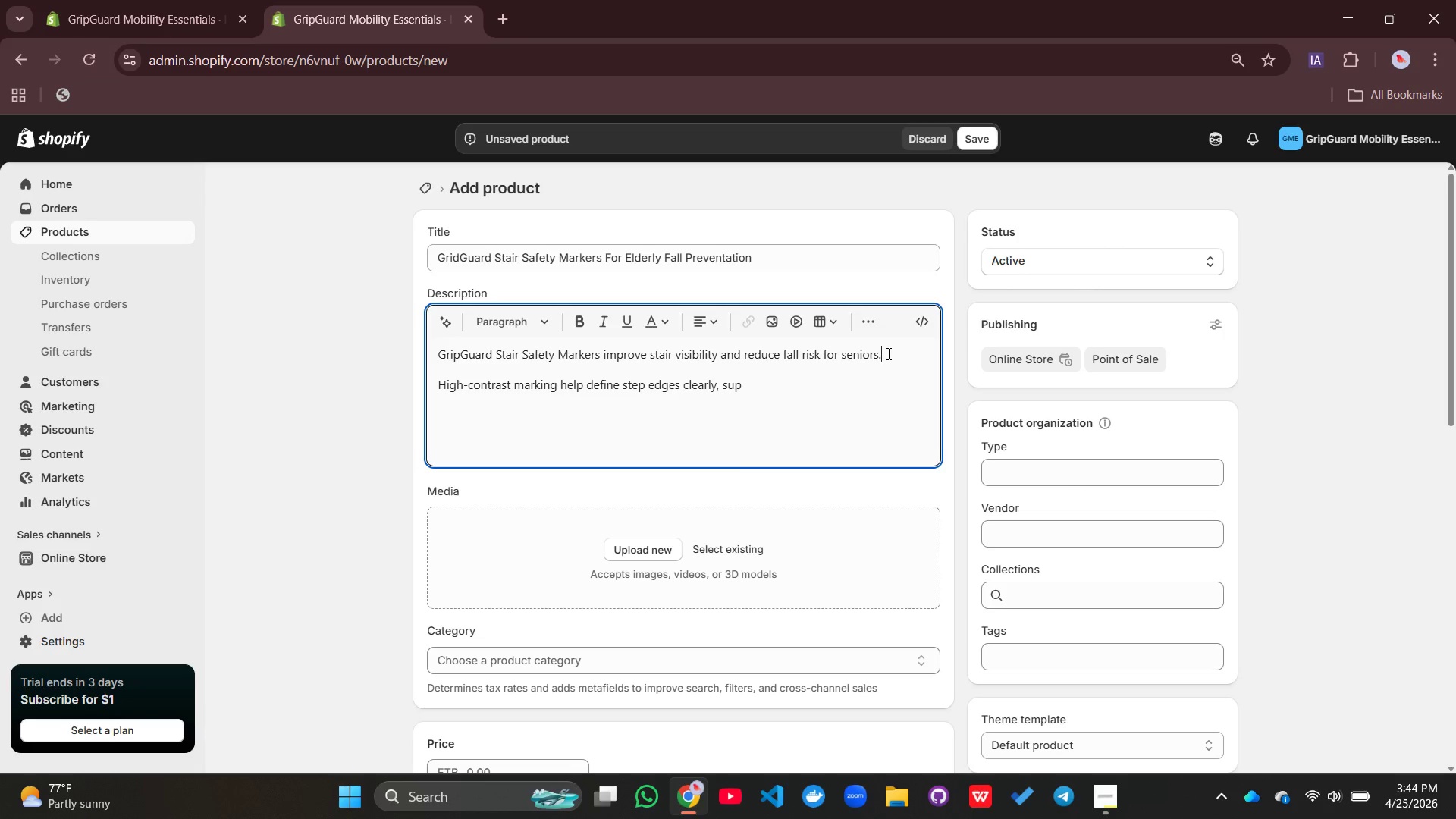 
left_click_drag(start_coordinate=[887, 353], to_coordinate=[885, 347])
 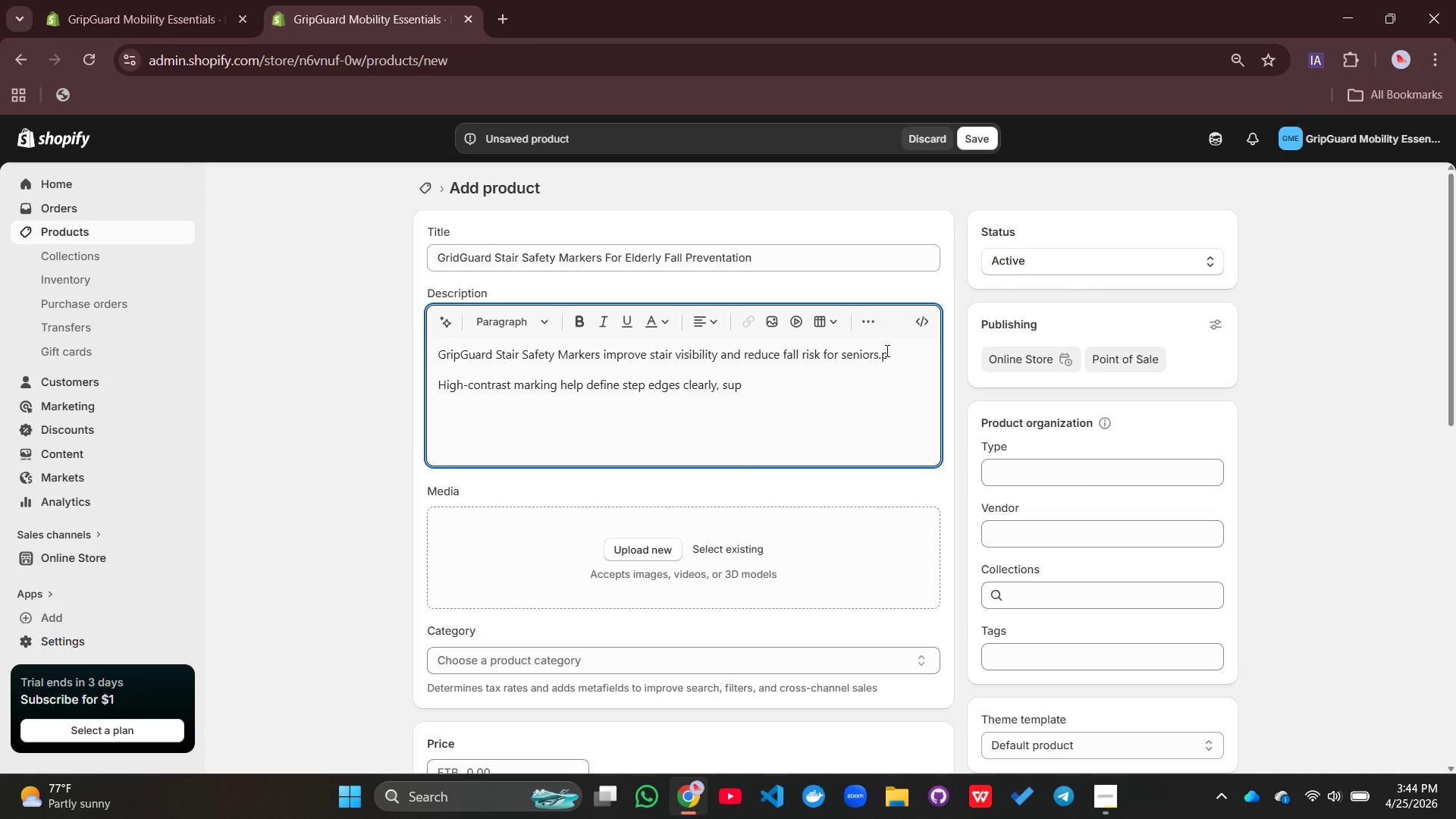 
key(P)
 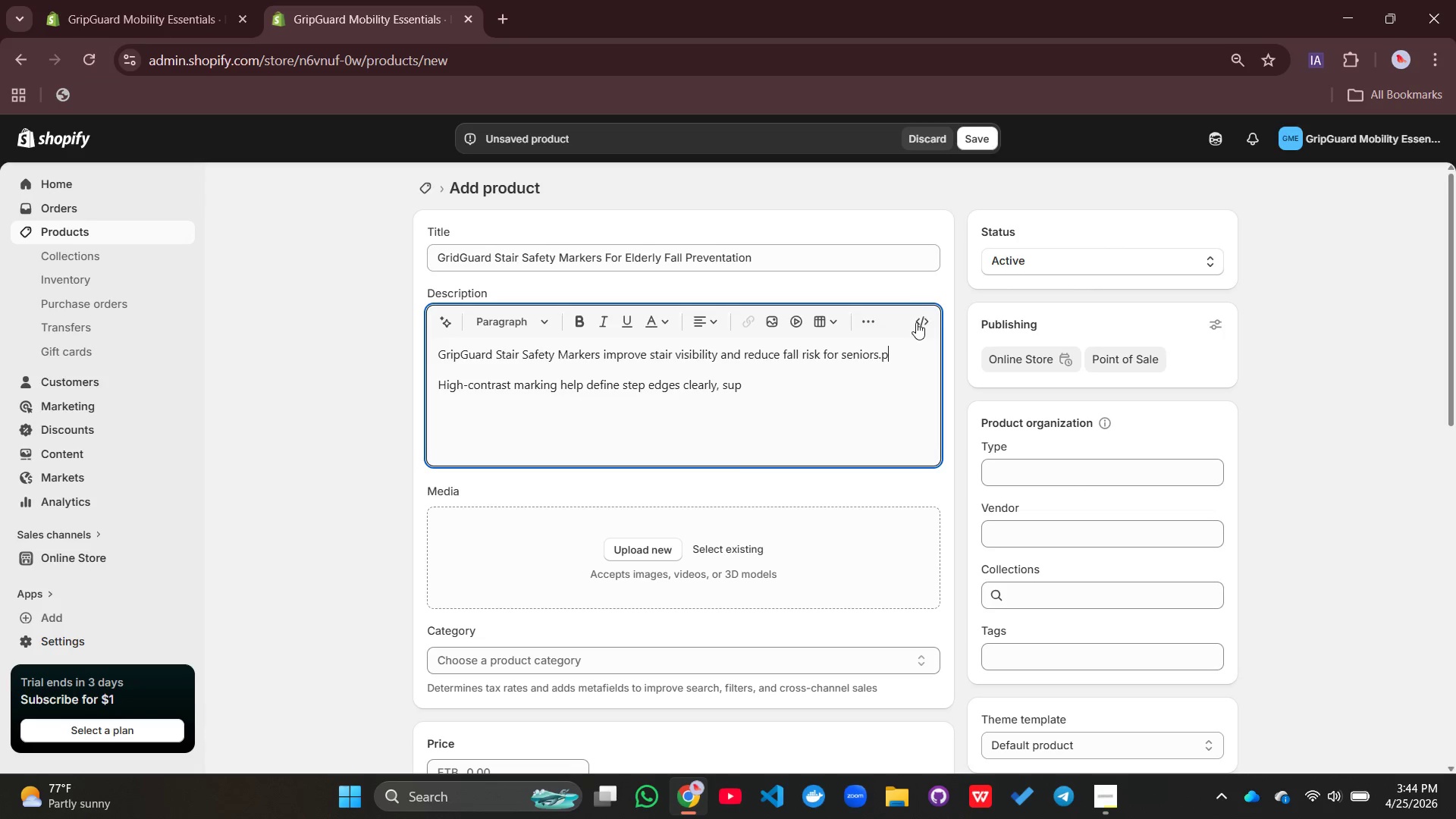 
key(Backspace)
 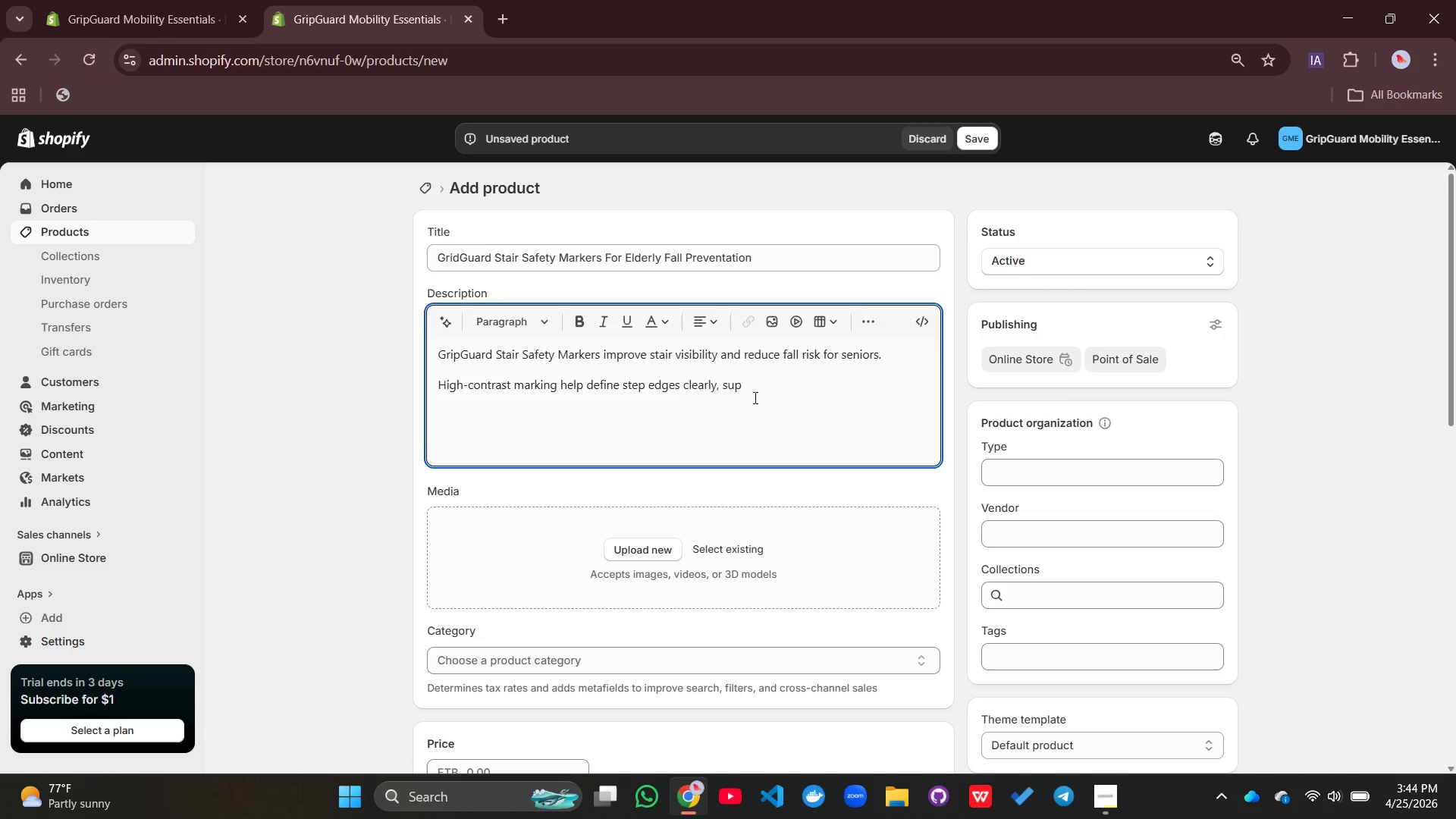 
left_click([744, 389])
 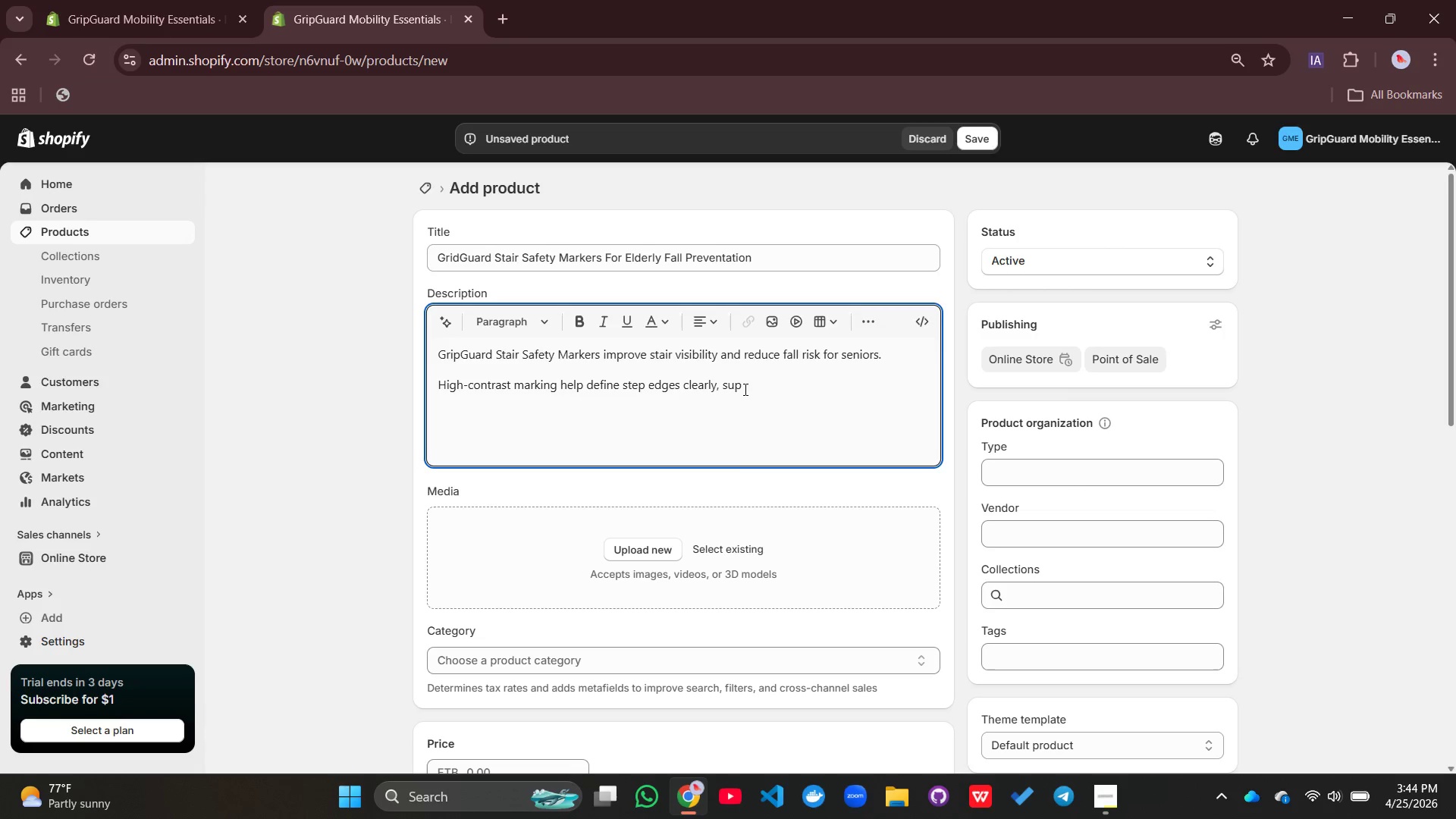 
type(prting)
 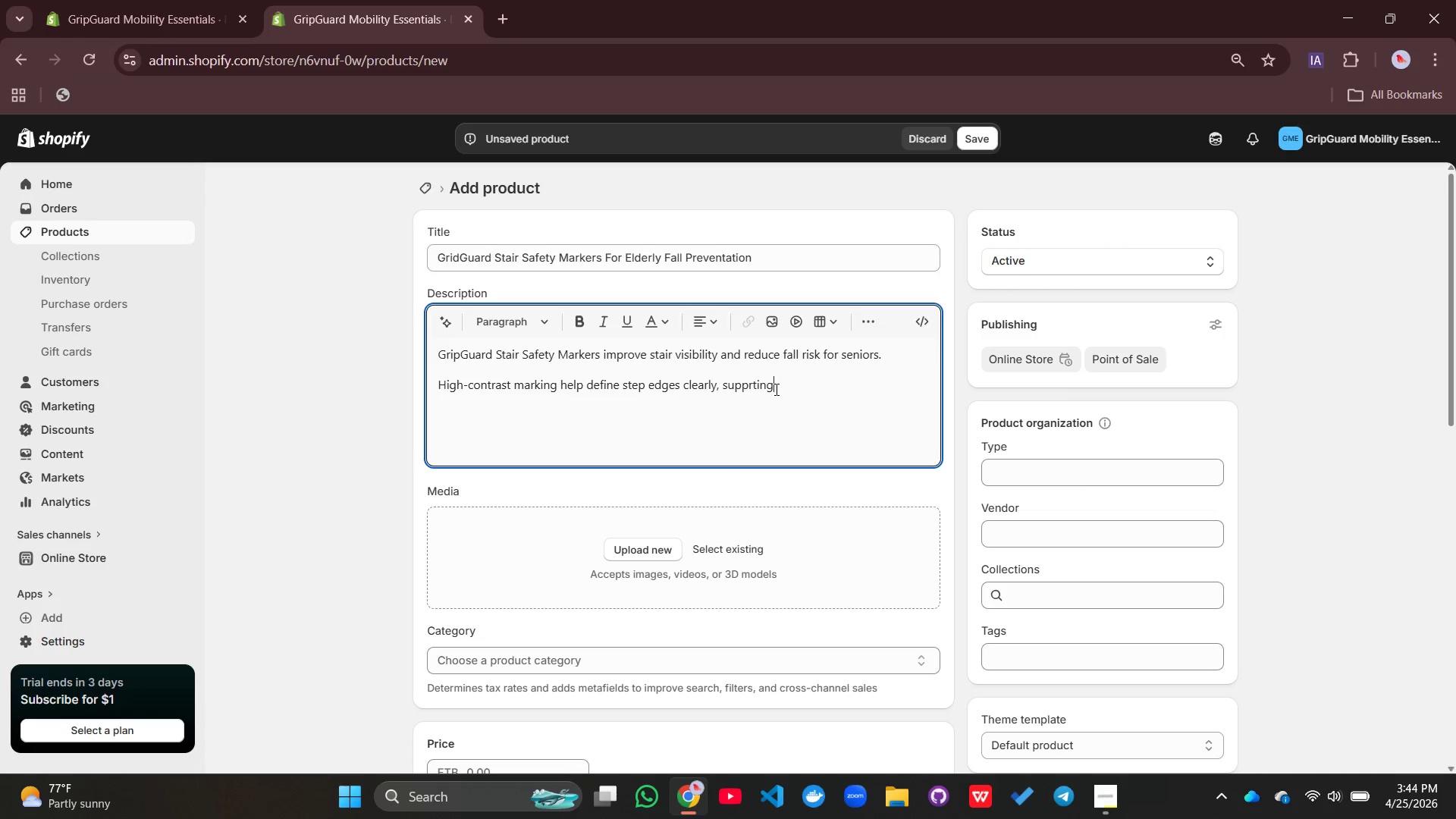 
key(Backspace)
key(Backspace)
key(Backspace)
key(Backspace)
key(Backspace)
type(orting safer)
key(Backspace)
key(Backspace)
key(Backspace)
type(r)
key(Backspace)
type(er movement up and down stairs.)
 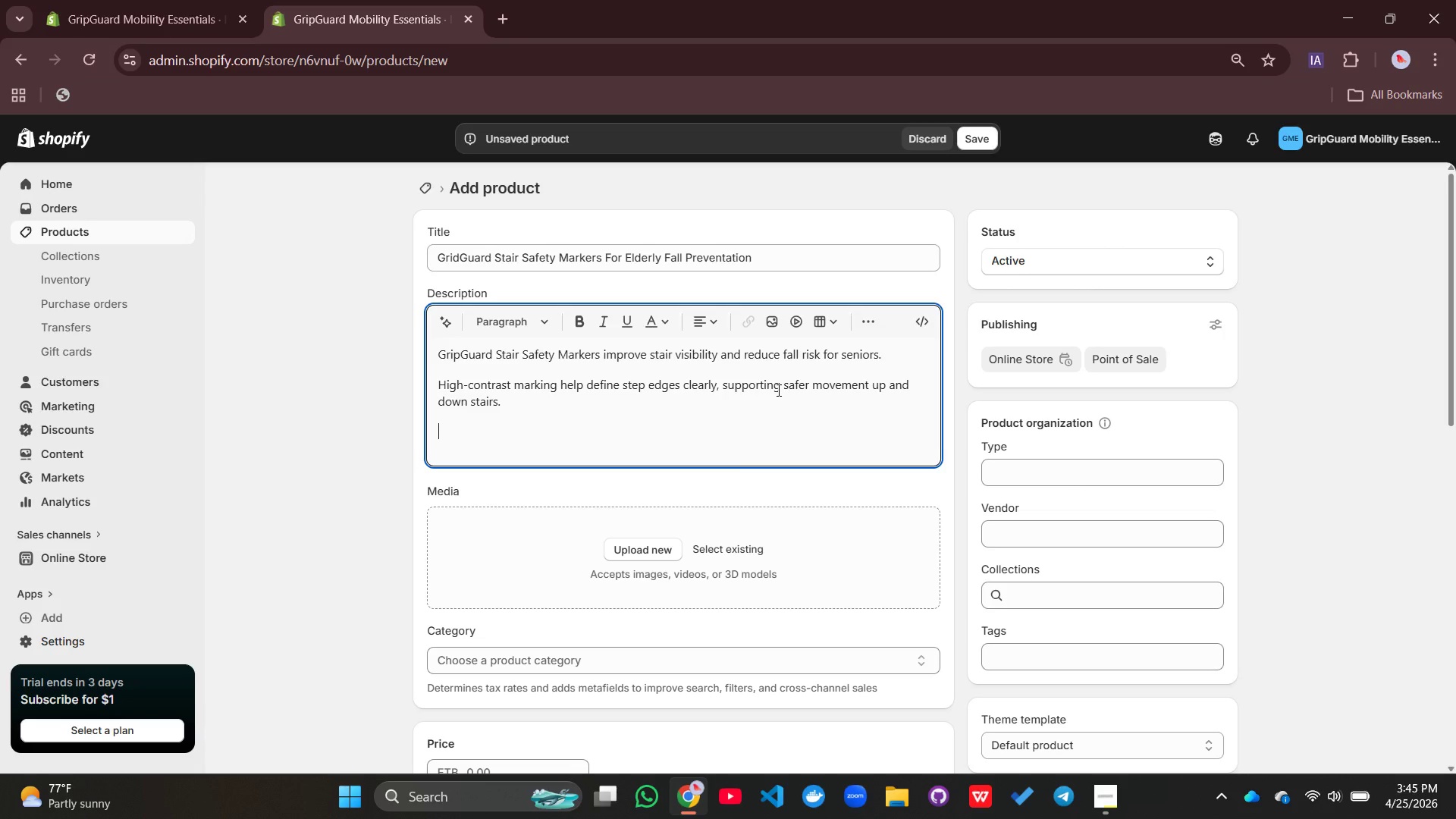 
hold_key(key=F, duration=21.7)
 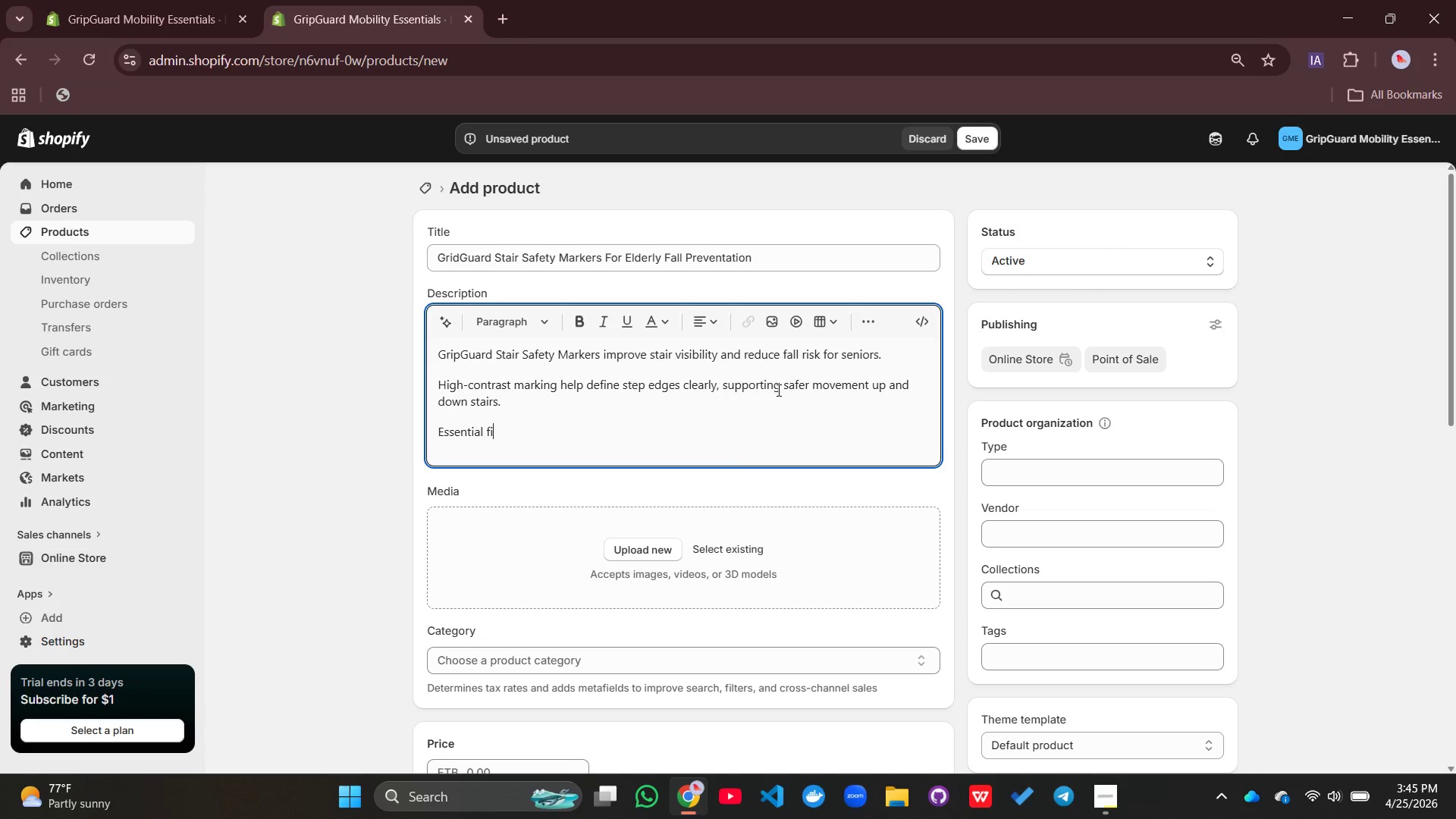 
key(Enter)
 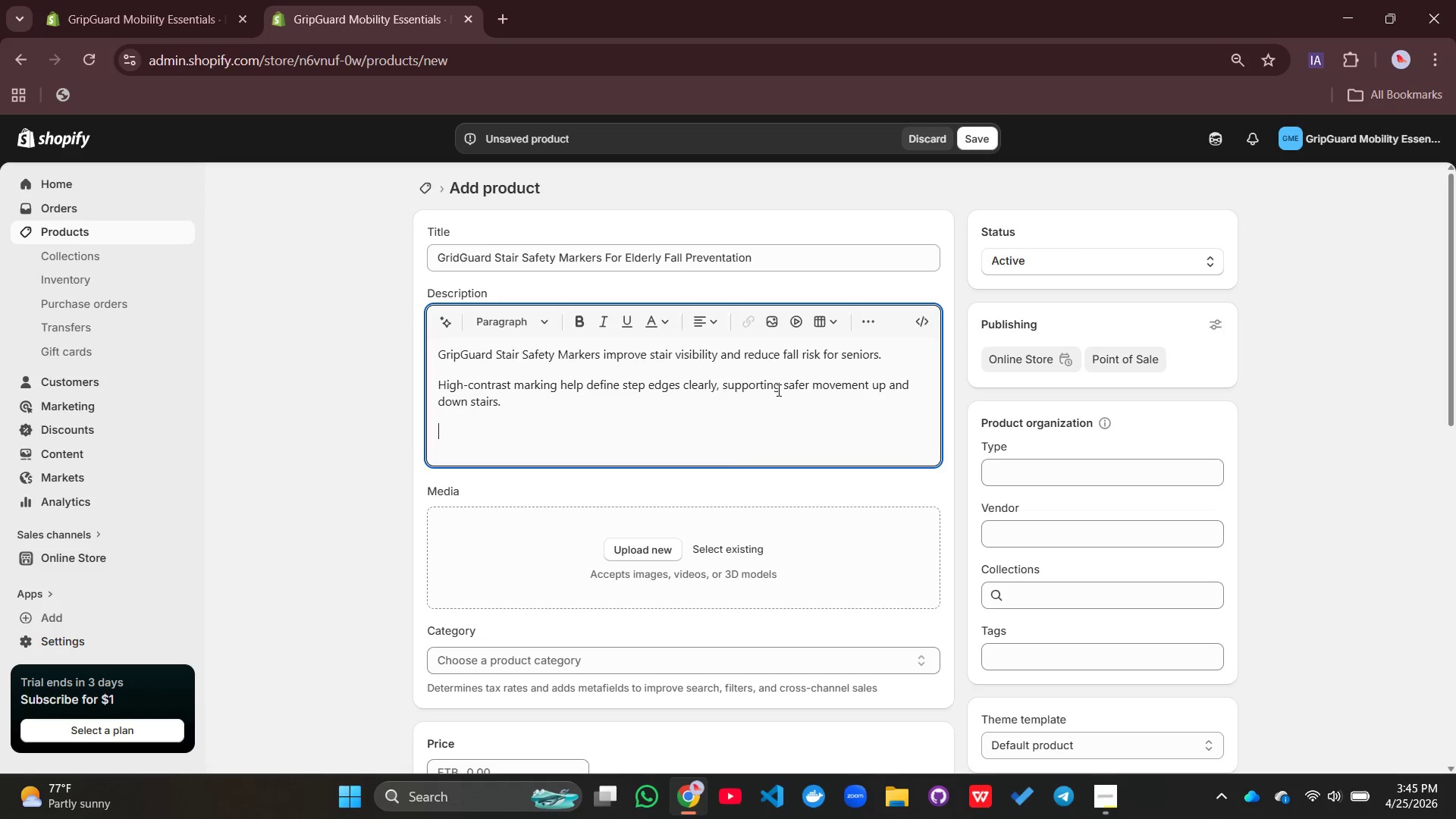 
type(Essentil)
key(Backspace)
type(al ir )
key(Backspace)
key(Backspace)
key(Backspace)
type(or dementia-friendly homes where depth preception may be reduced.)
 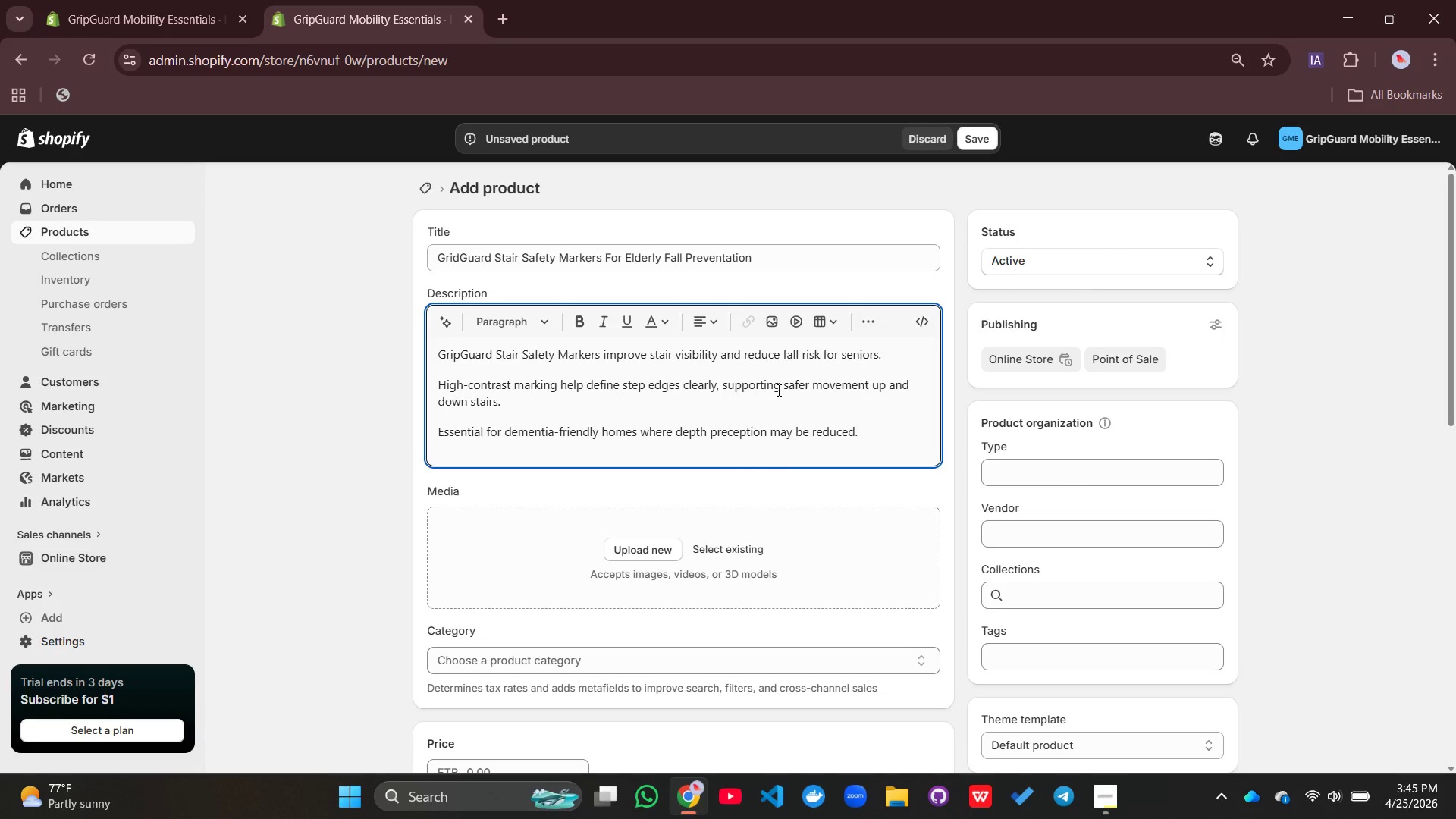 
key(Enter)
 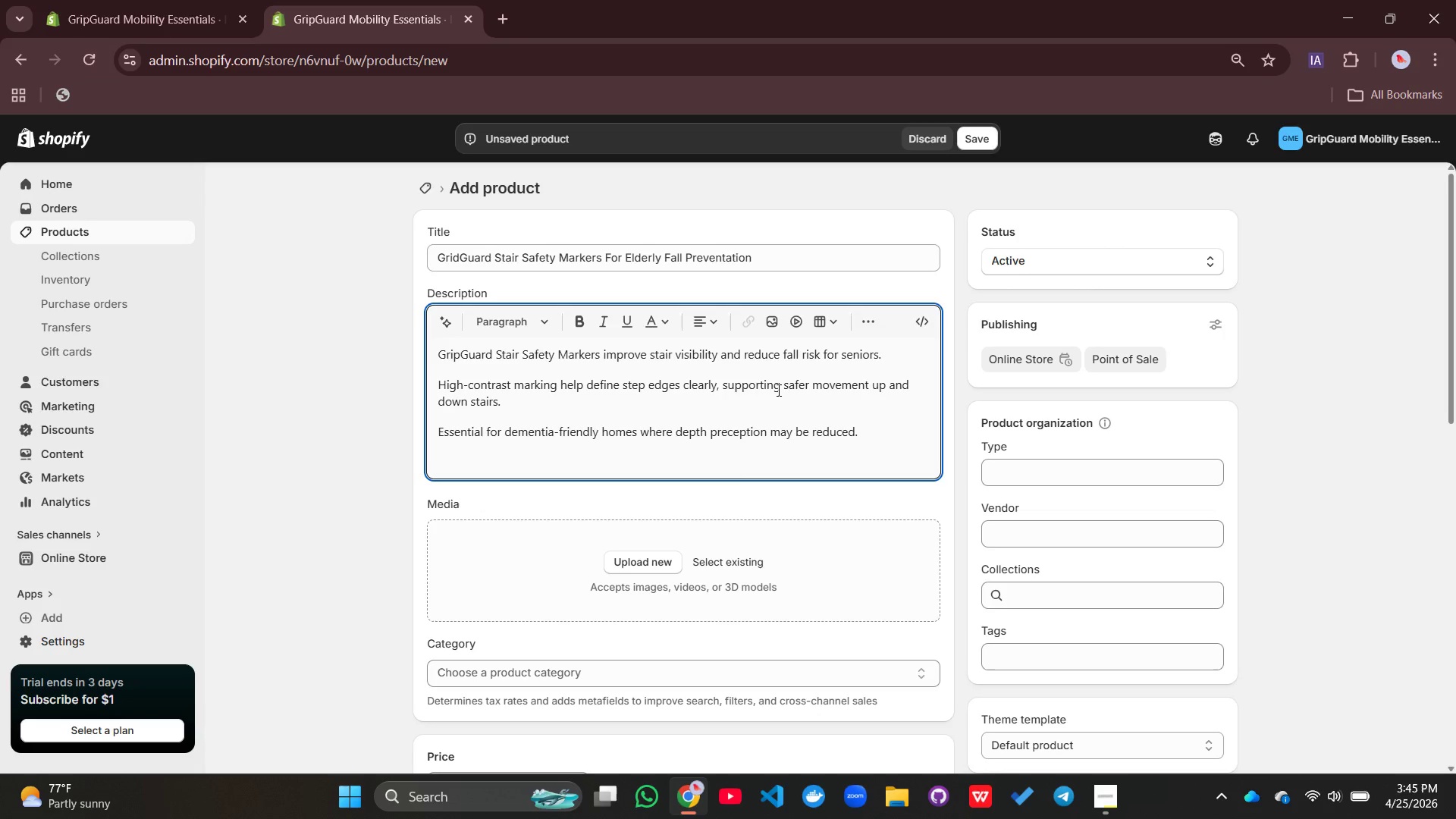 
type(Easy to install and highly effective for caregivers.)
 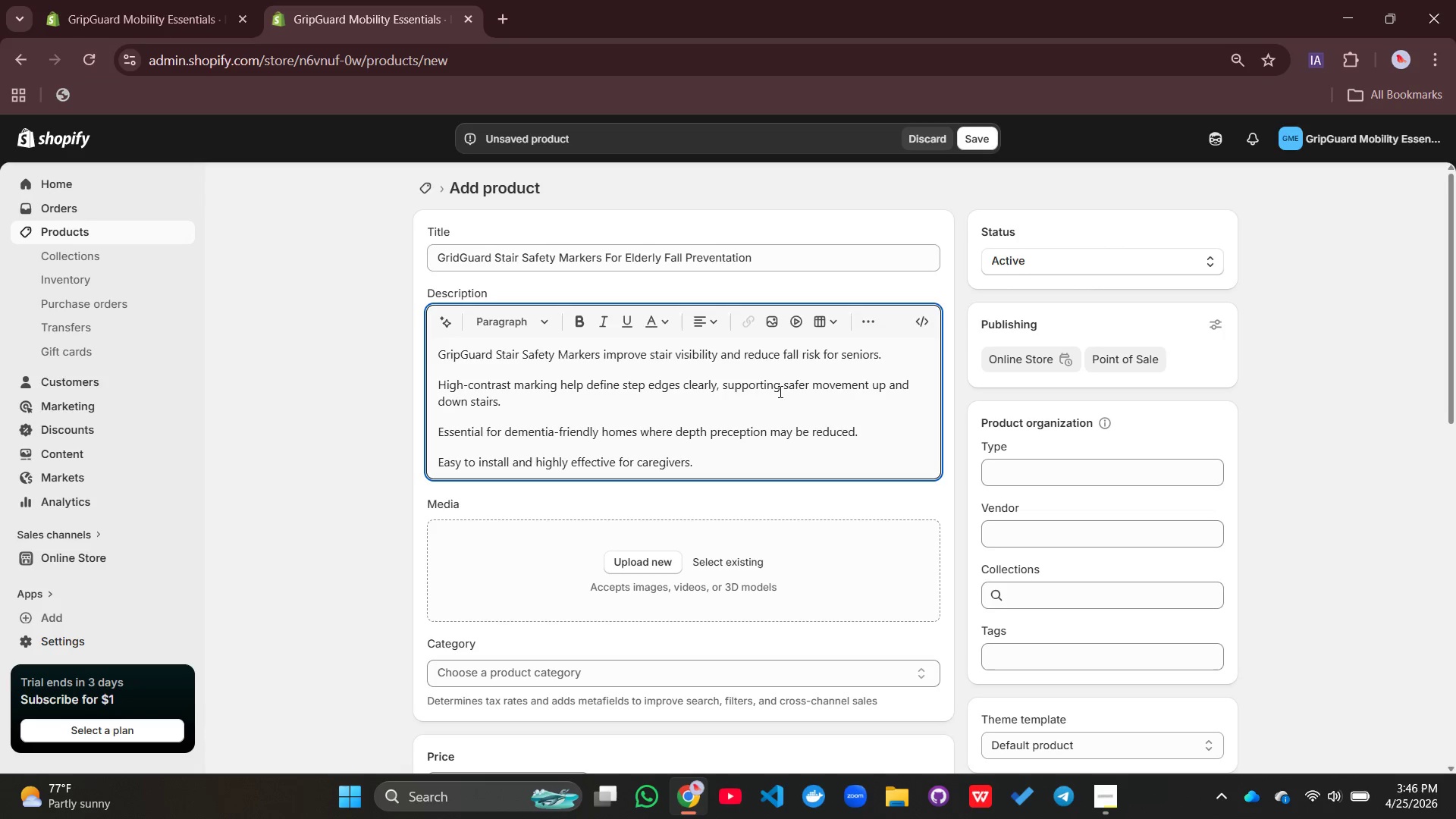 
key(Enter)
 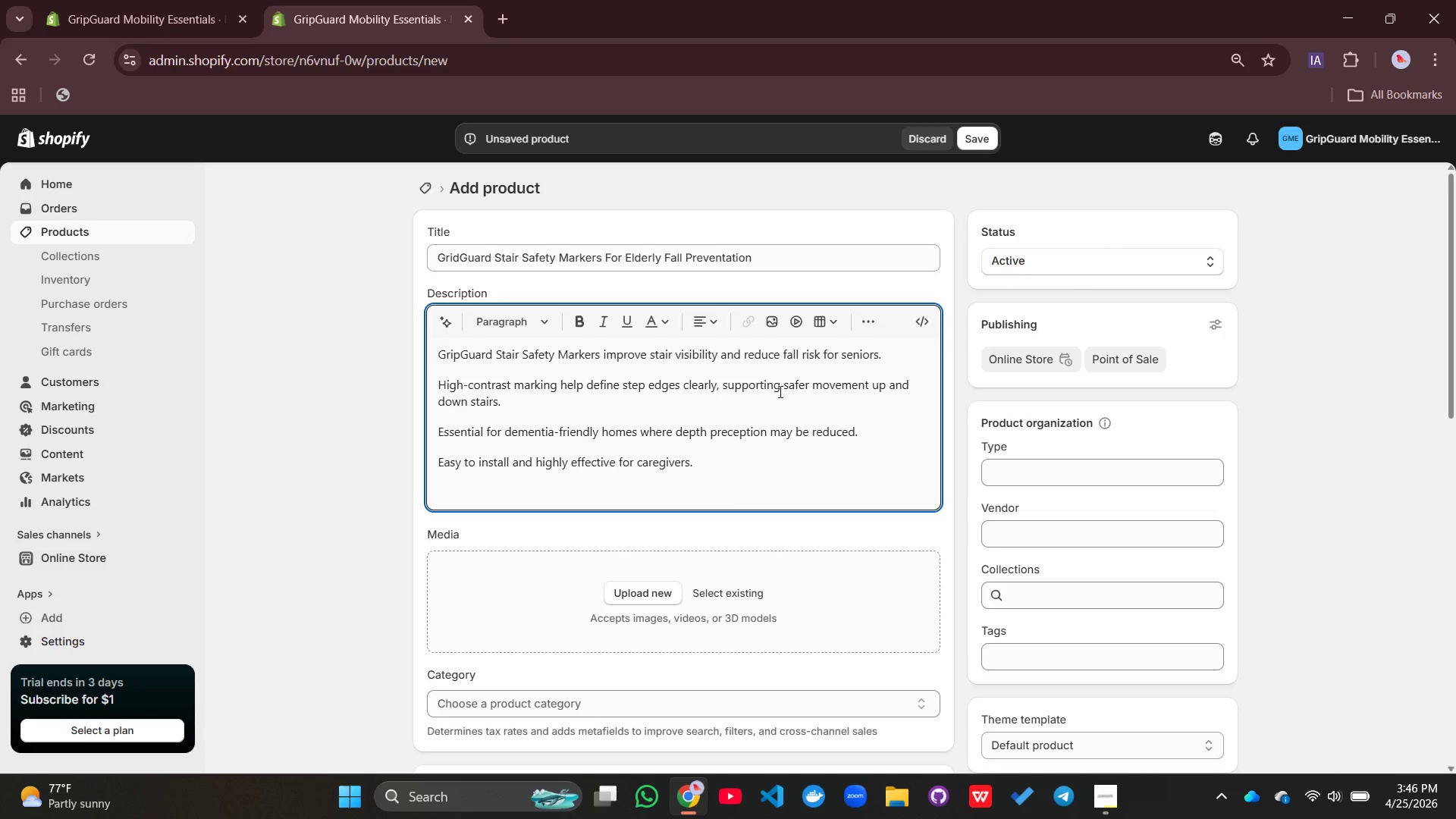 
type(Key Bee=)
key(Backspace)
key(Backspace)
type(nefits:)
 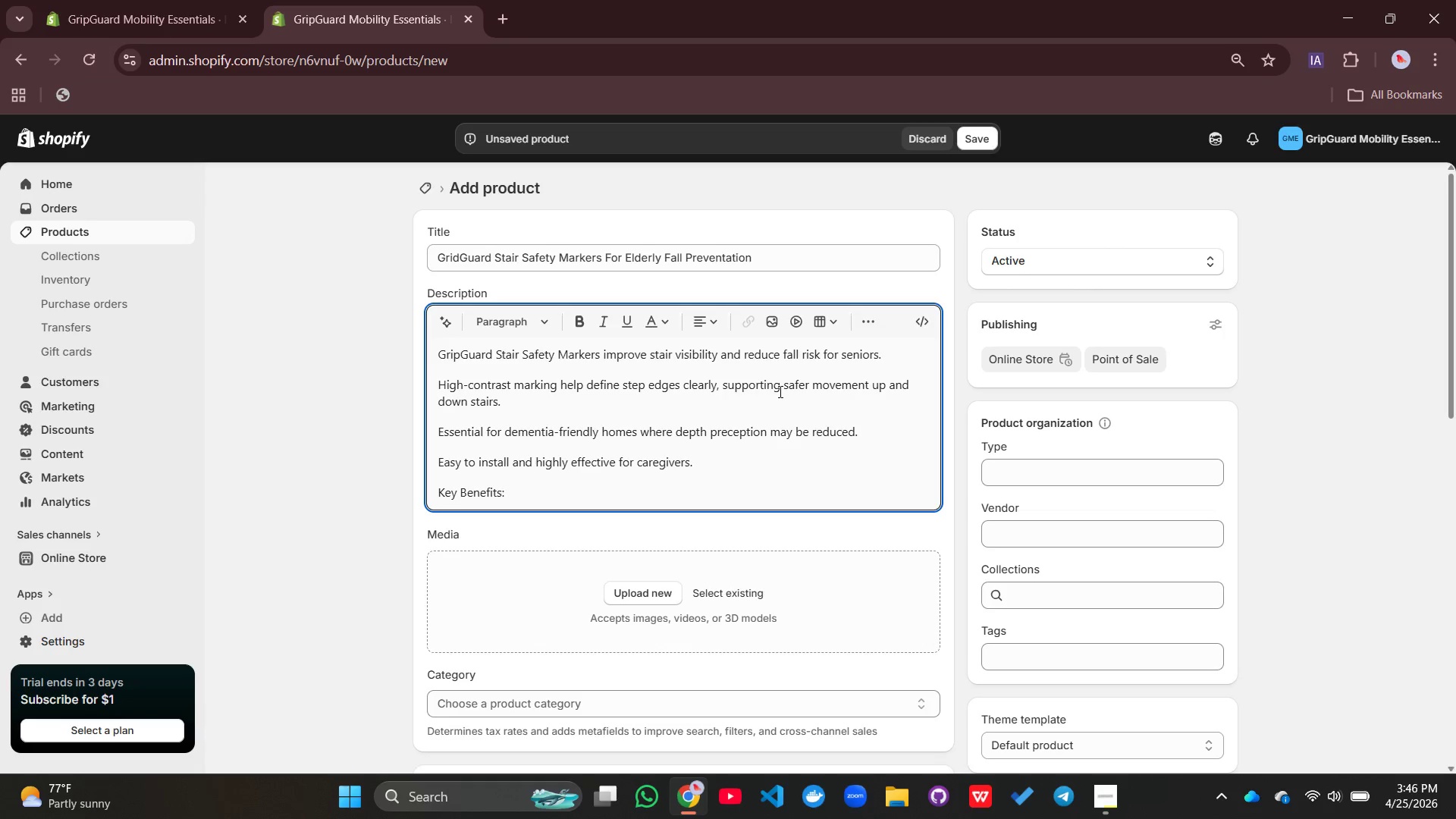 
left_click_drag(start_coordinate=[508, 489], to_coordinate=[425, 494])
 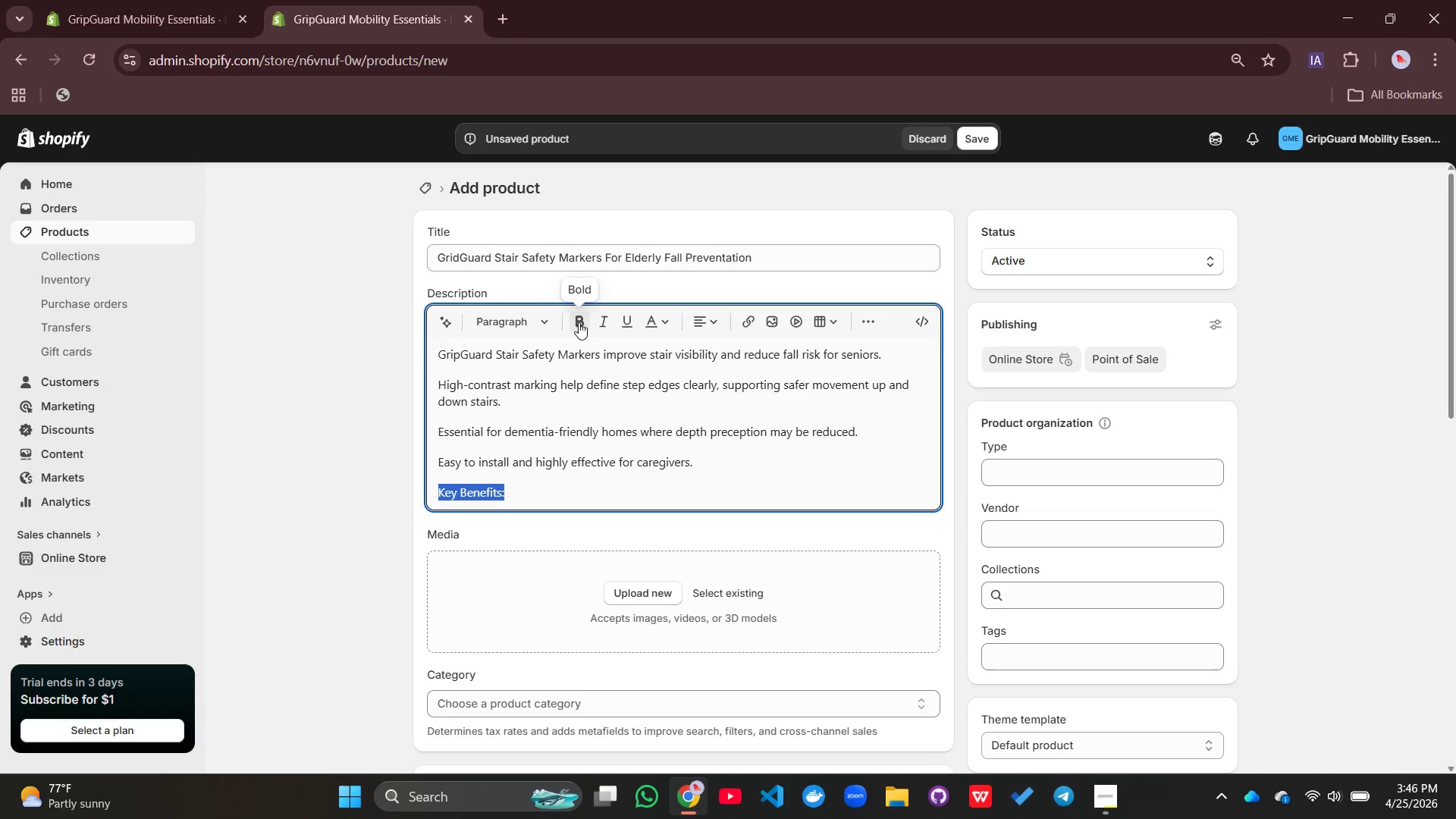 
left_click([577, 321])
 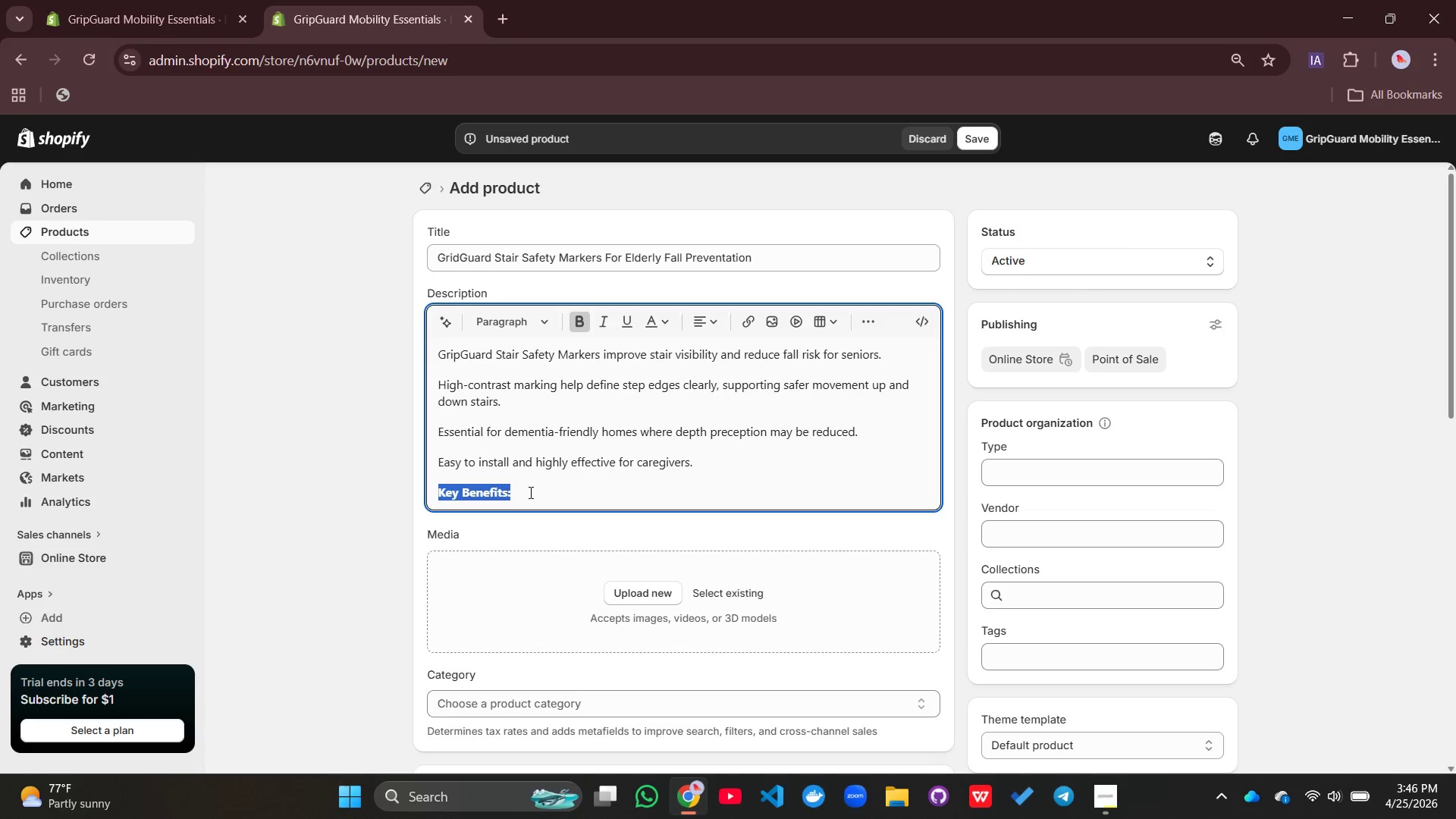 
left_click([522, 498])
 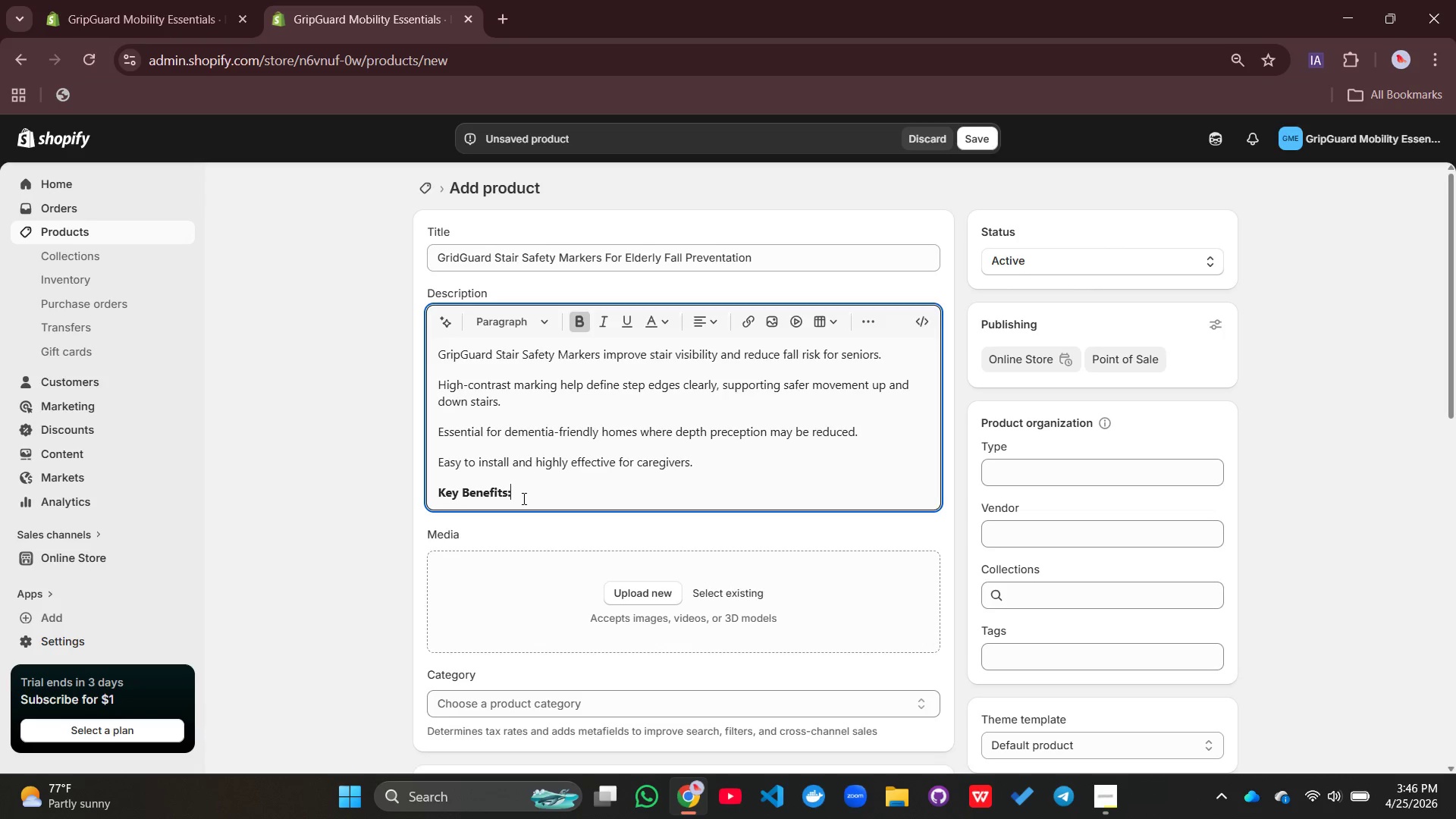 
key(Enter)
 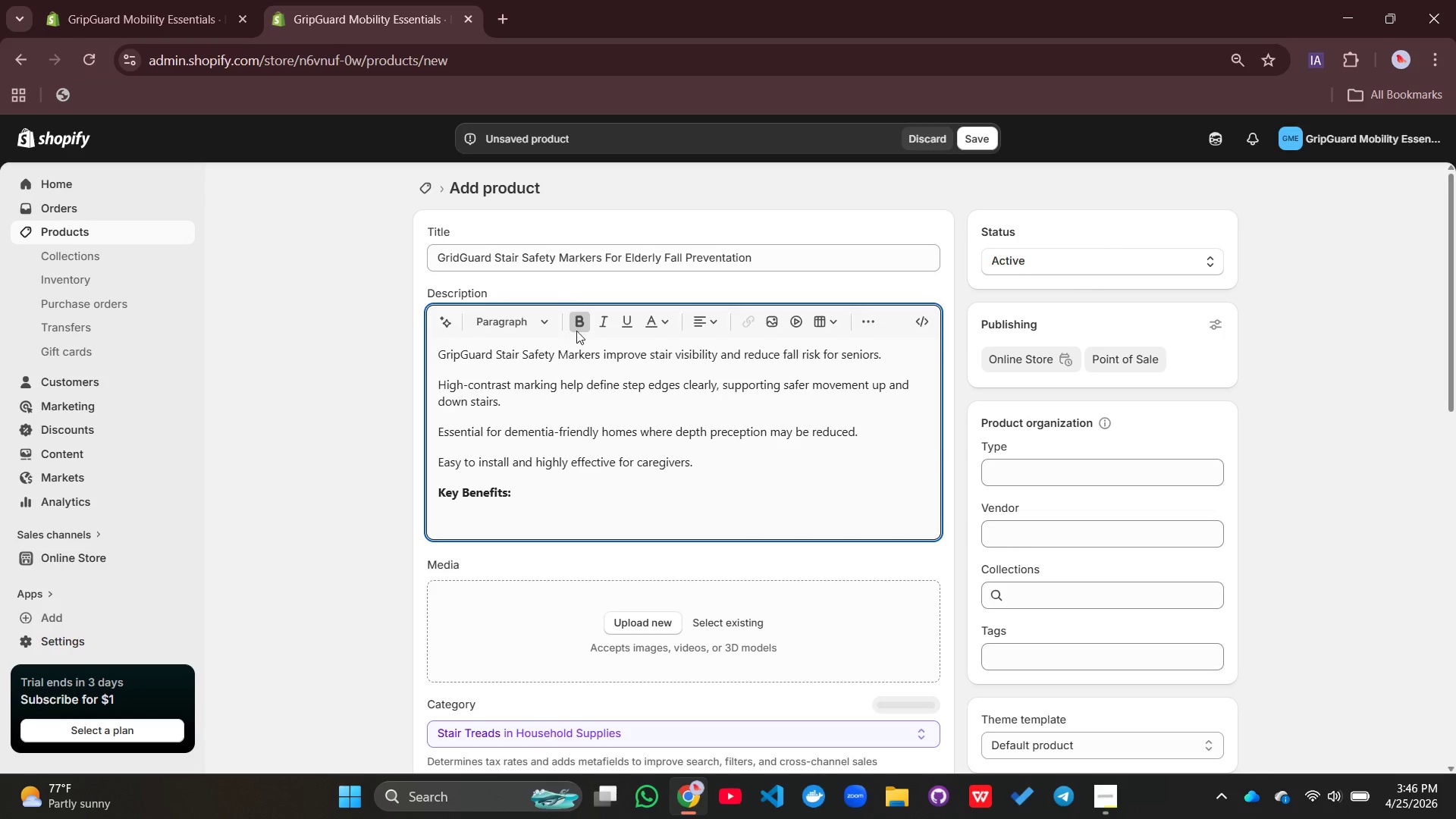 
left_click([578, 328])
 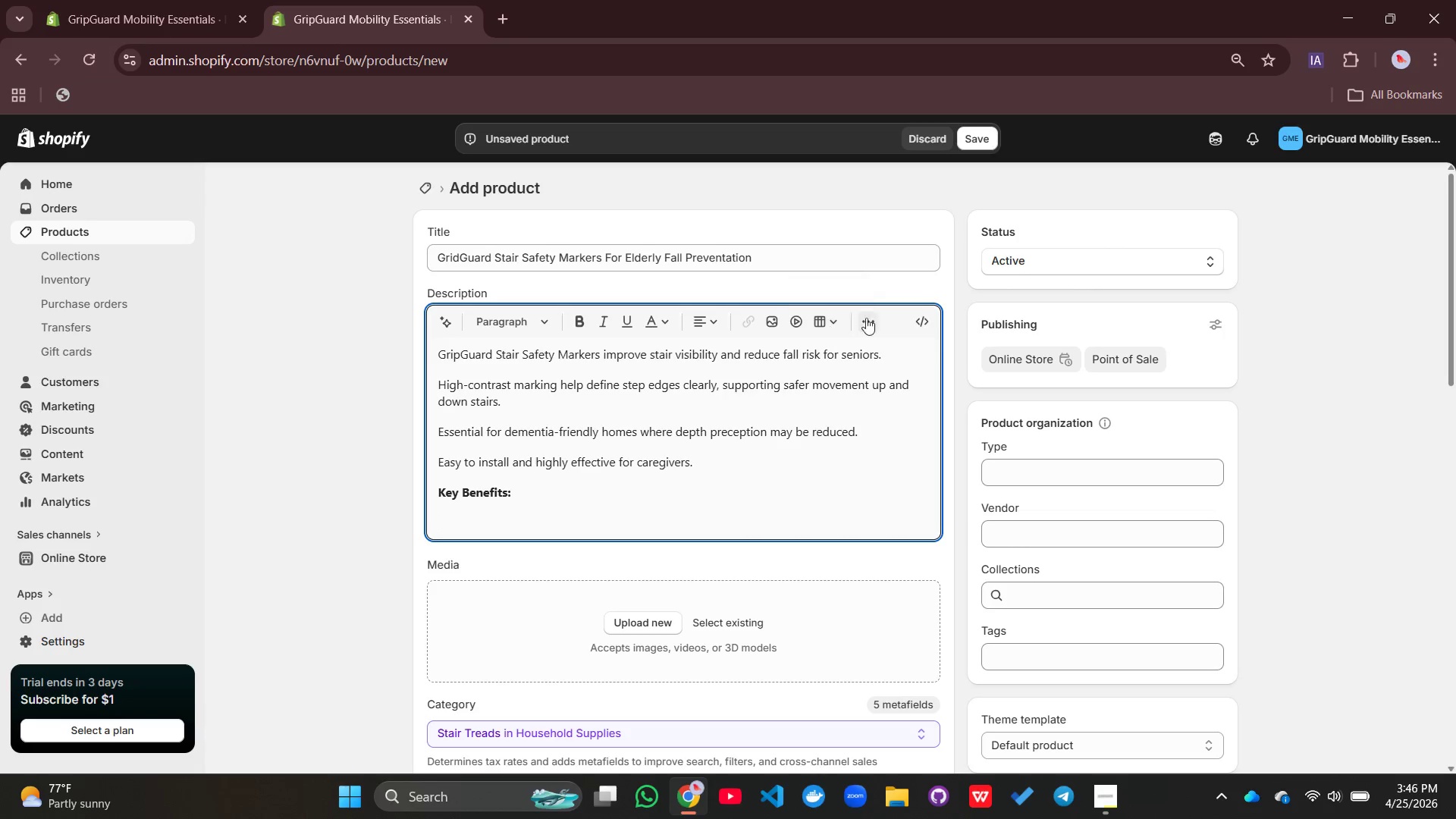 
left_click([876, 315])
 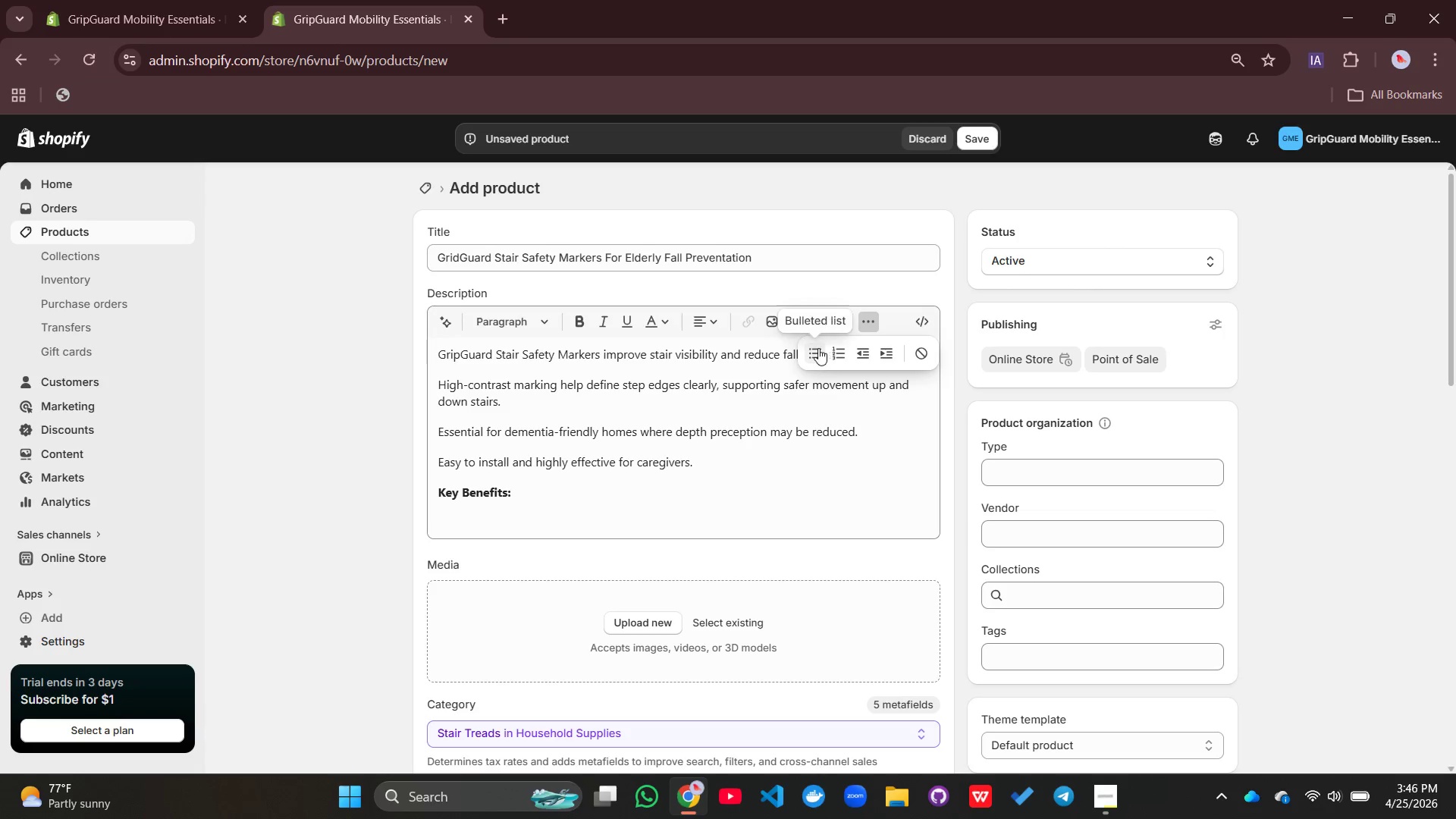 
left_click([818, 348])
 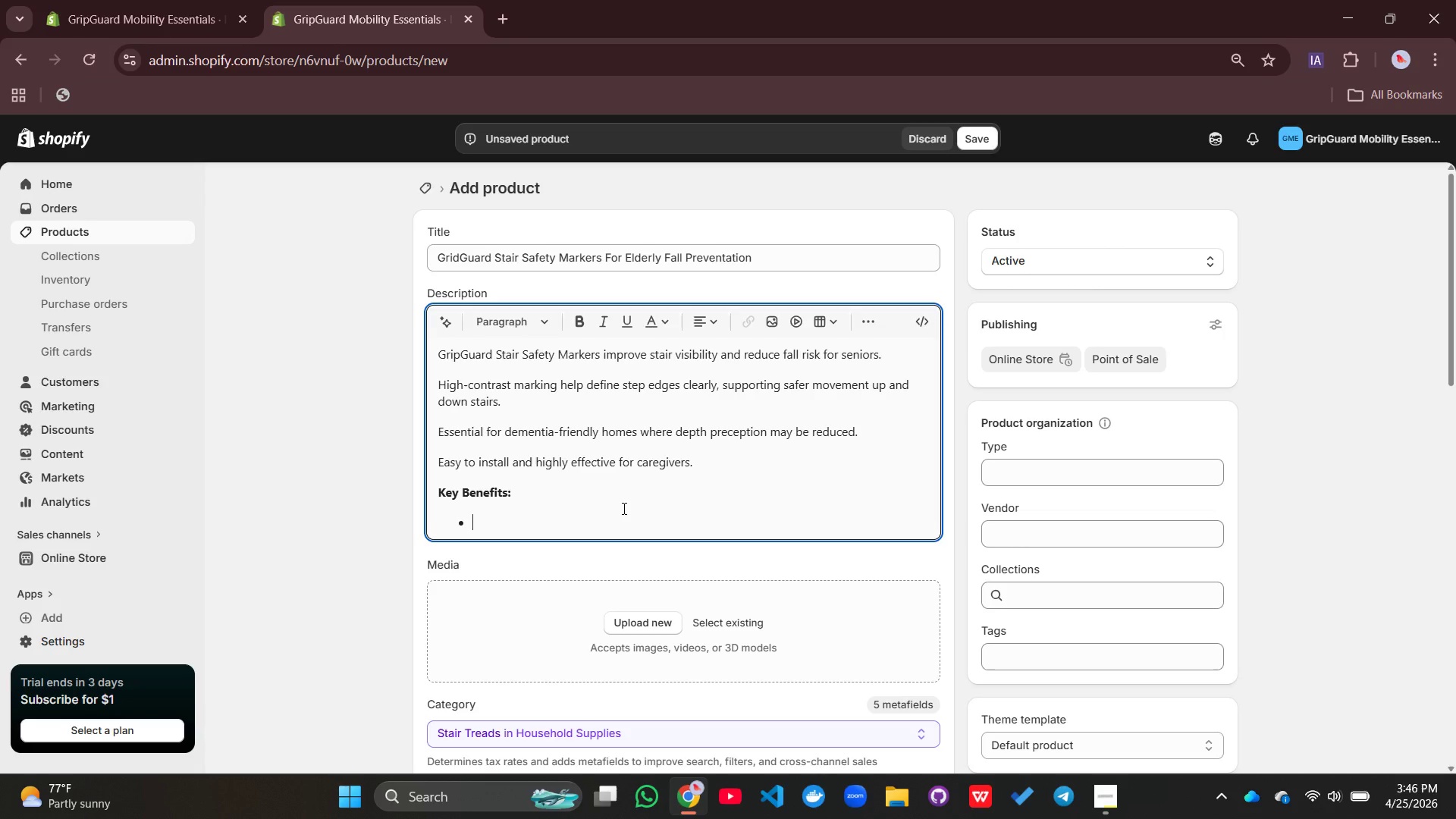 
type(i)
key(Backspace)
type(Improves stair )
 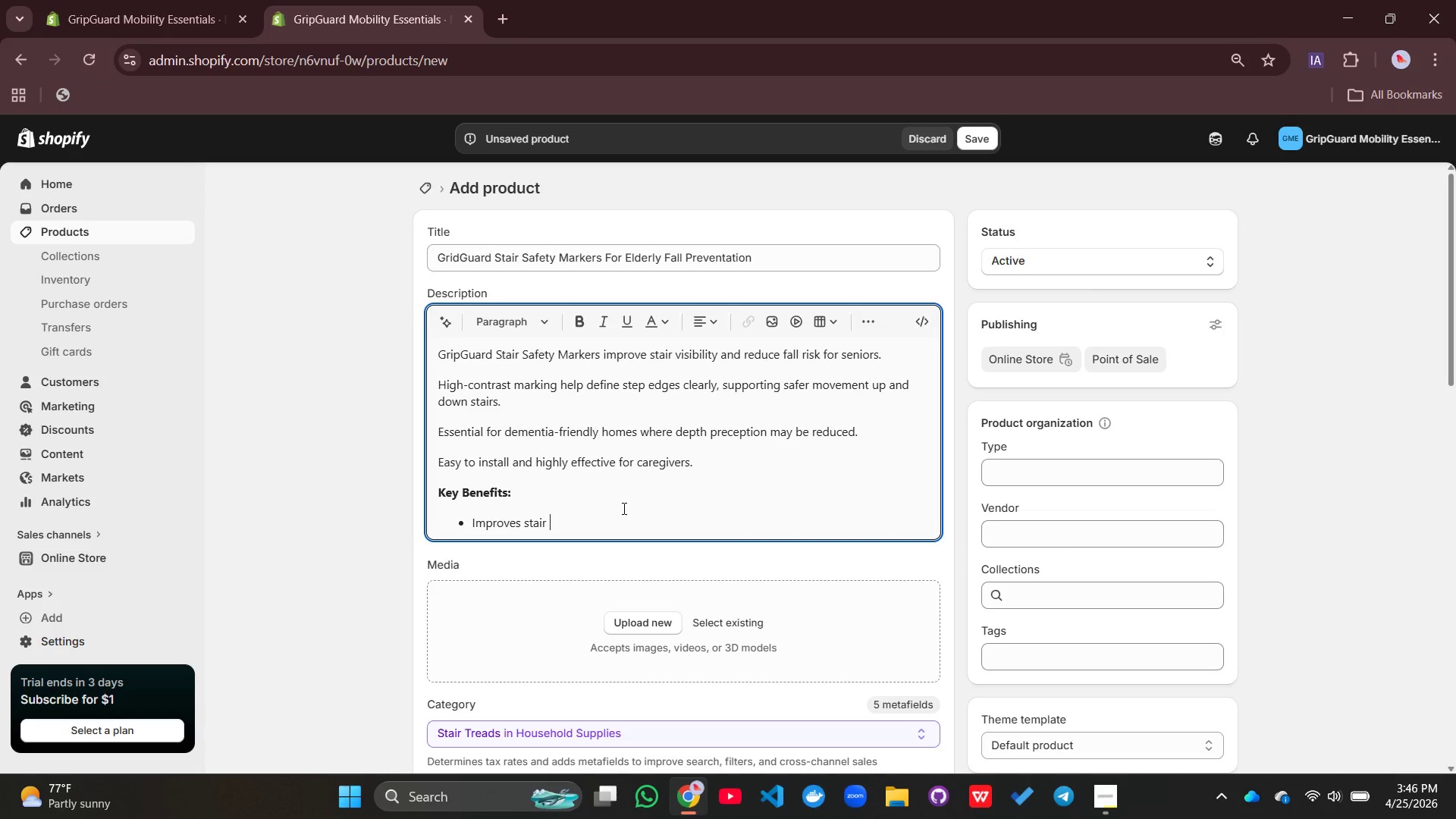 
left_click([623, 508])
 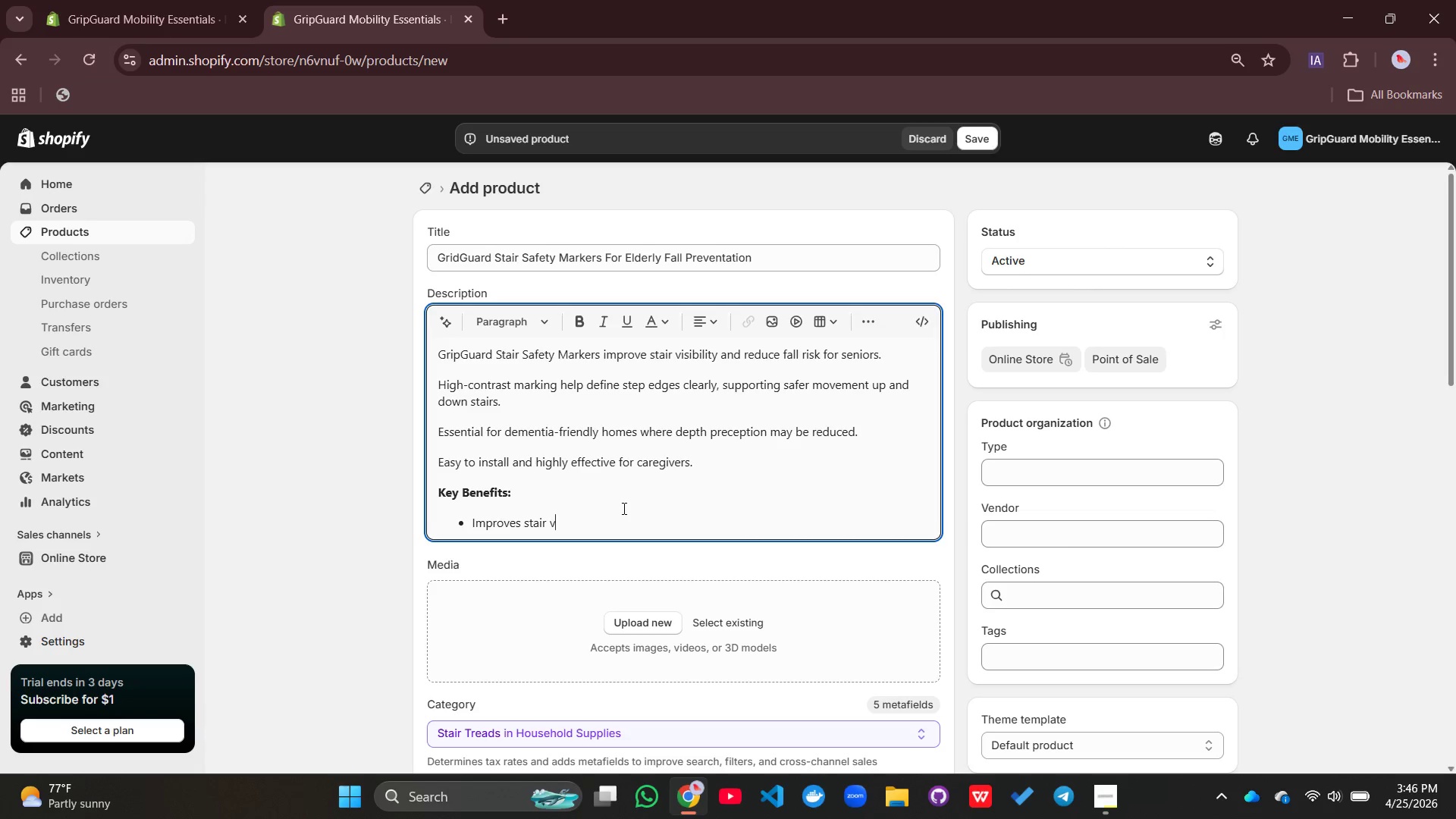 
type(visibility)
 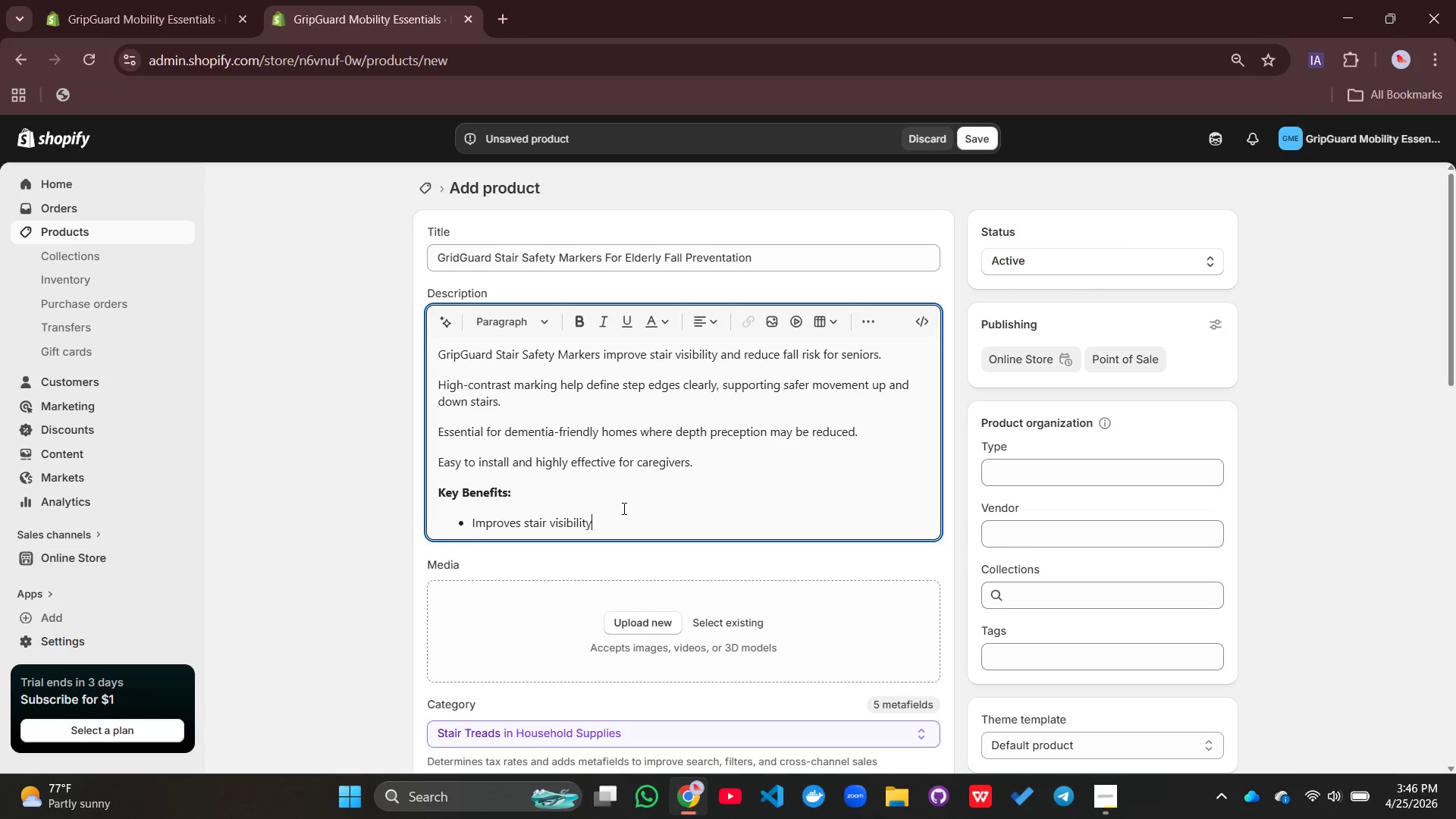 
key(Enter)
 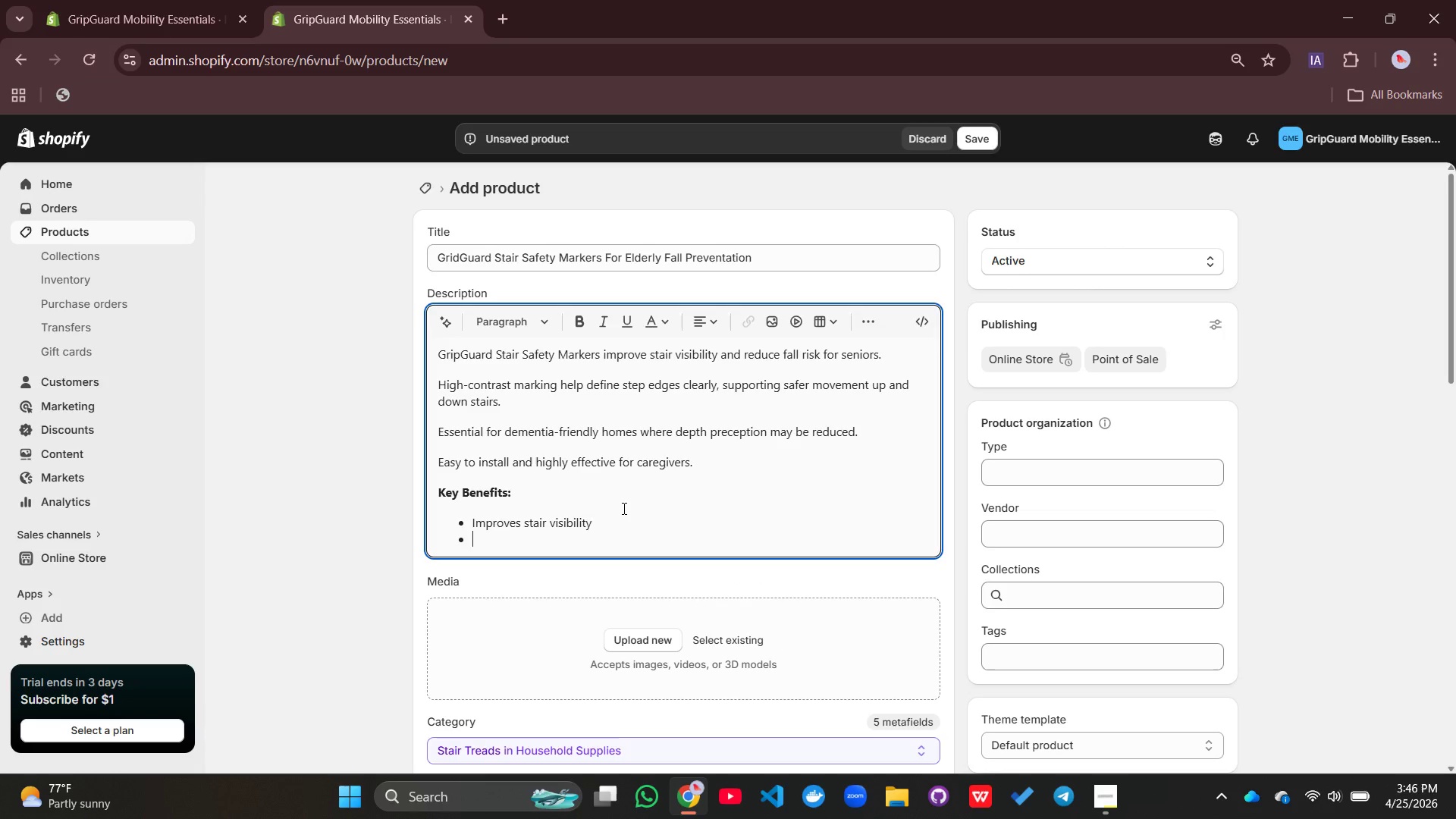 
type(Reduces fall risk)
 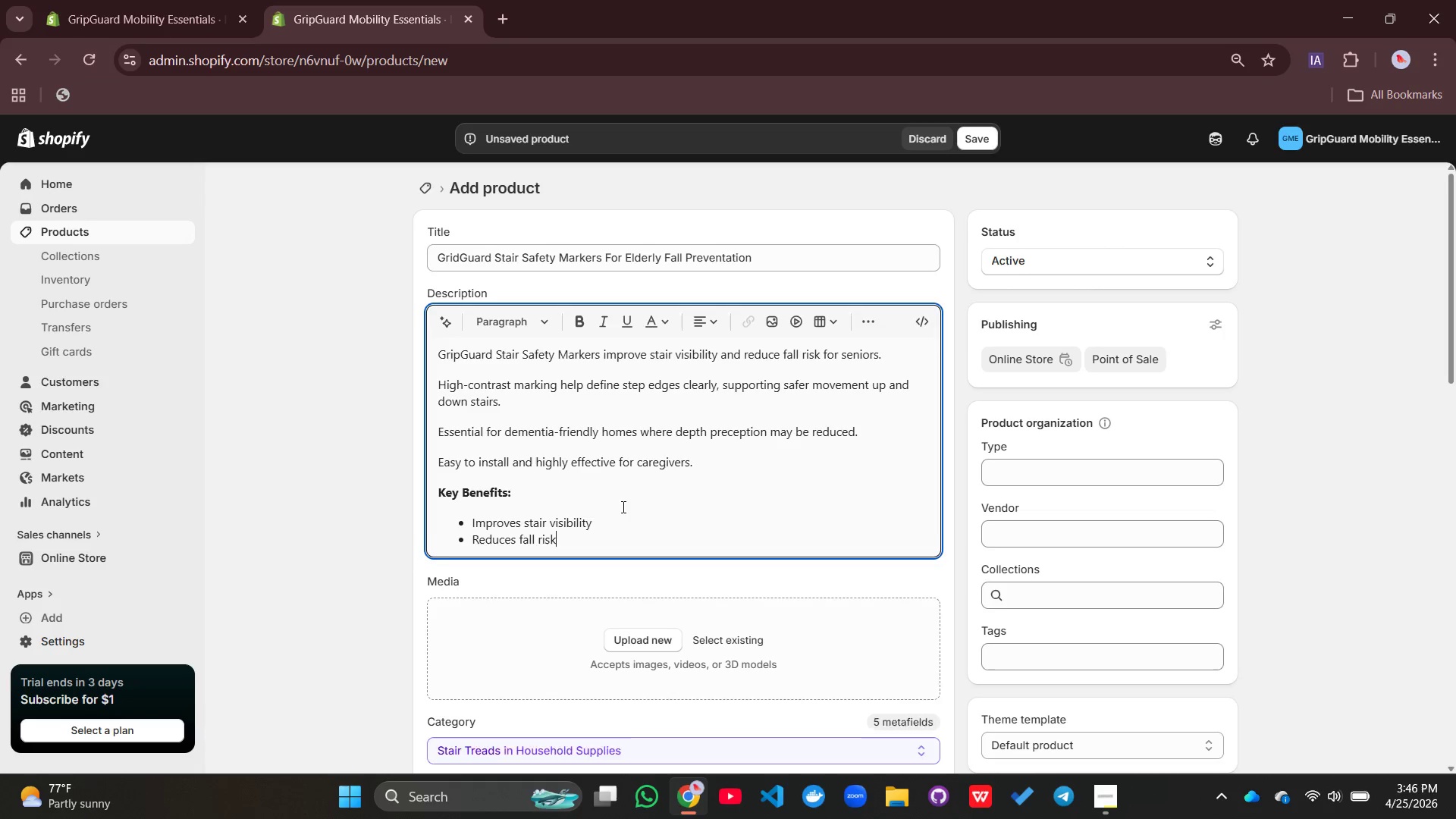 
key(Enter)
 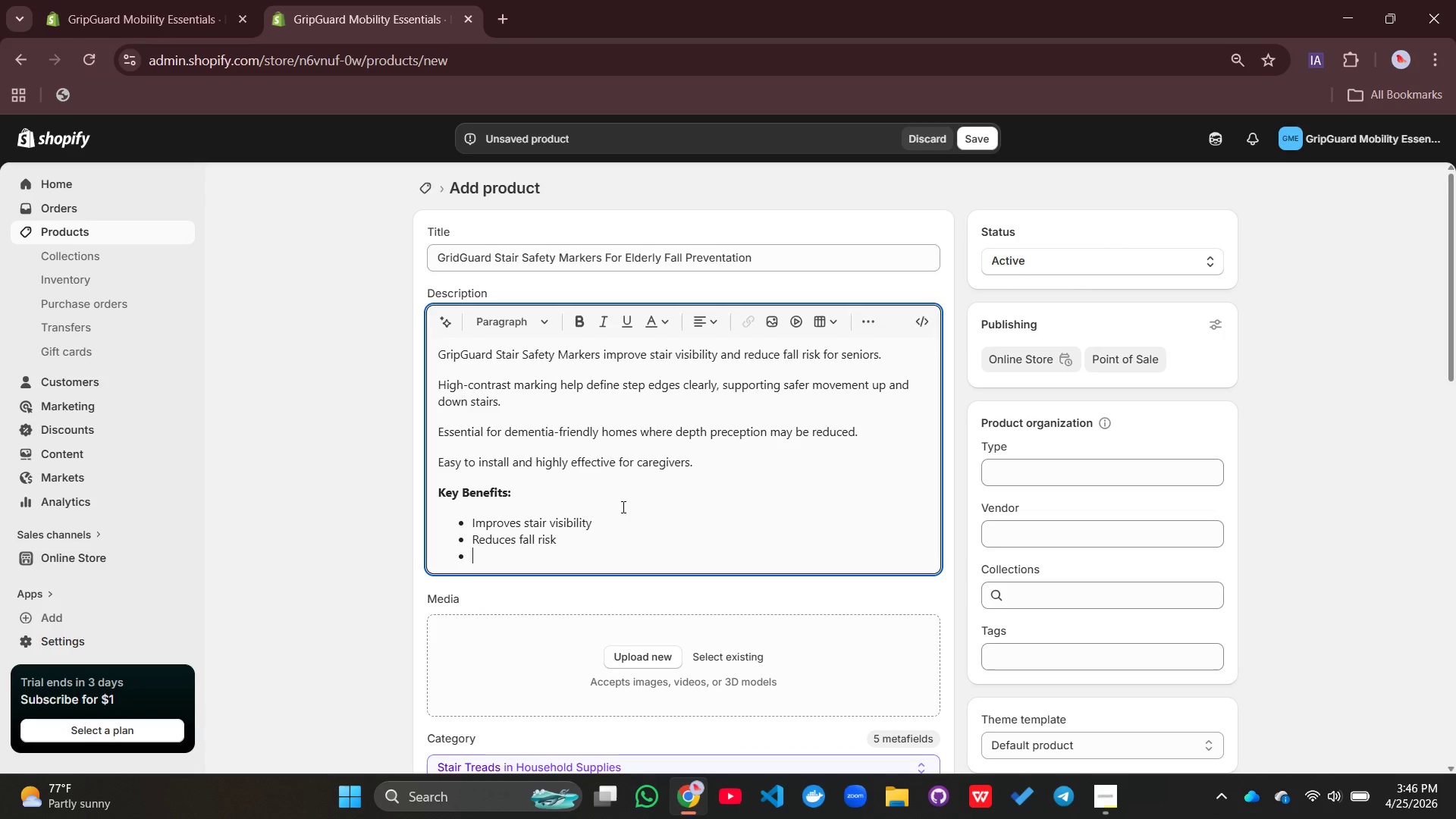 
type(Support dementia care safety)
 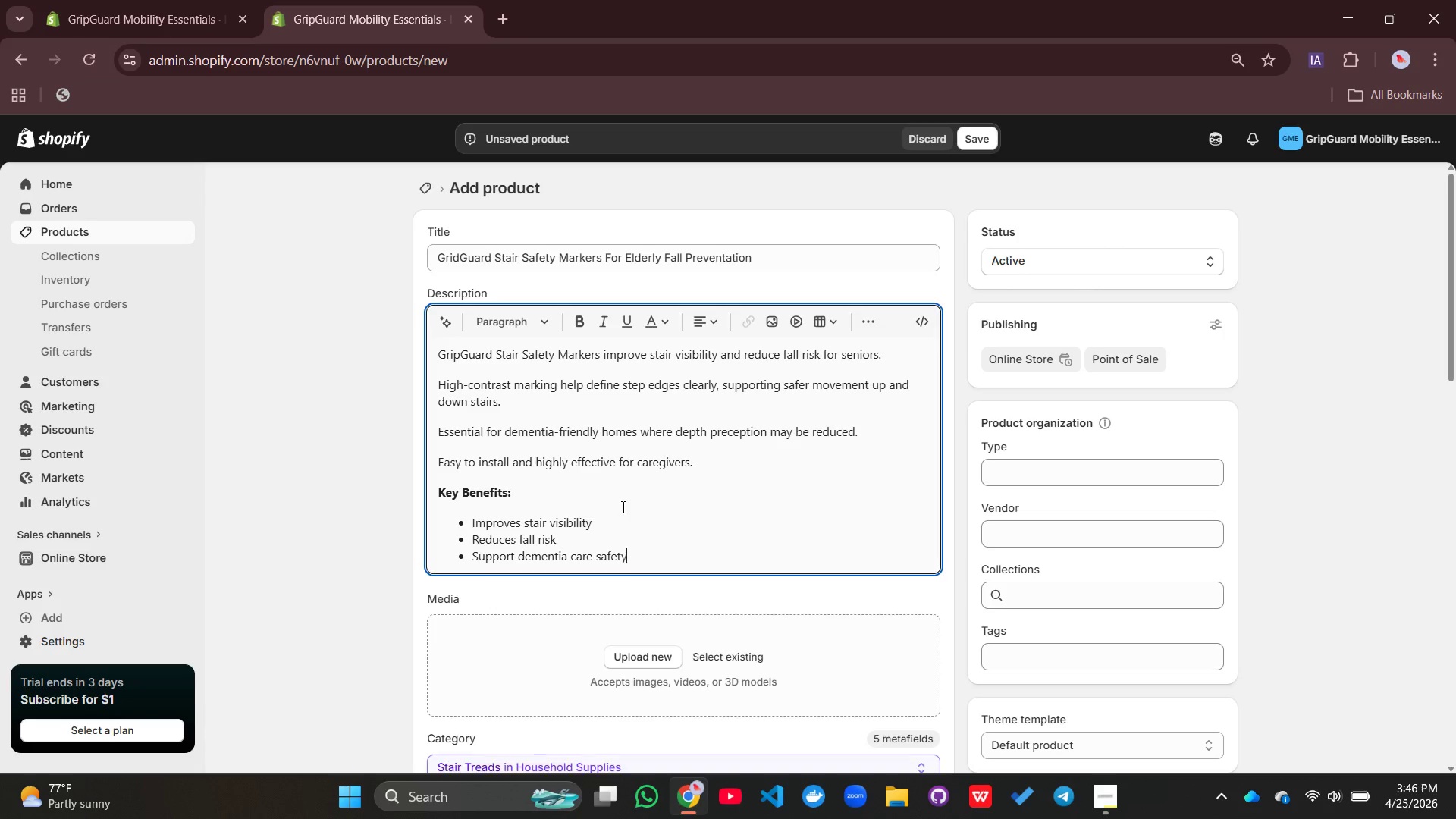 
key(Enter)
 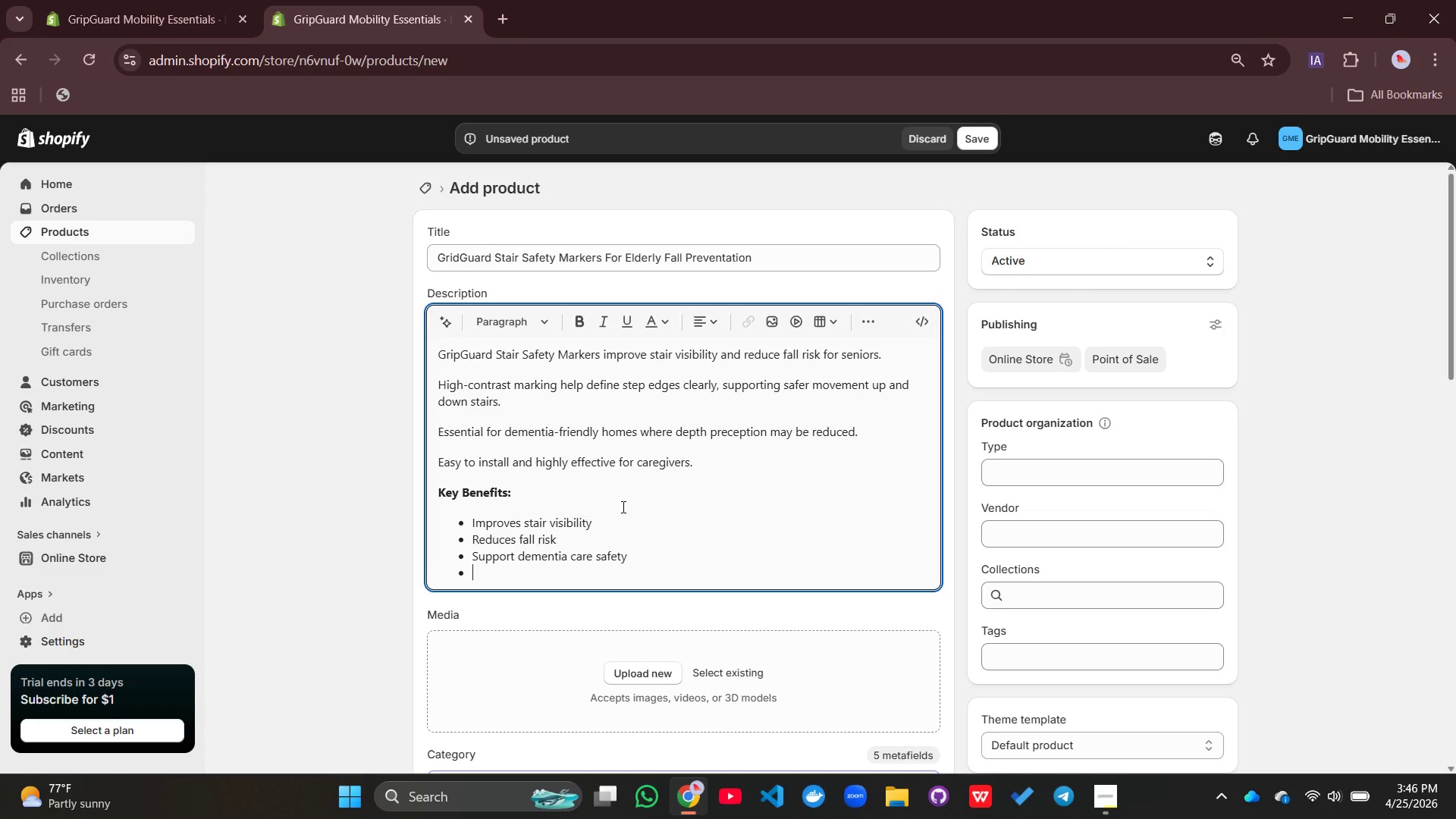 
type(Easy installation)
 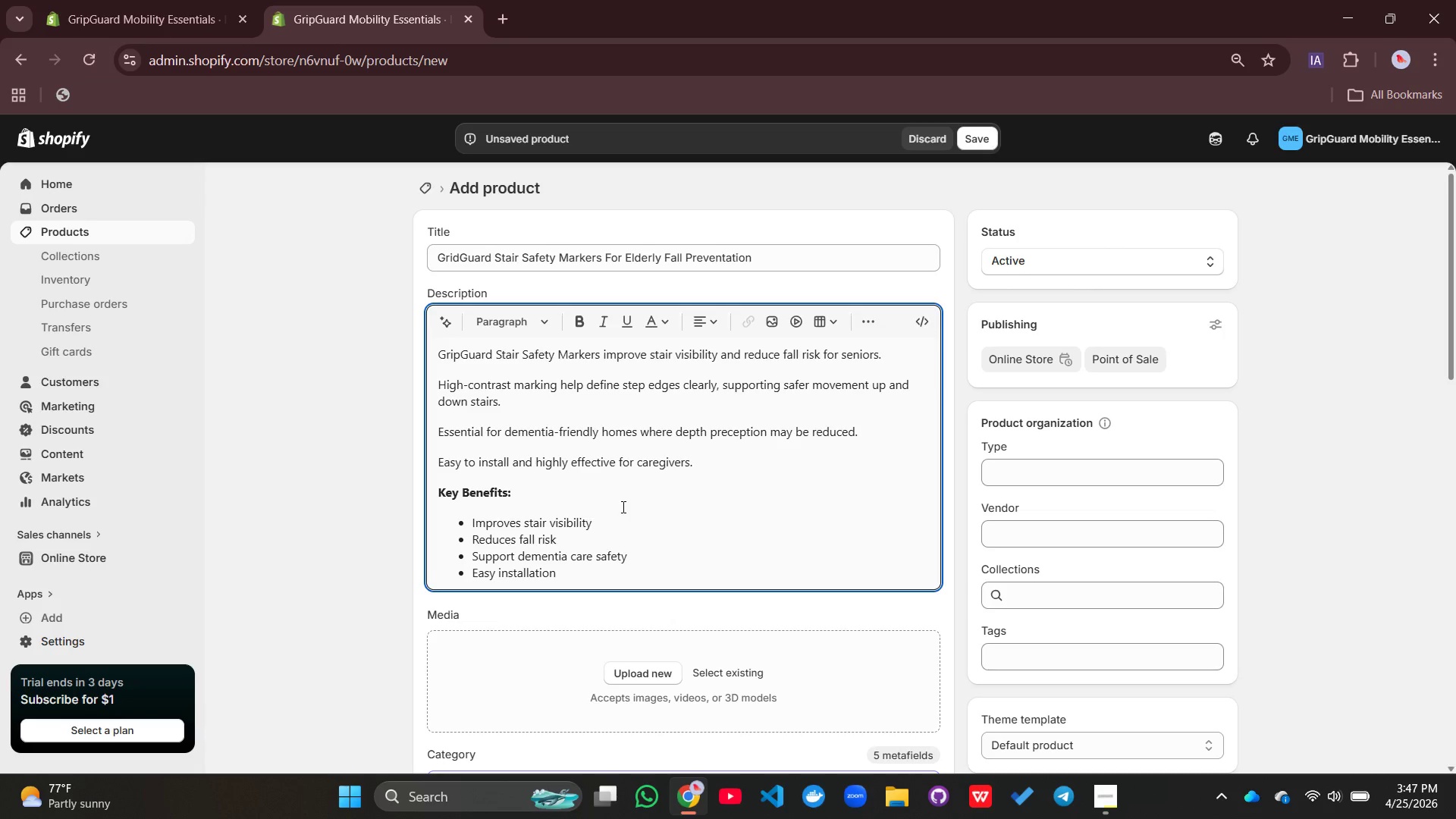 
key(Enter)
 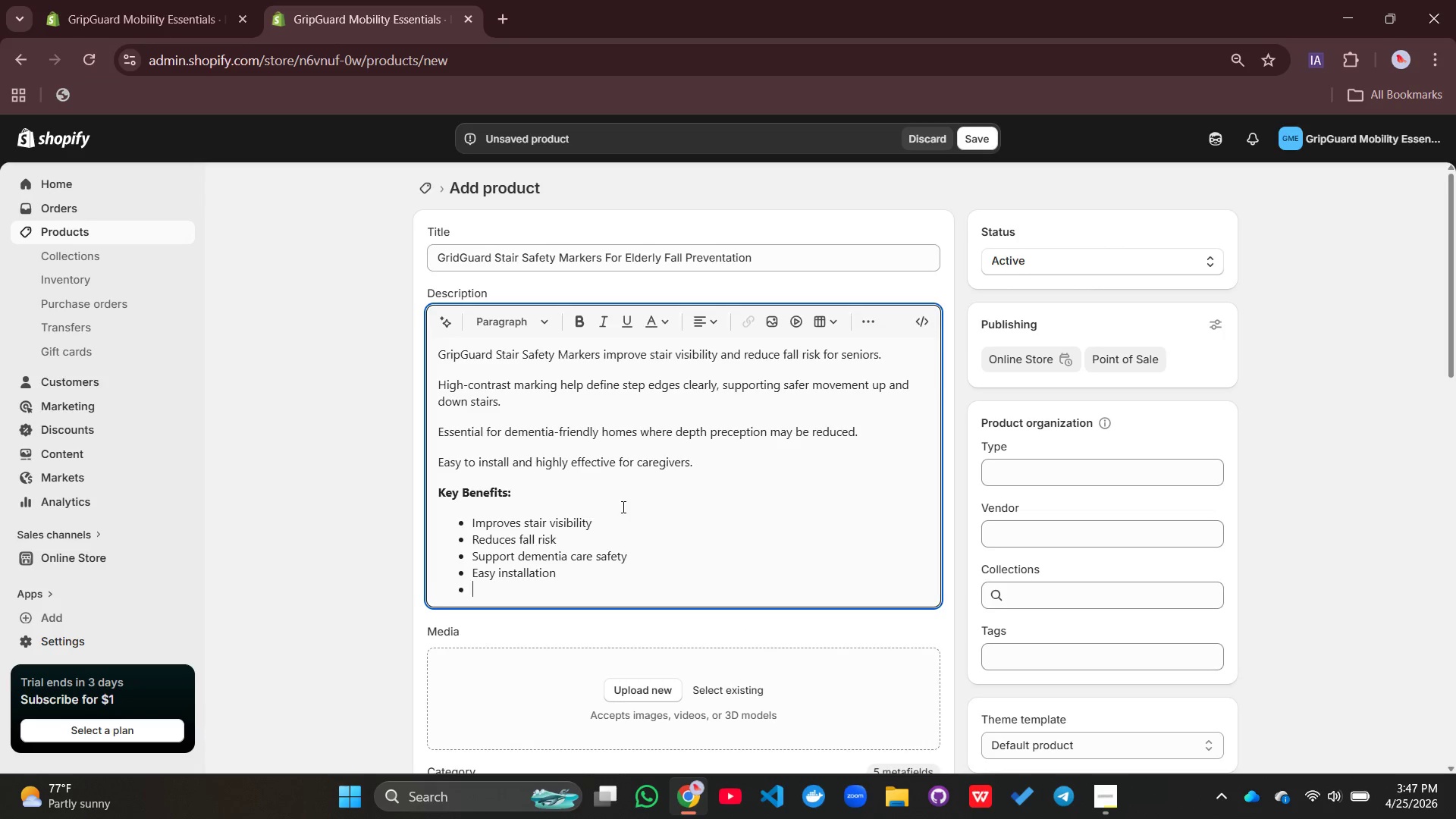 
type(enhance)
key(Backspace)
key(Backspace)
key(Backspace)
key(Backspace)
type(Enhances home safety)
 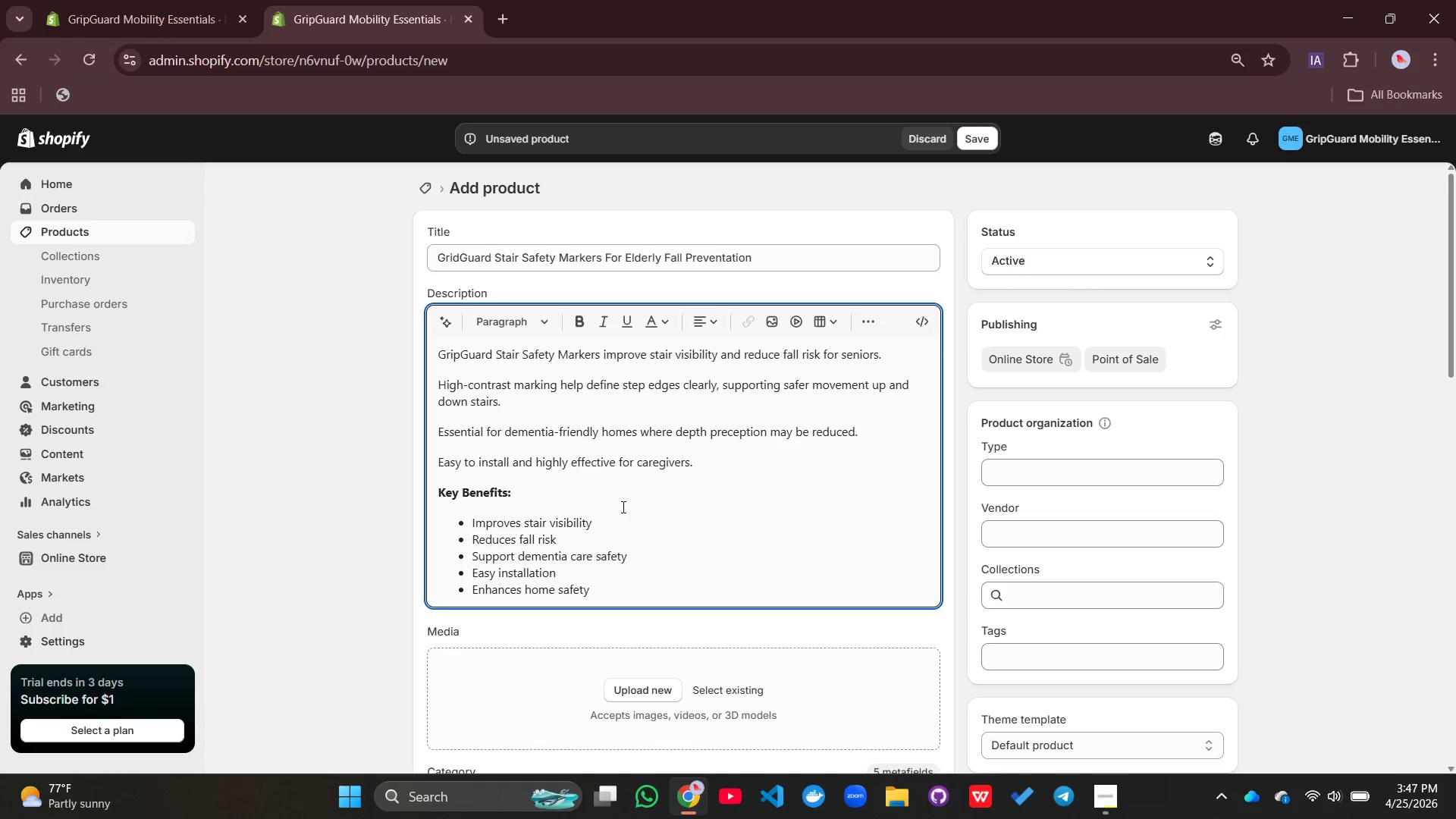 
type( instant;)
key(Backspace)
type(ly)
 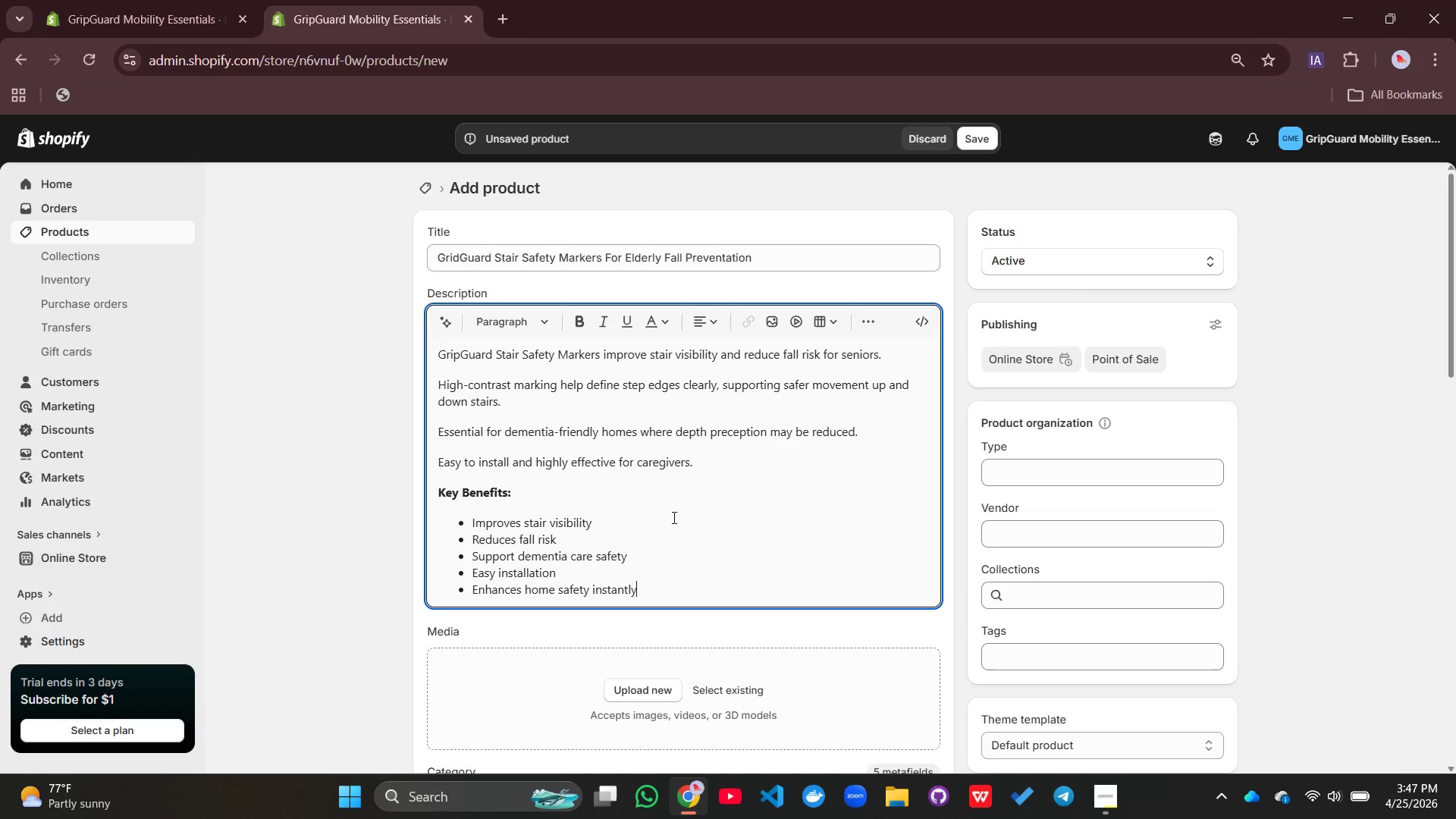 
scroll: coordinate [705, 502], scroll_direction: up, amount: 1.0
 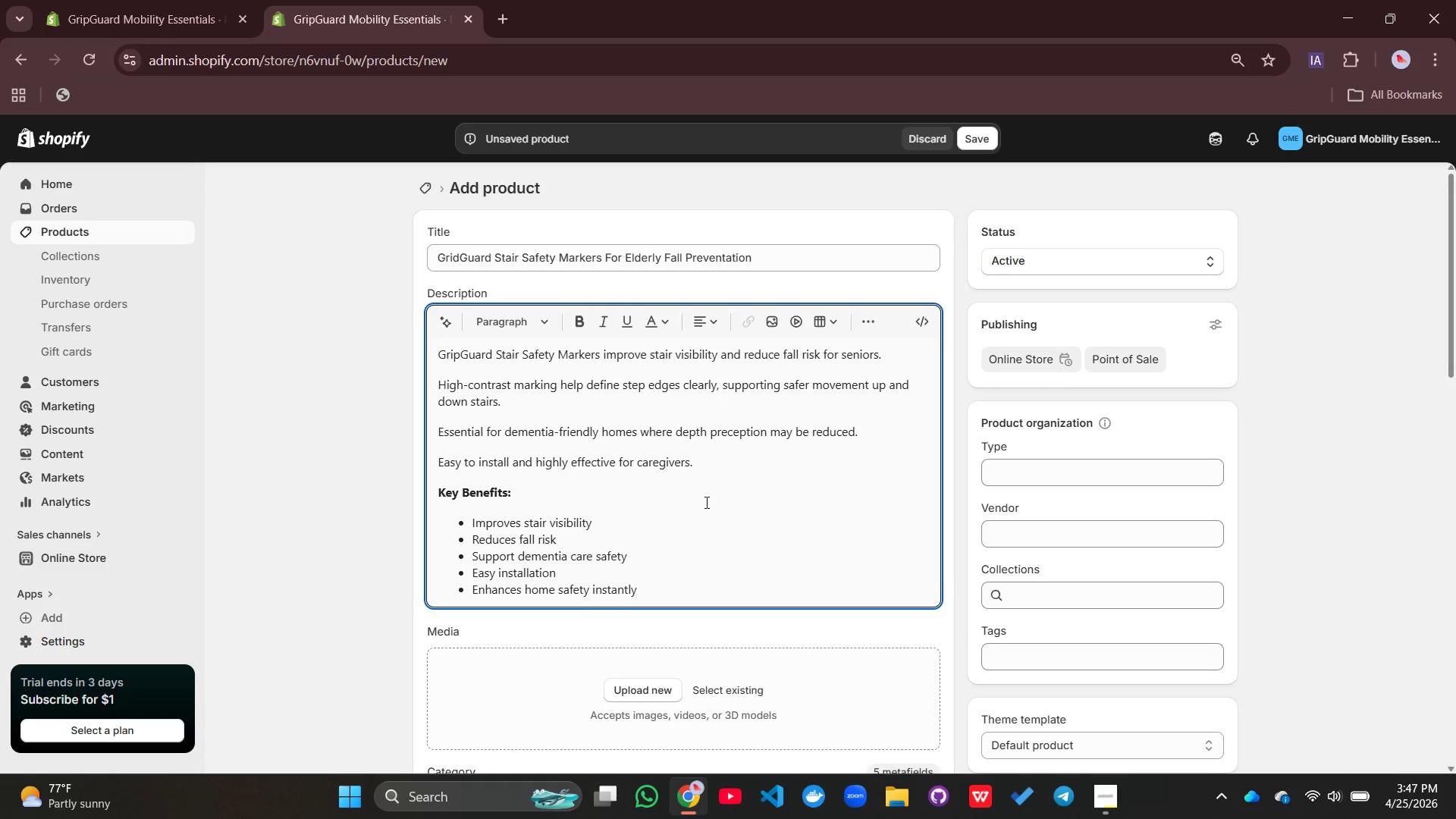 
scroll: coordinate [705, 502], scroll_direction: down, amount: 1.0
 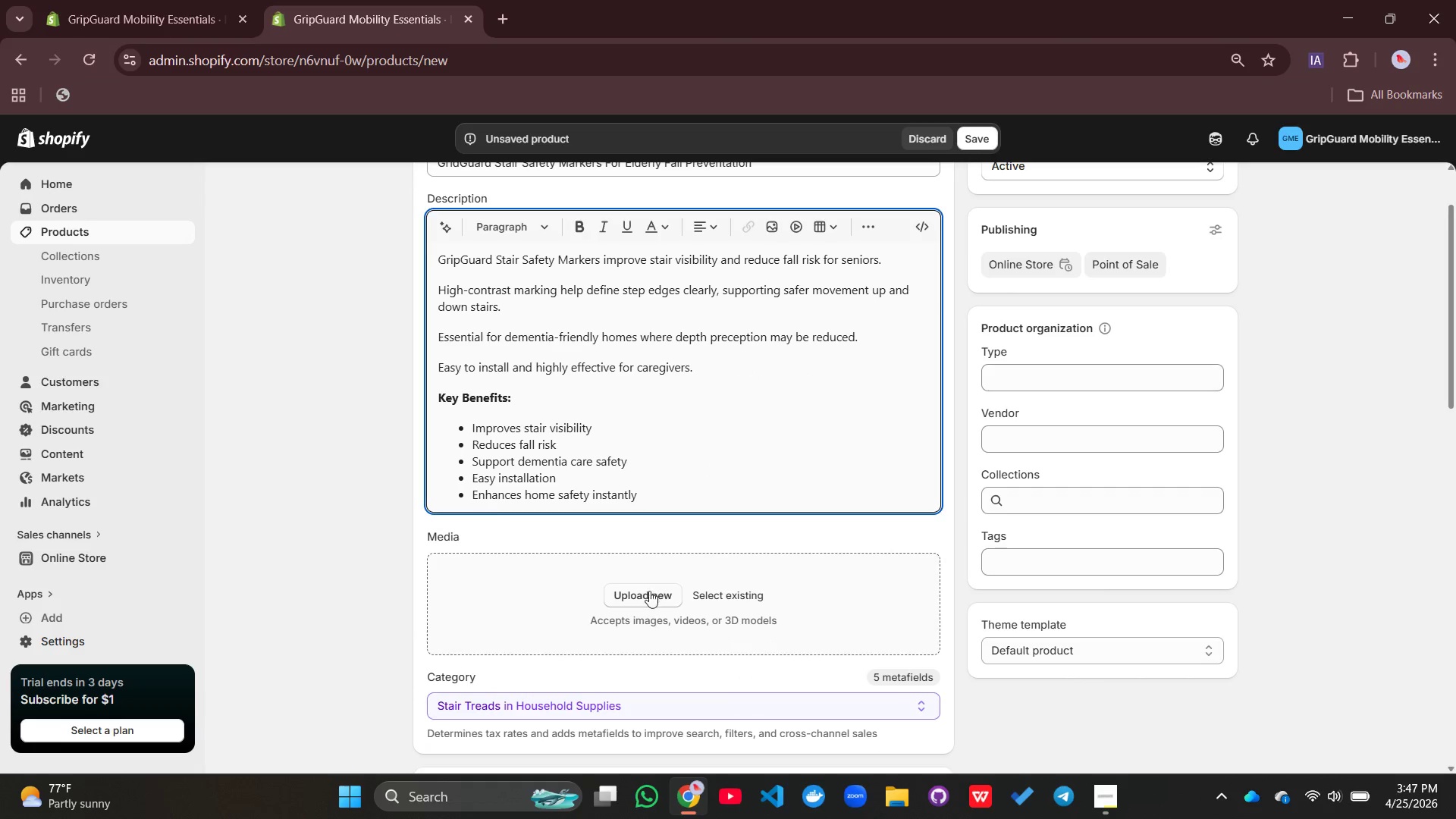 
left_click([648, 594])
 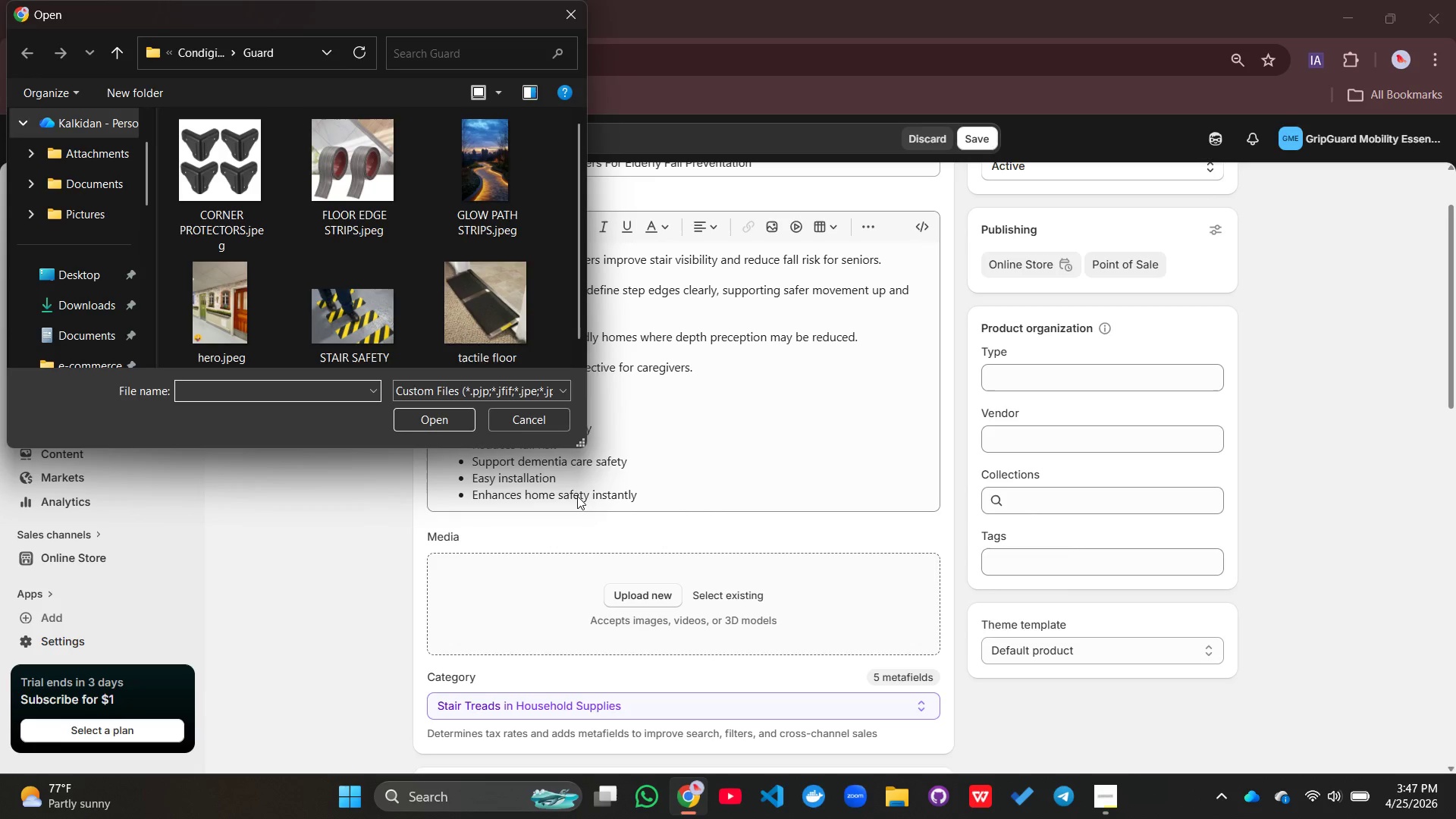 
wait(5.06)
 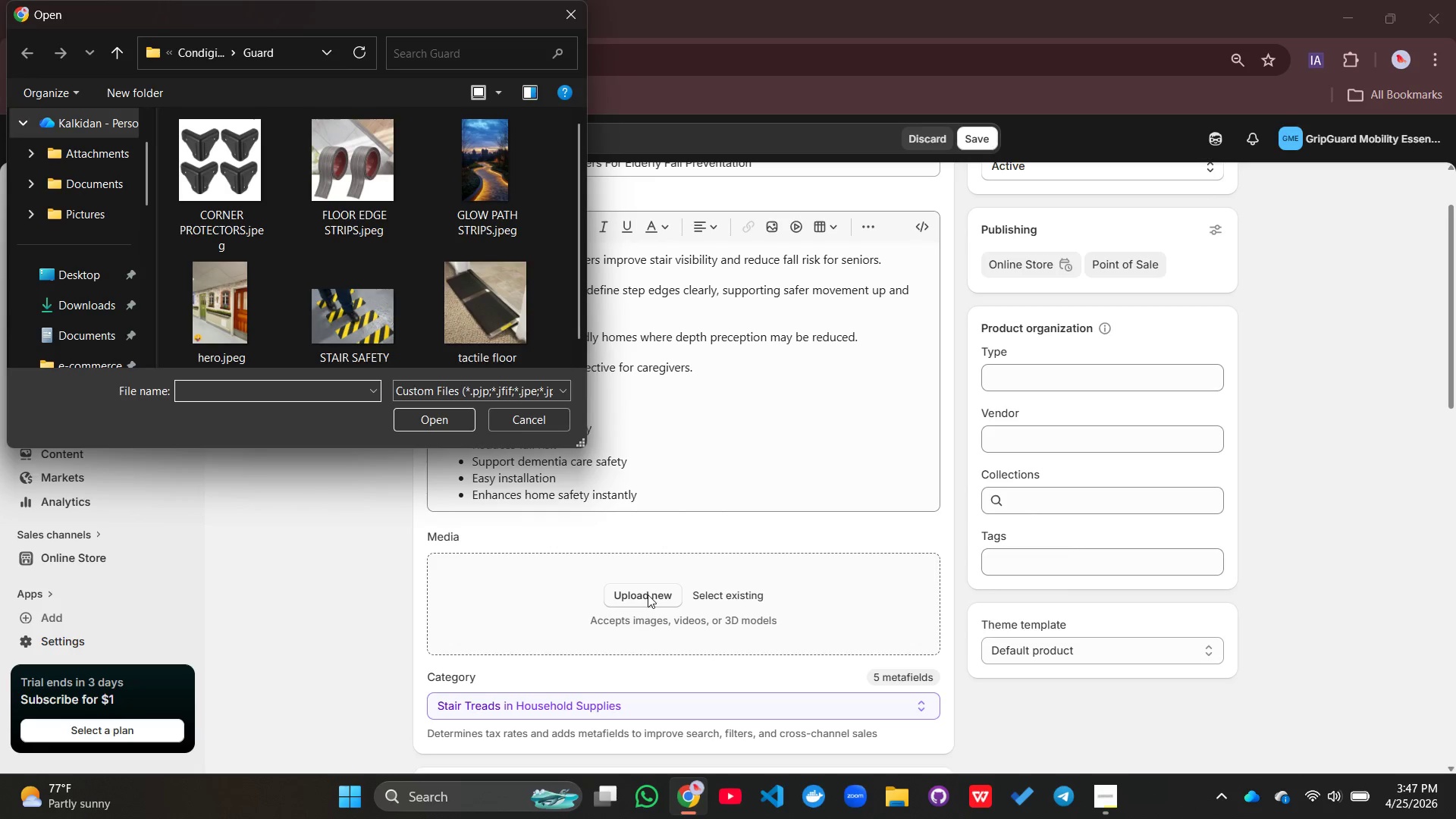 
scroll: coordinate [222, 191], scroll_direction: down, amount: 2.0
 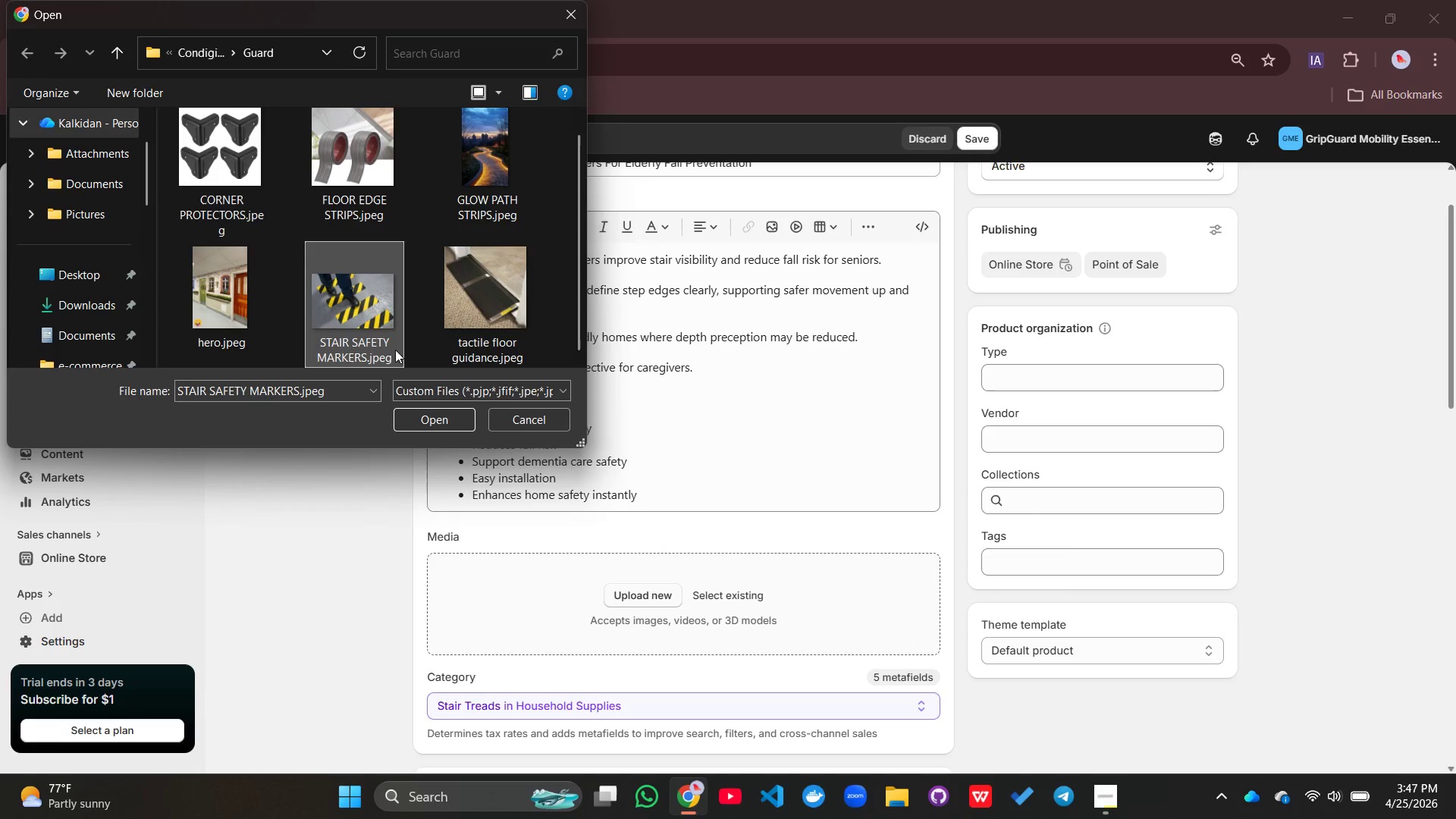 
left_click([413, 416])
 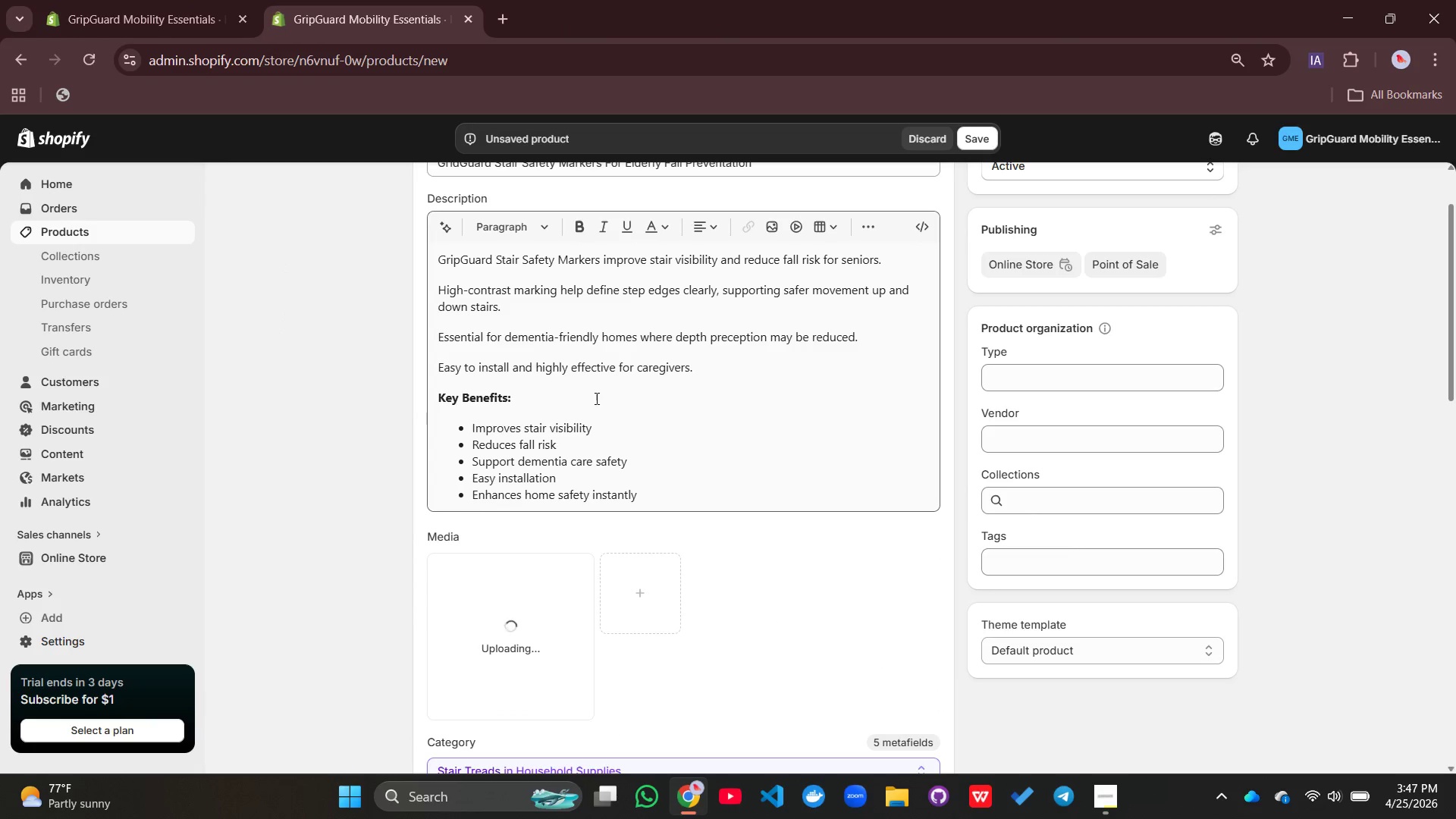 
scroll: coordinate [595, 398], scroll_direction: down, amount: 5.0
 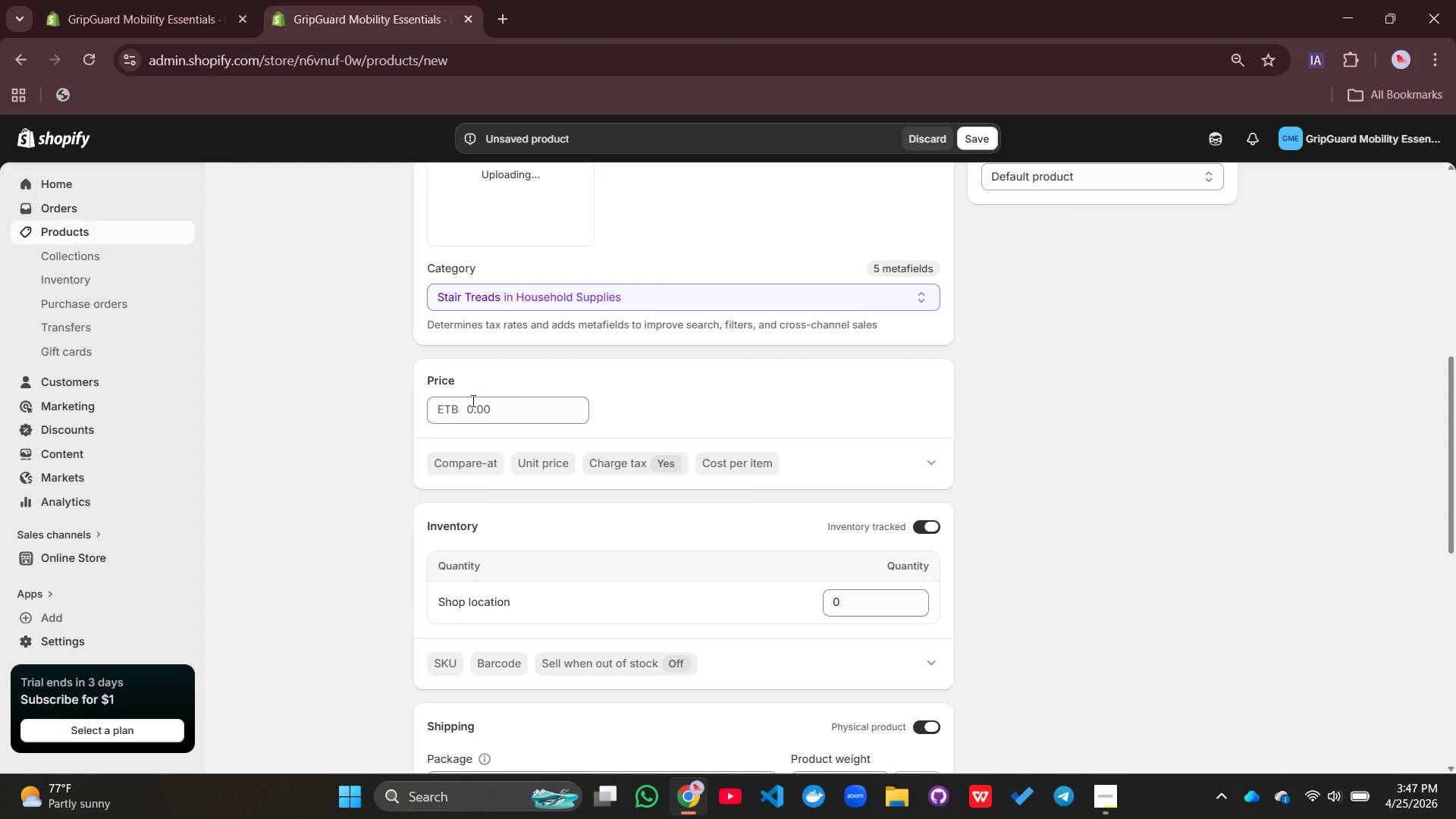 
left_click([469, 401])
 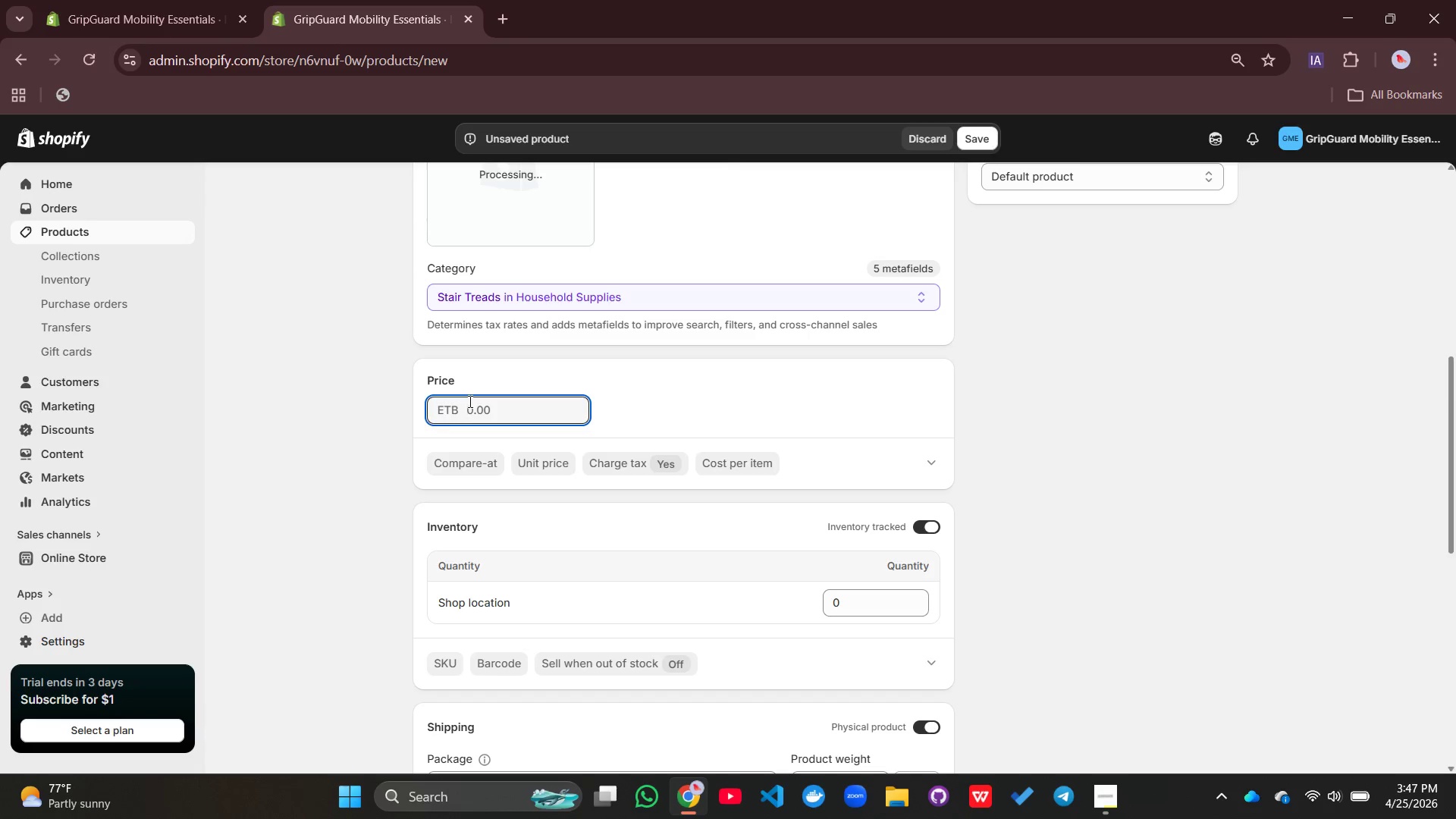 
type(35)
 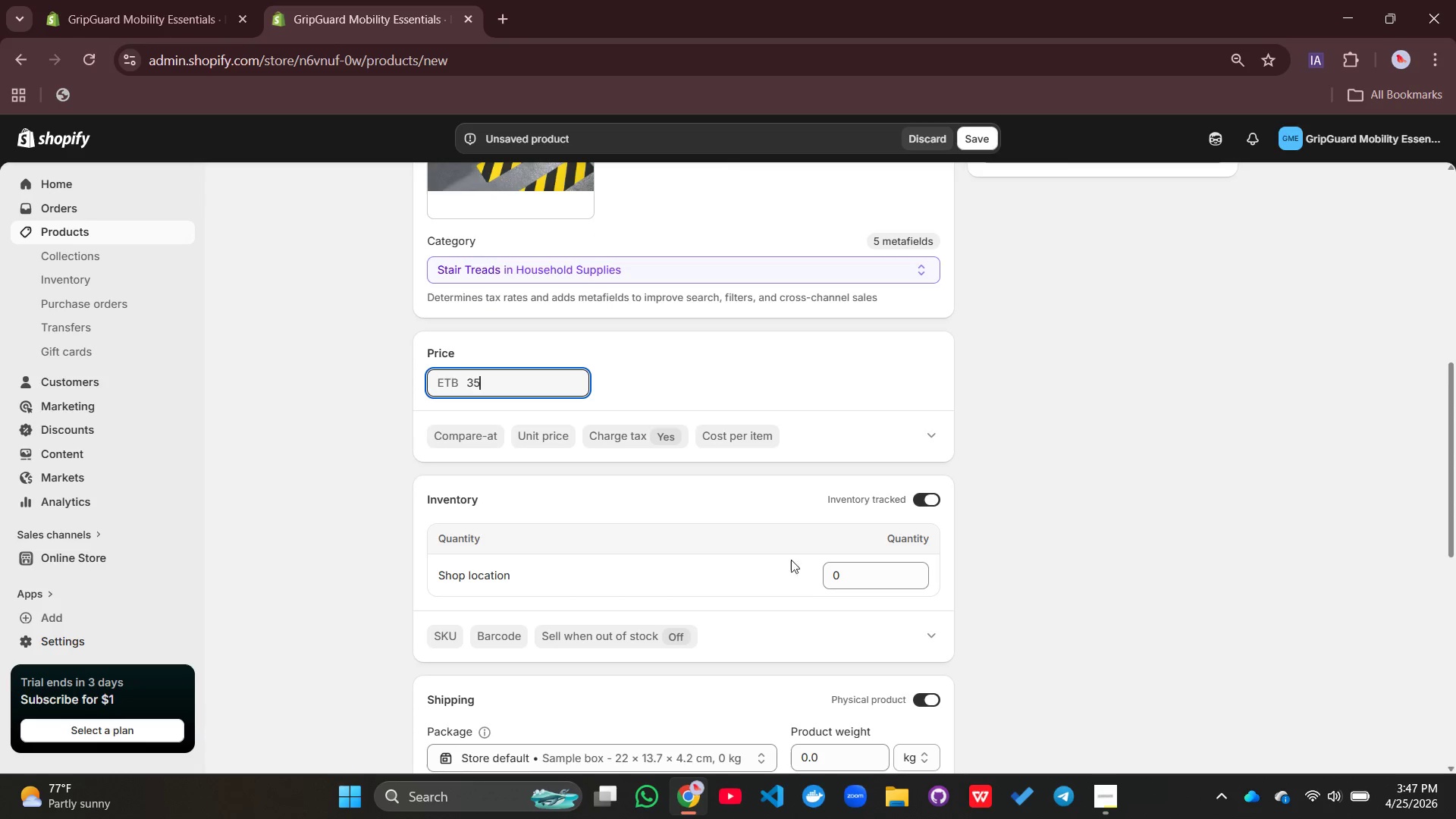 
left_click([854, 568])
 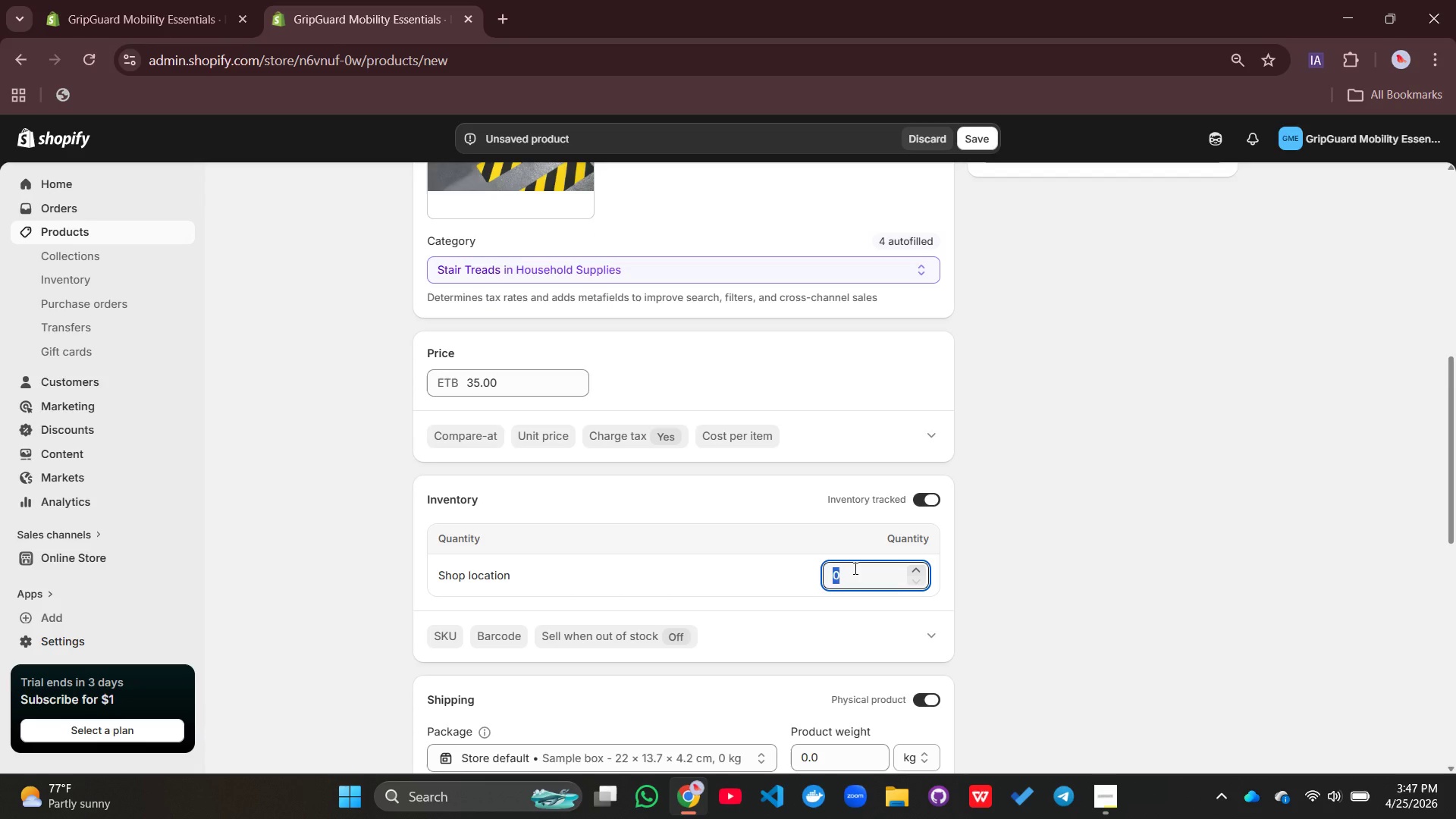 
type(160)
key(Backspace)
key(Backspace)
type(50)
 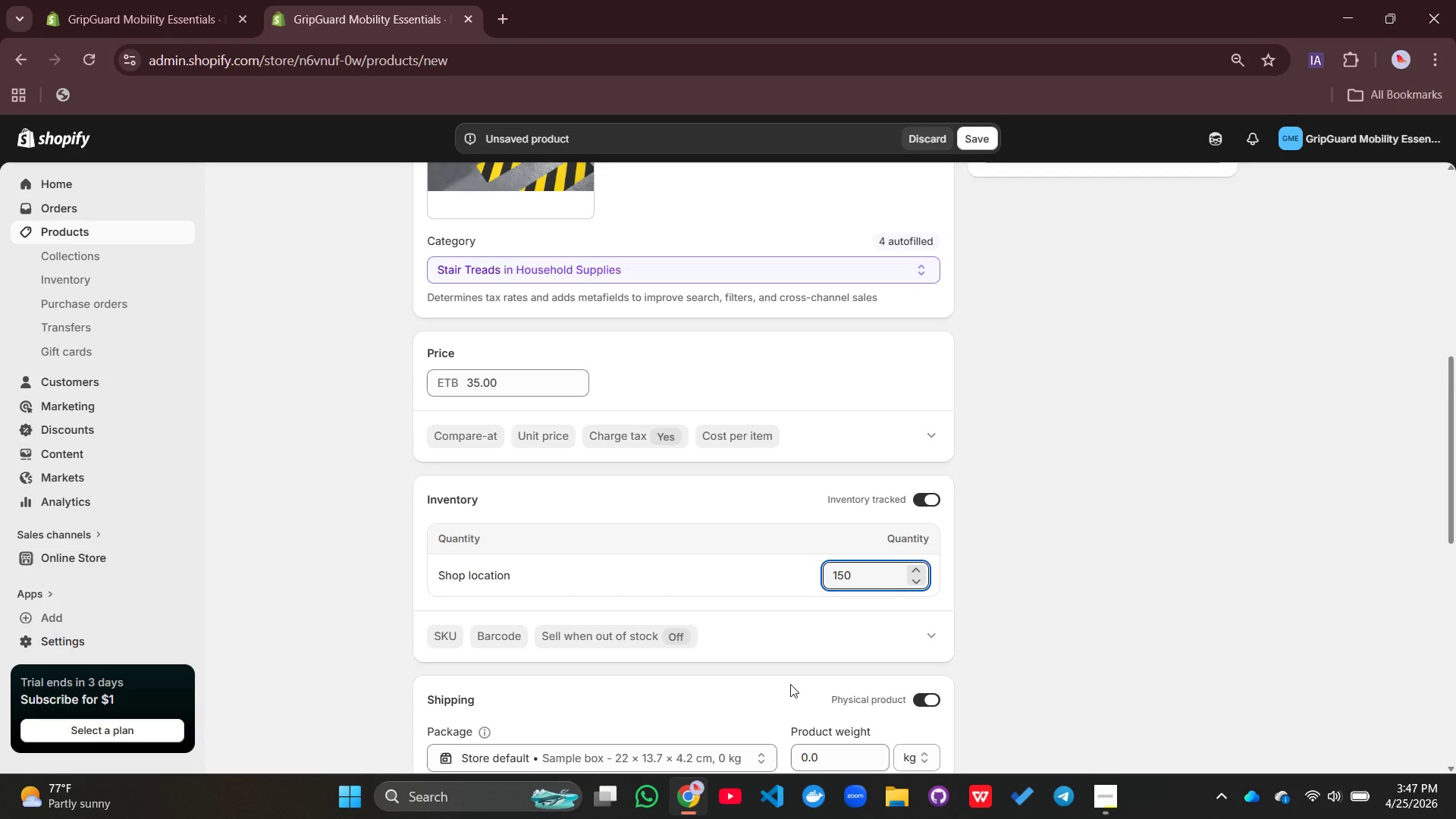 
scroll: coordinate [790, 684], scroll_direction: down, amount: 3.0
 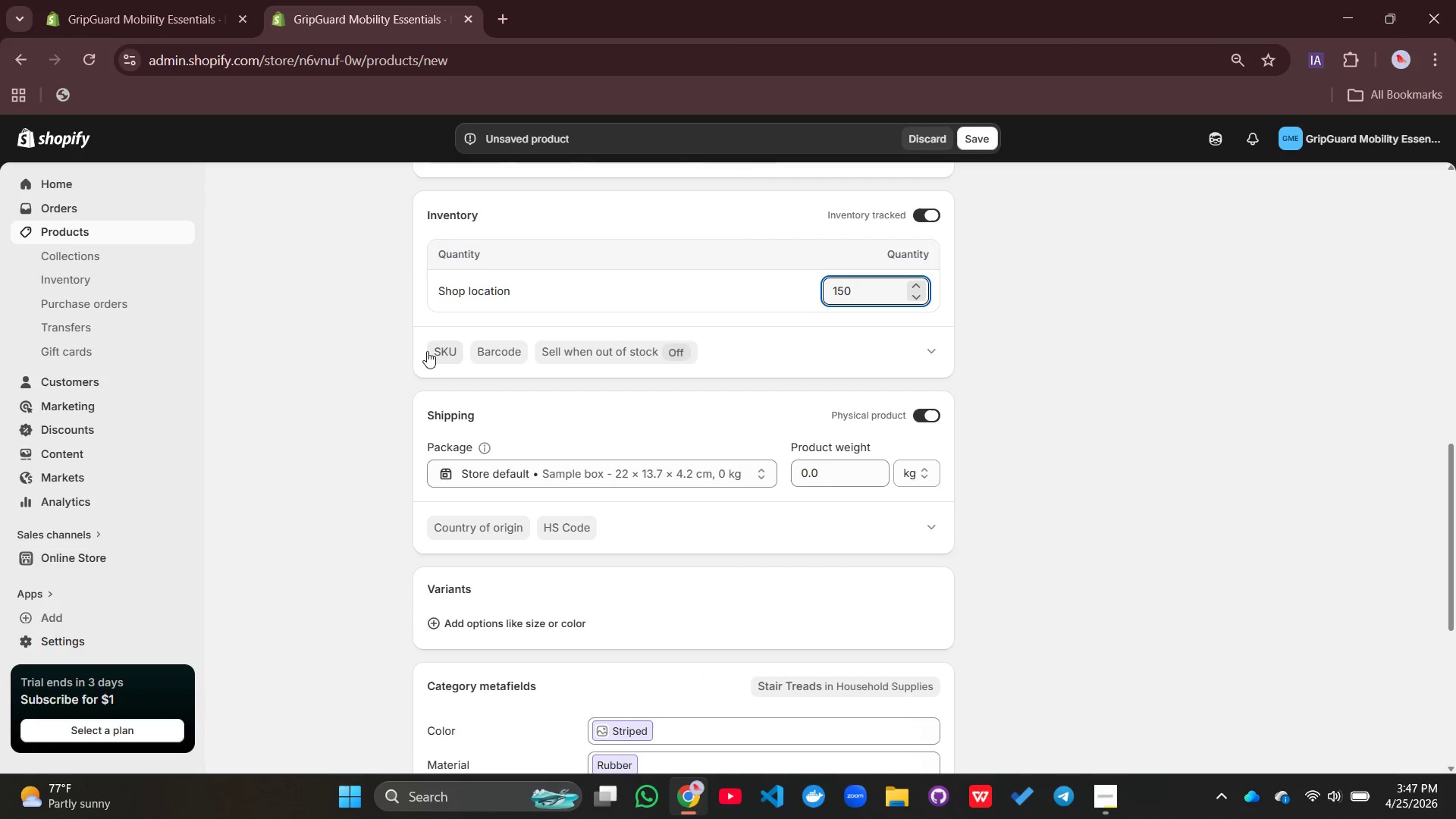 
left_click([428, 350])
 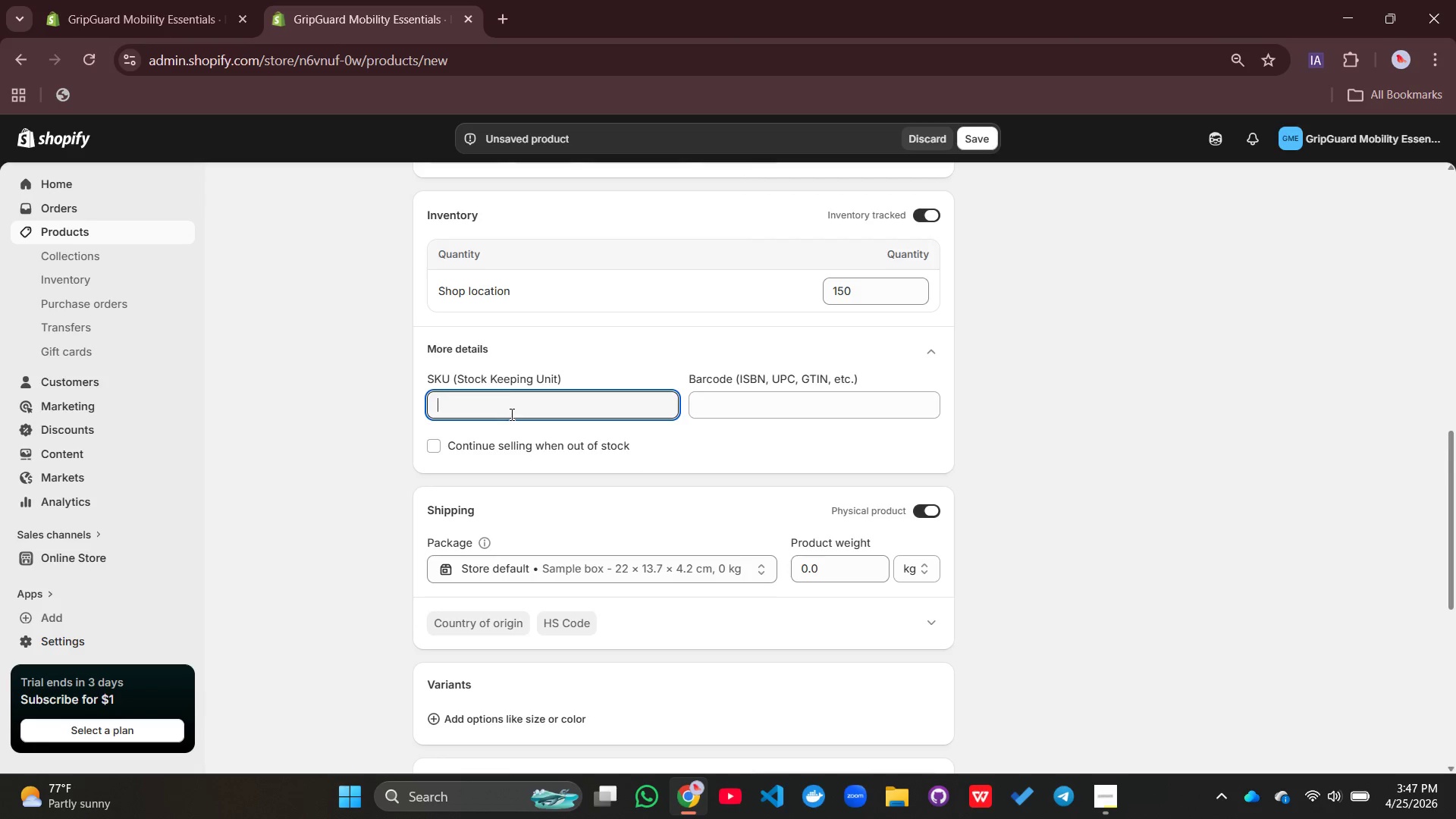 
left_click([511, 415])
 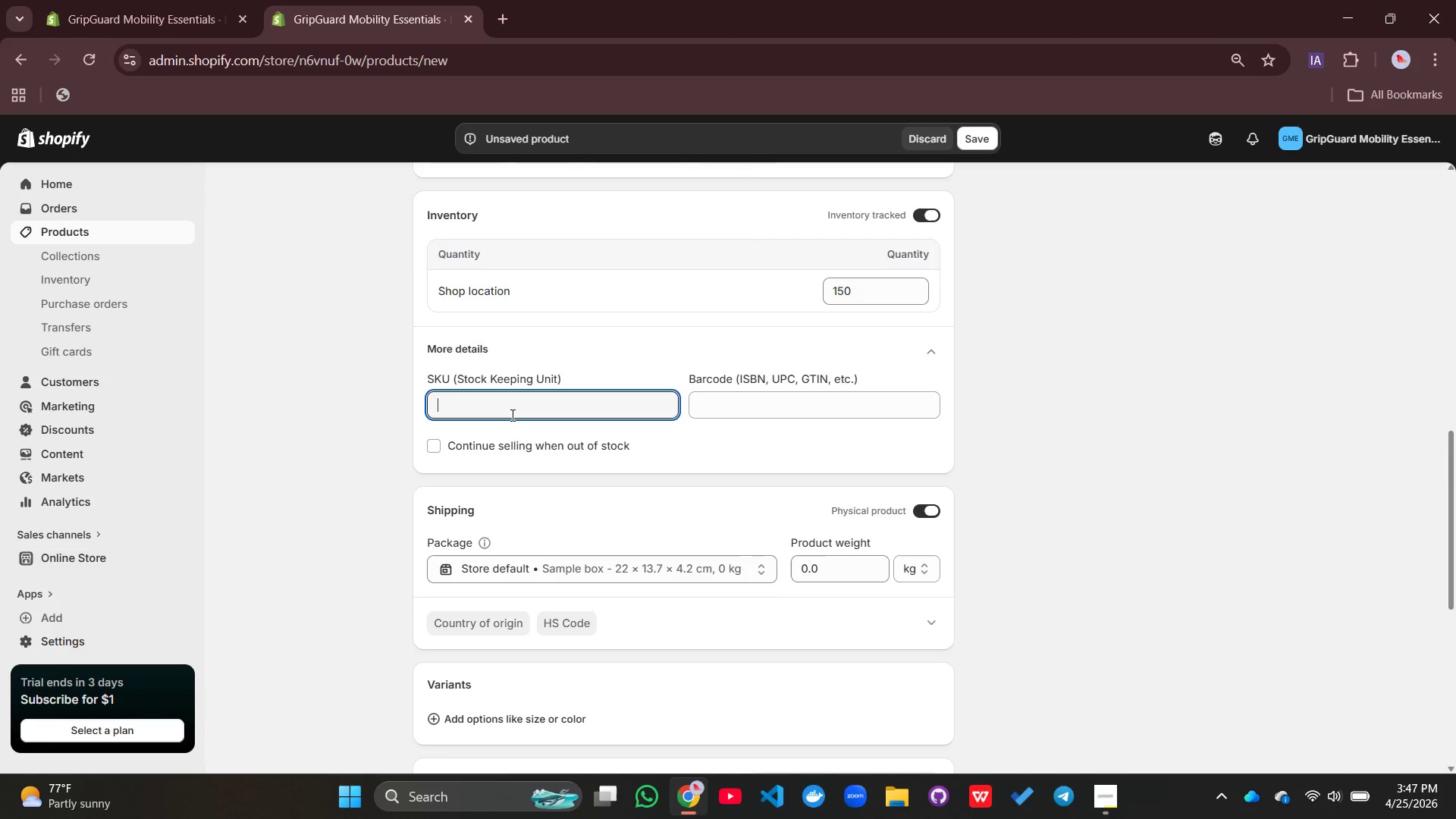 
key(CapsLock)
 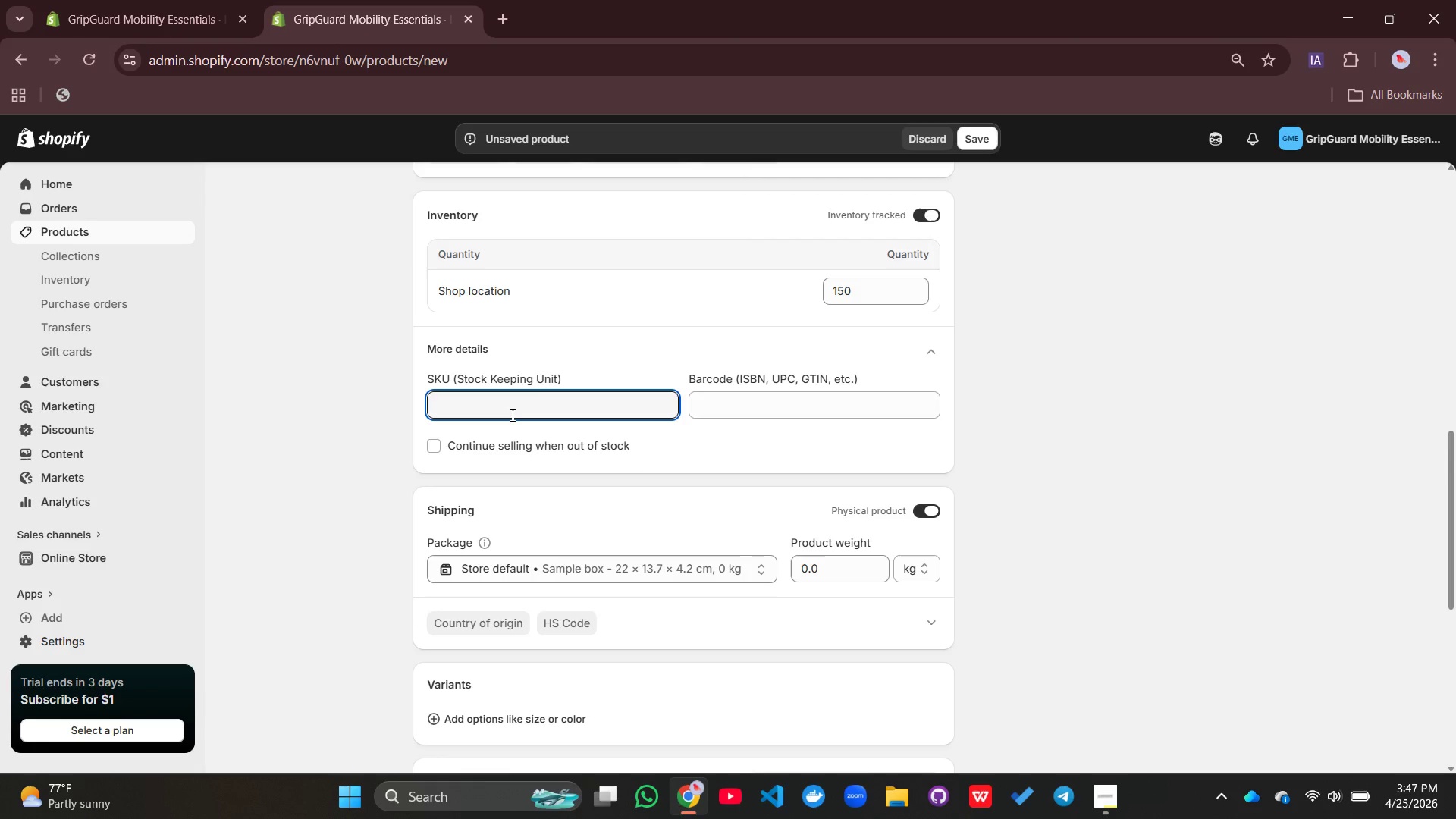 
wait(6.11)
 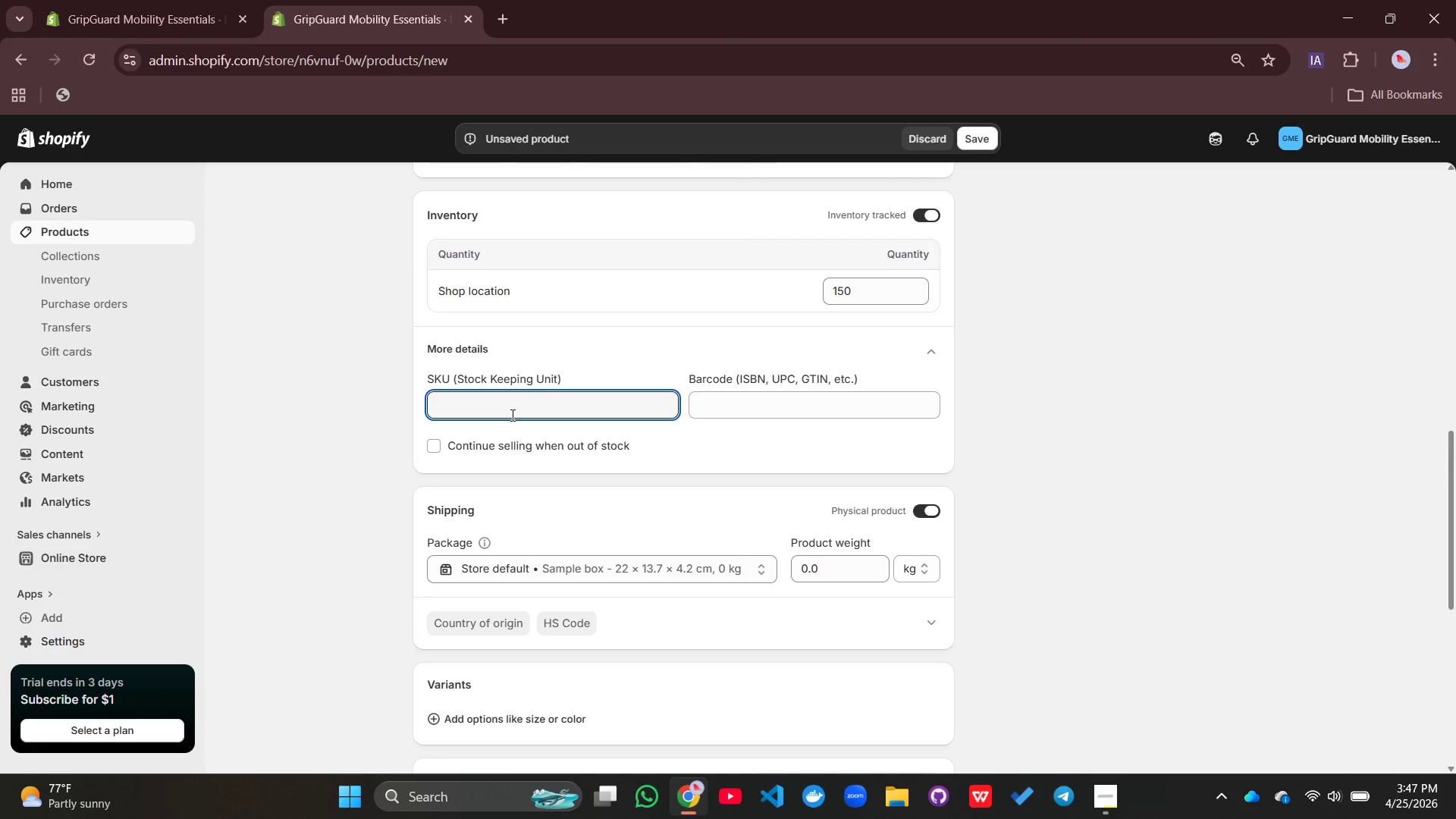 
type(GG-SS-03)
 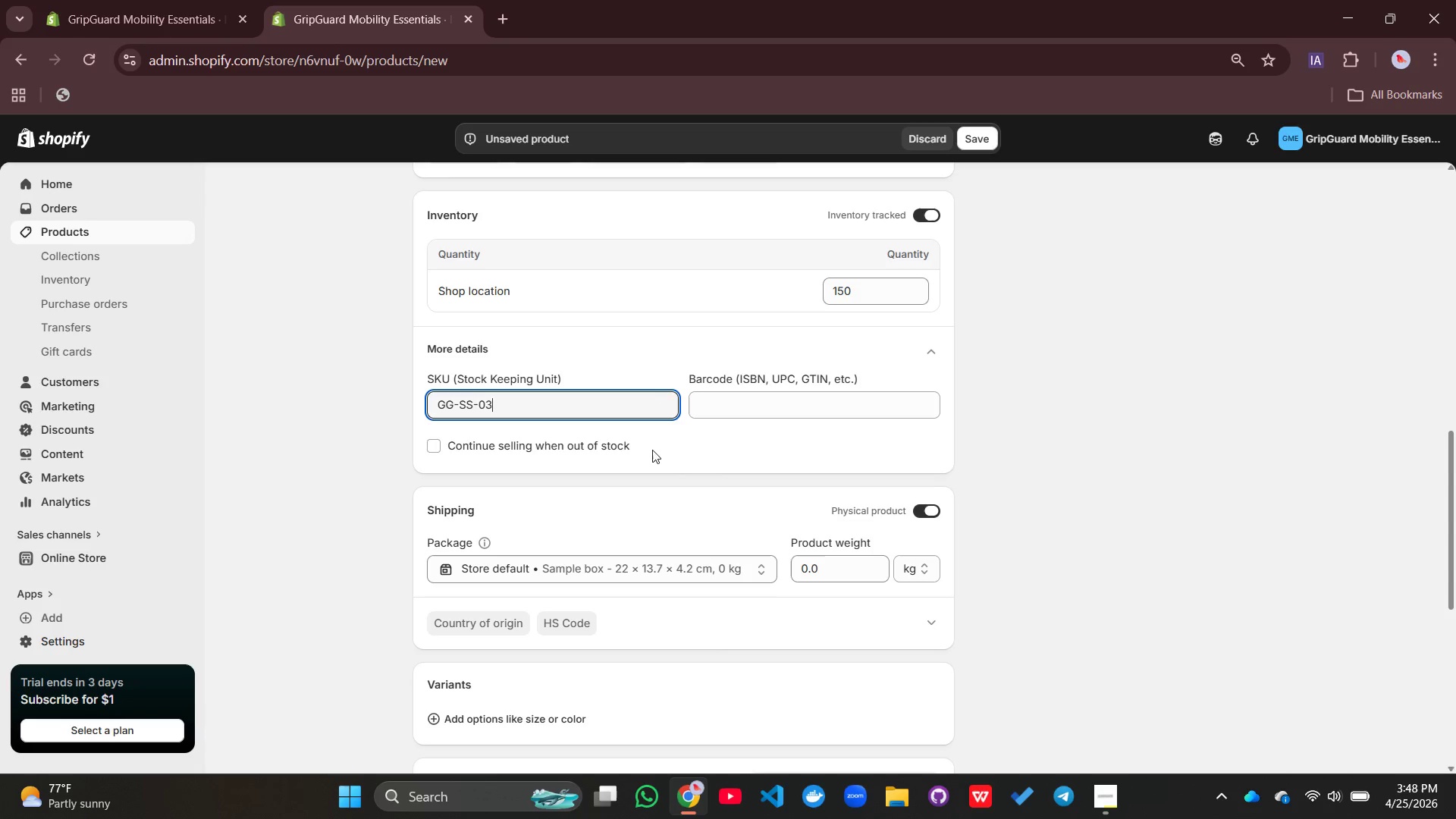 
scroll: coordinate [665, 466], scroll_direction: down, amount: 9.0
 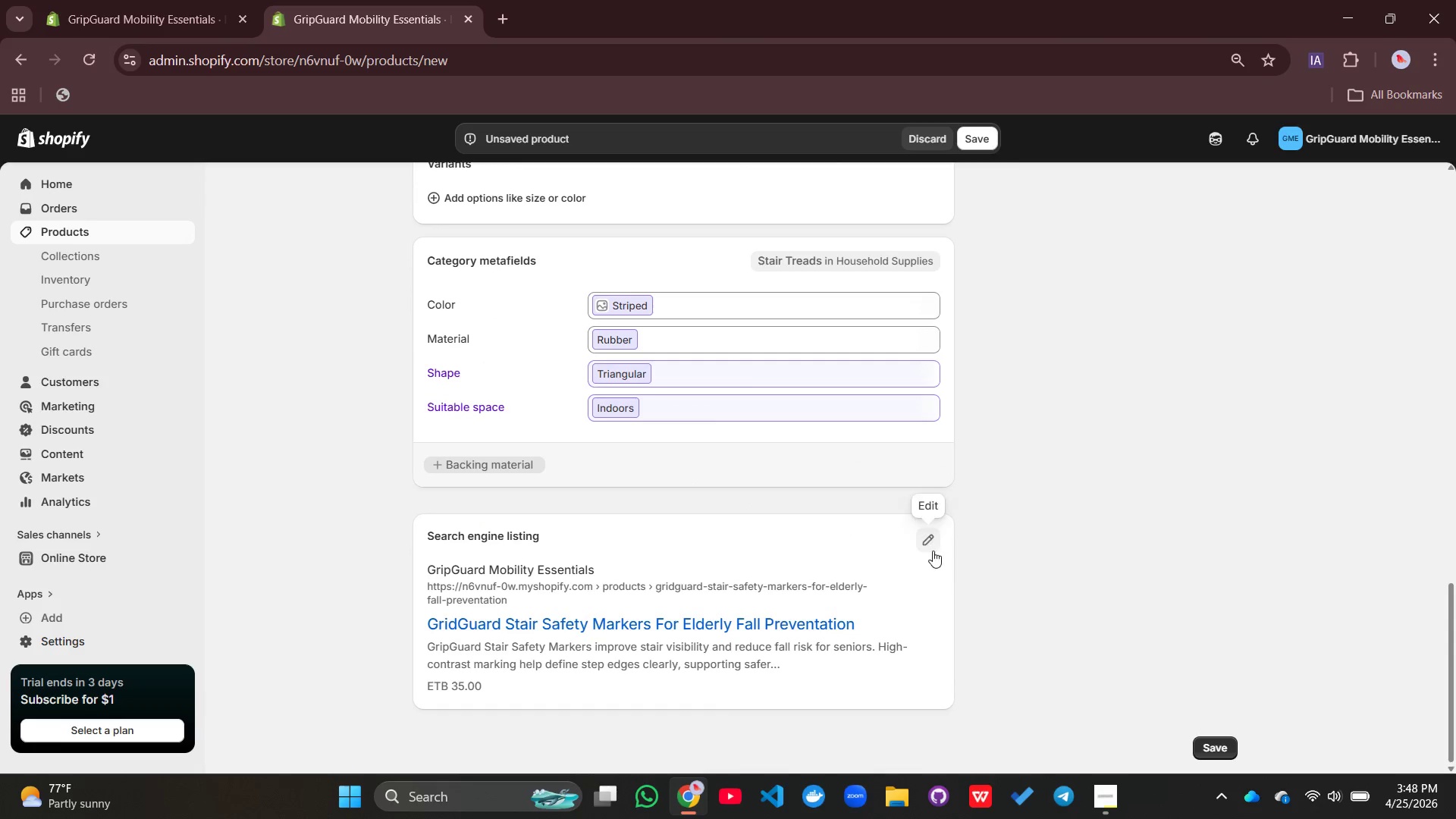 
left_click([932, 548])
 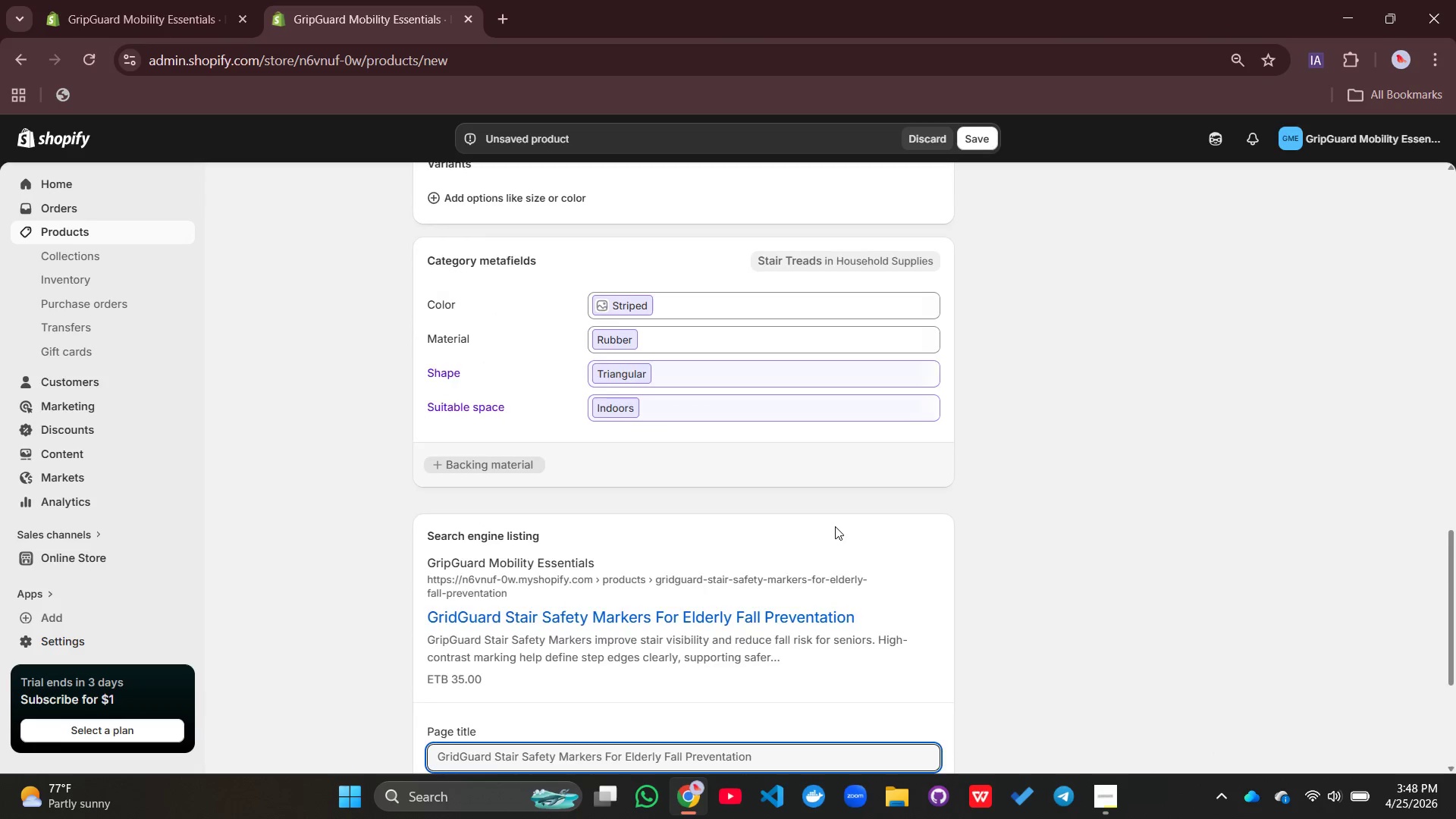 
scroll: coordinate [835, 526], scroll_direction: down, amount: 5.0
 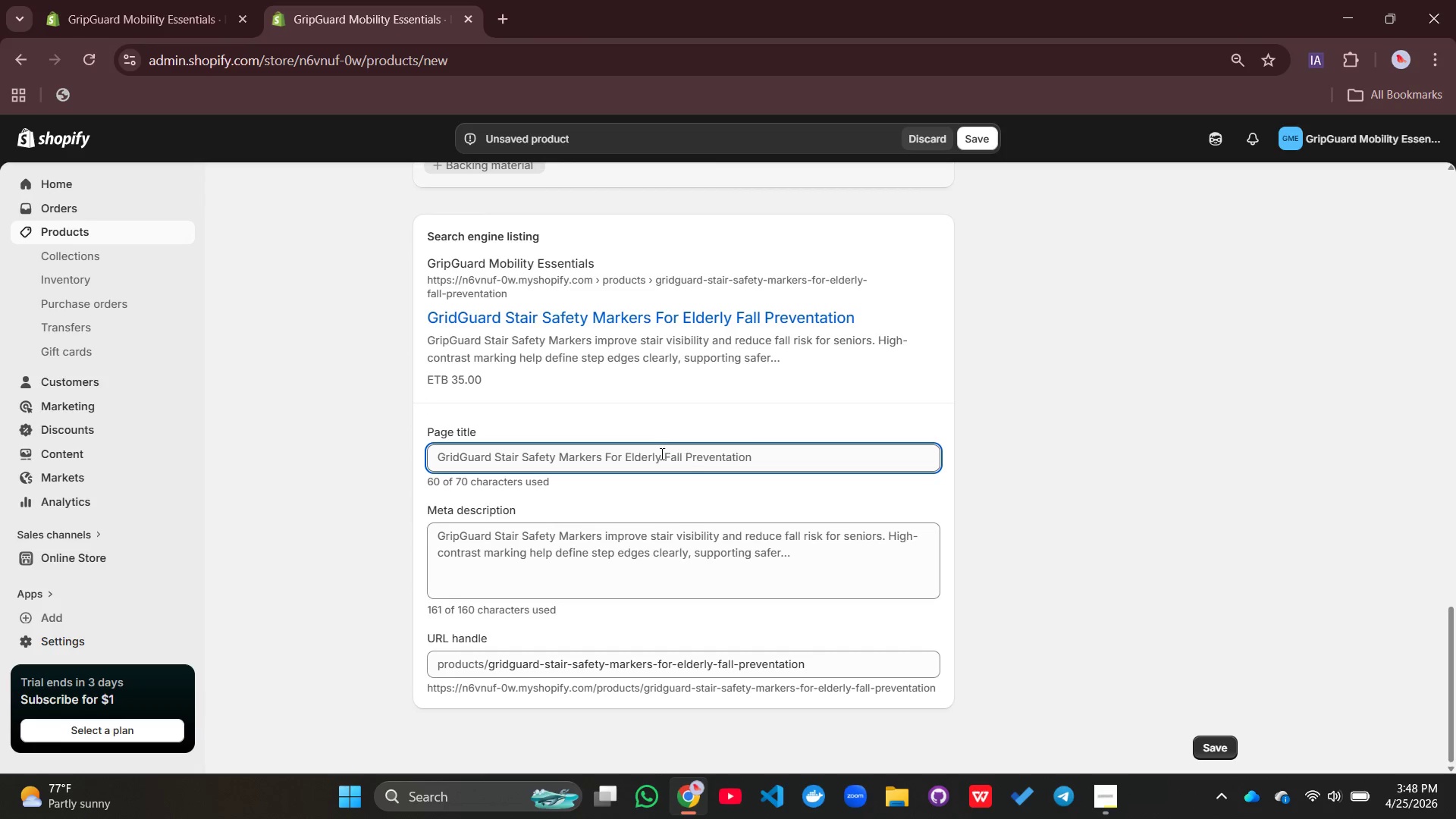 
left_click([658, 453])
 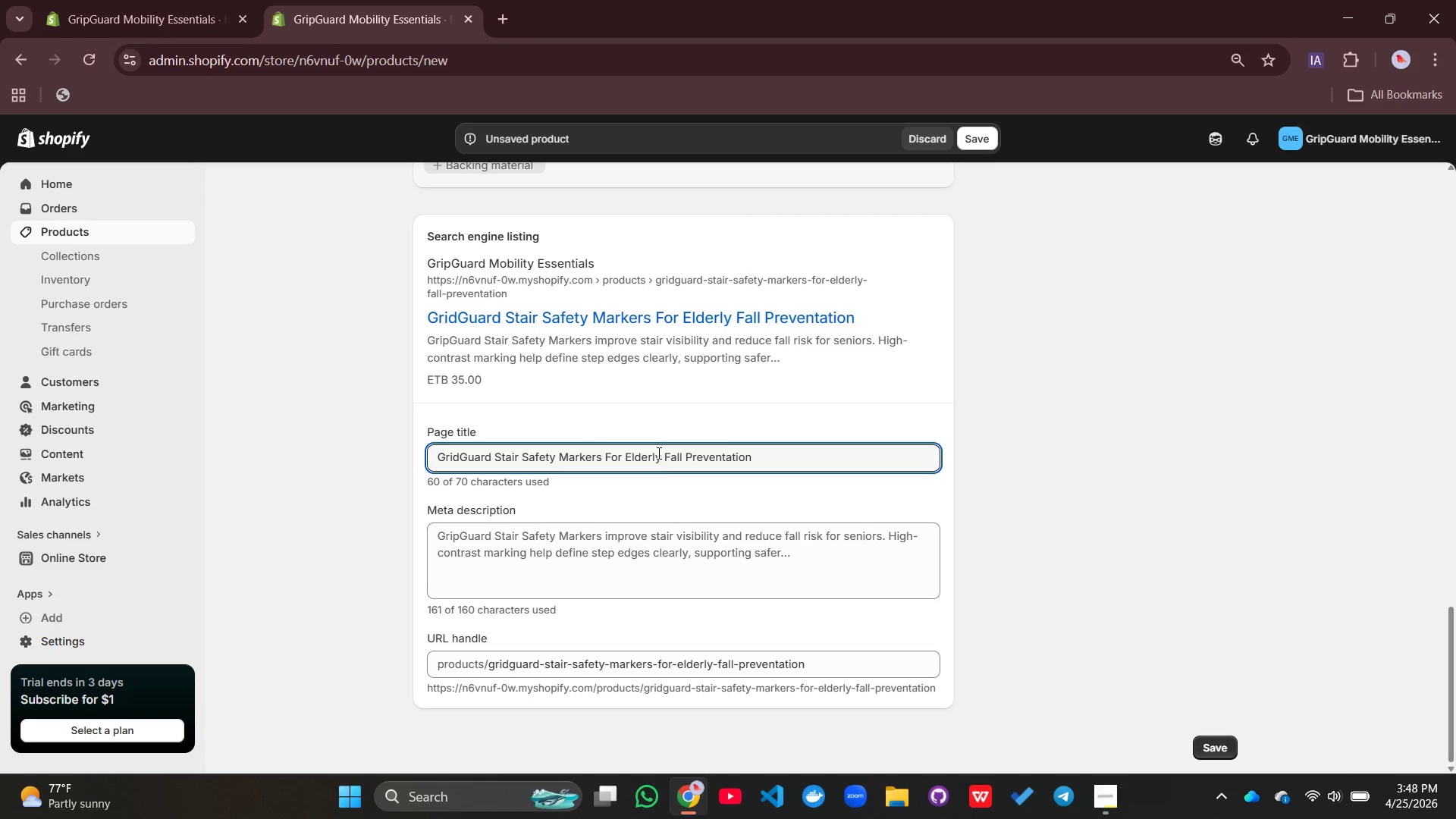 
wait(5.12)
 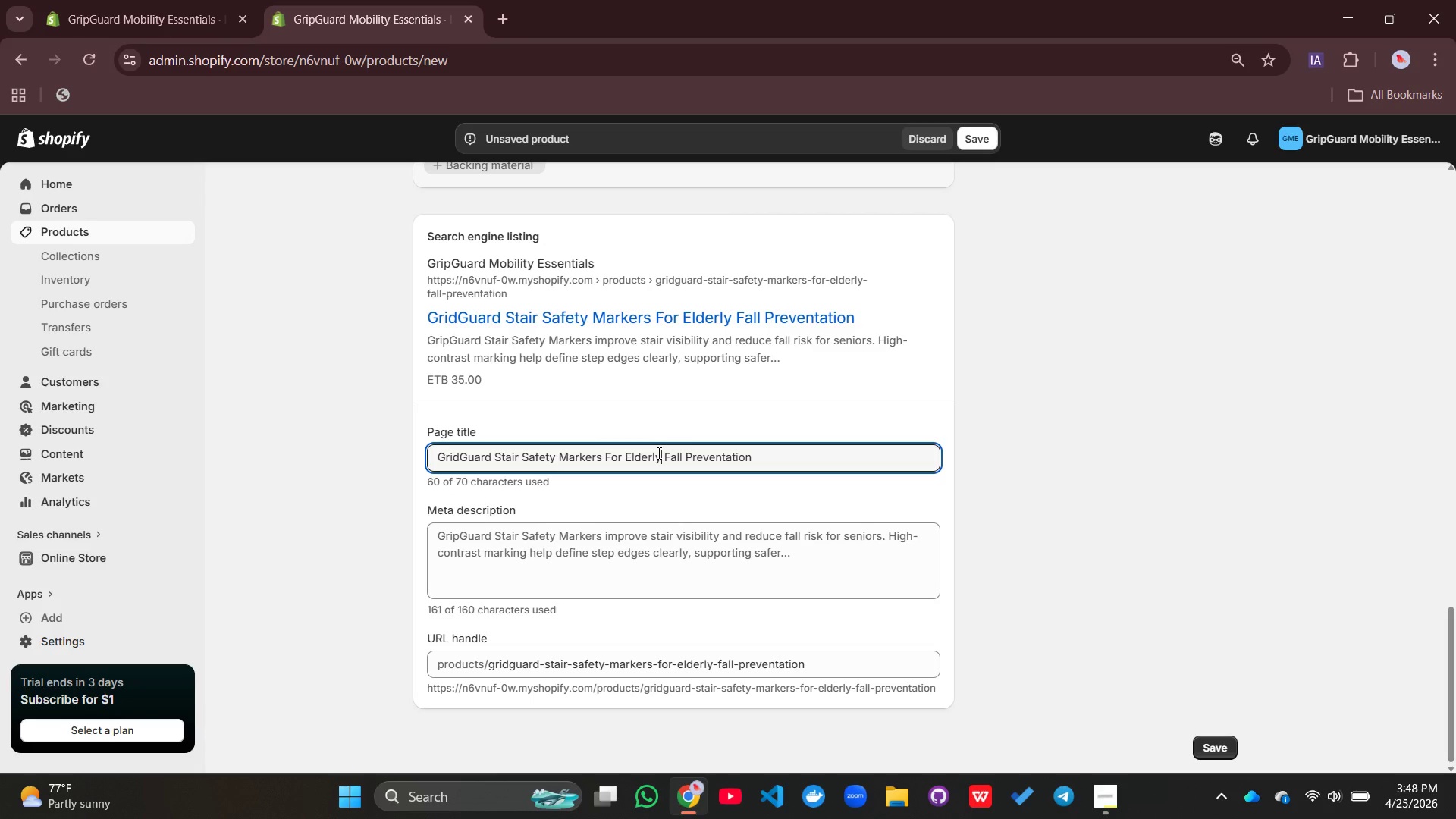 
left_click_drag(start_coordinate=[762, 450], to_coordinate=[432, 460])
 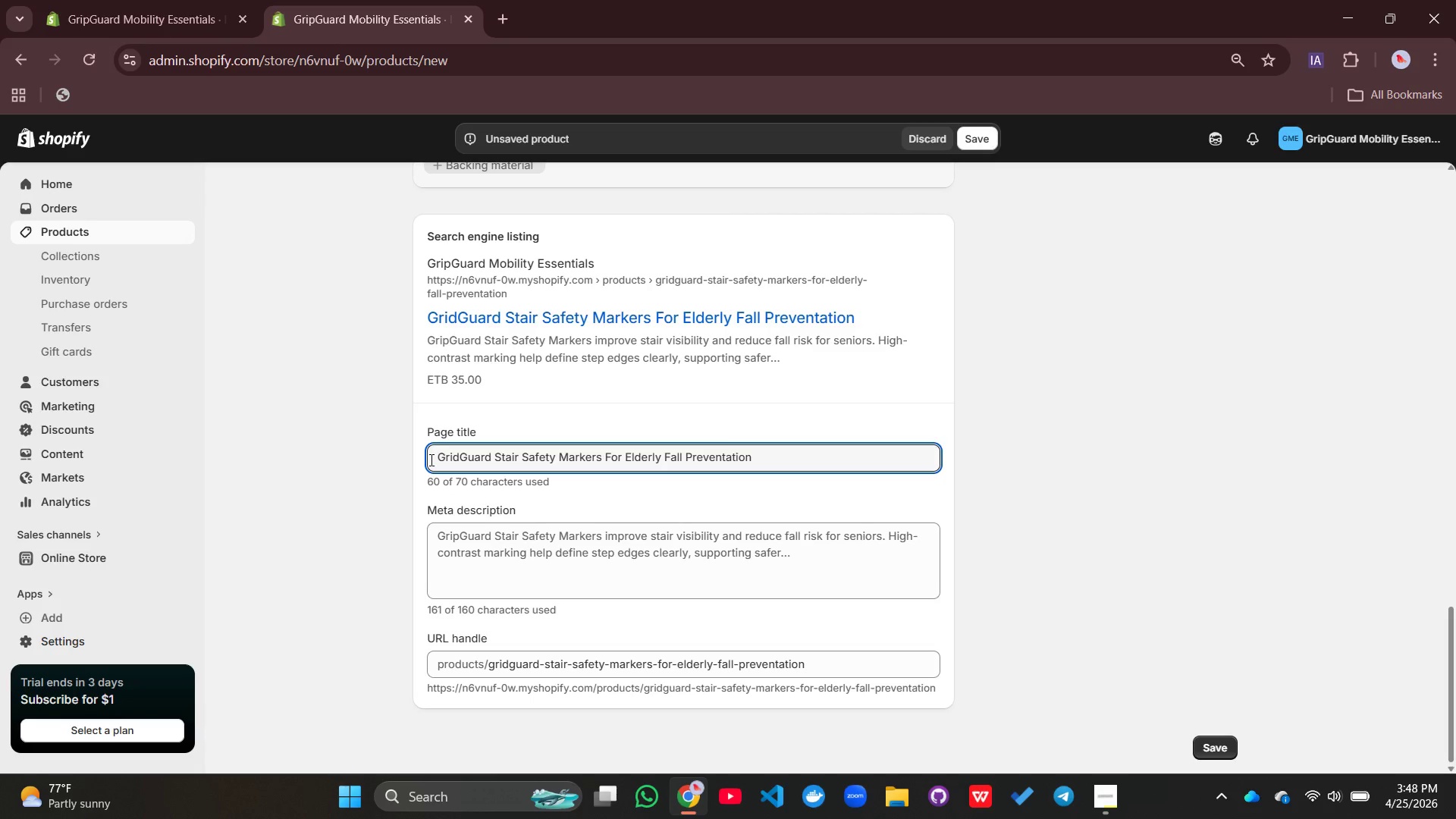 
left_click([432, 460])
 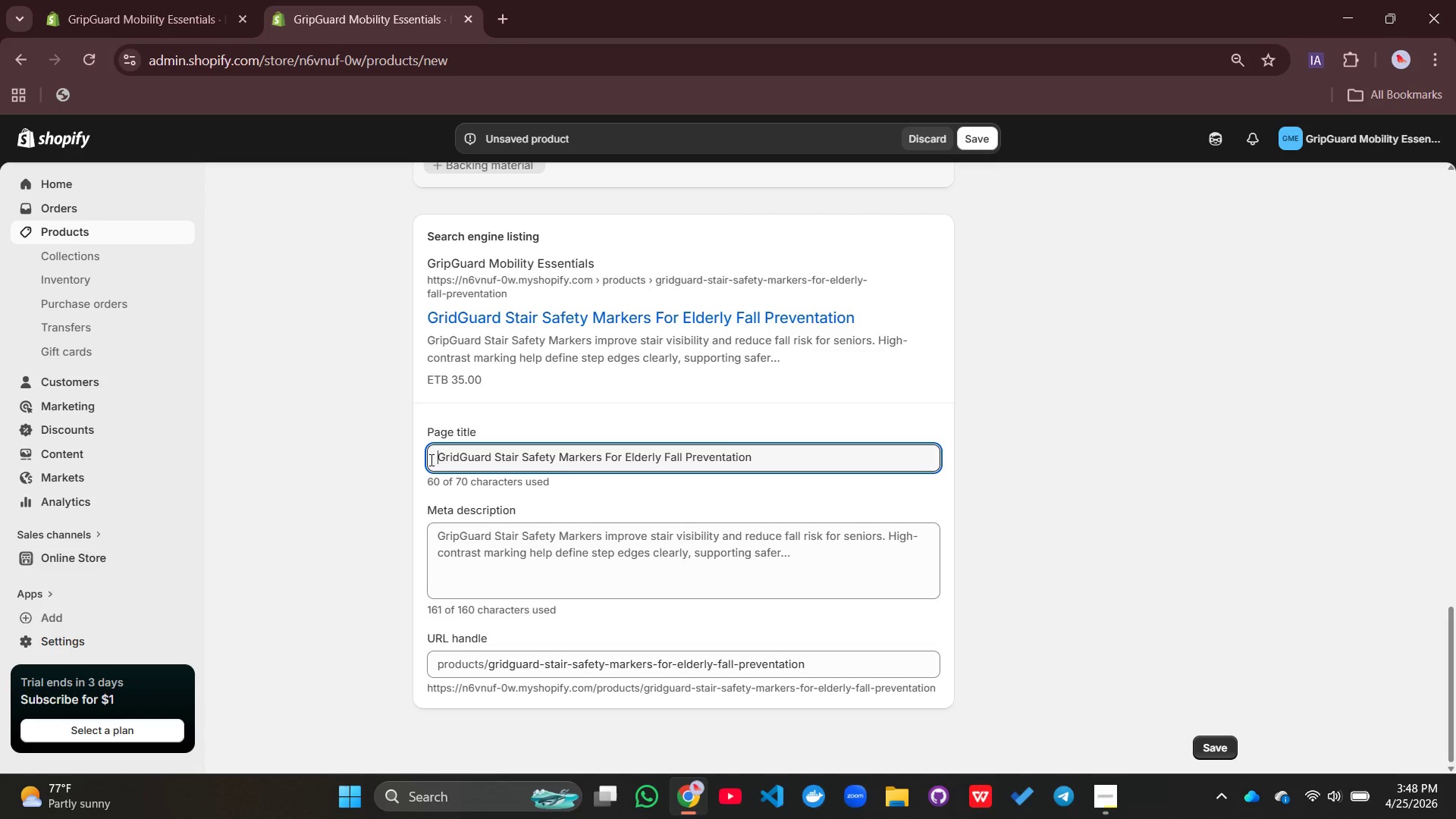 
key(Shift+ShiftLeft)
 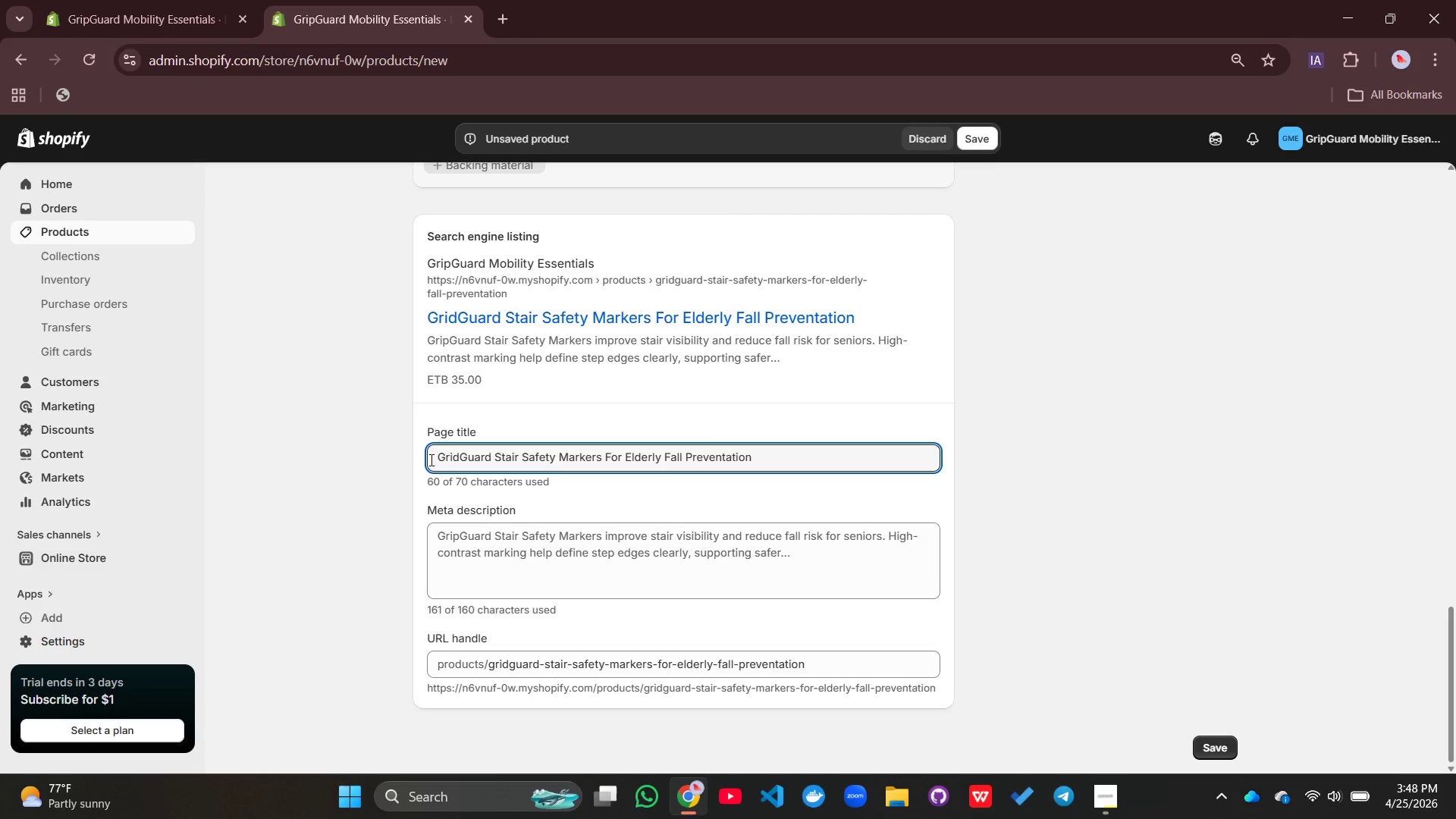 
key(S)
 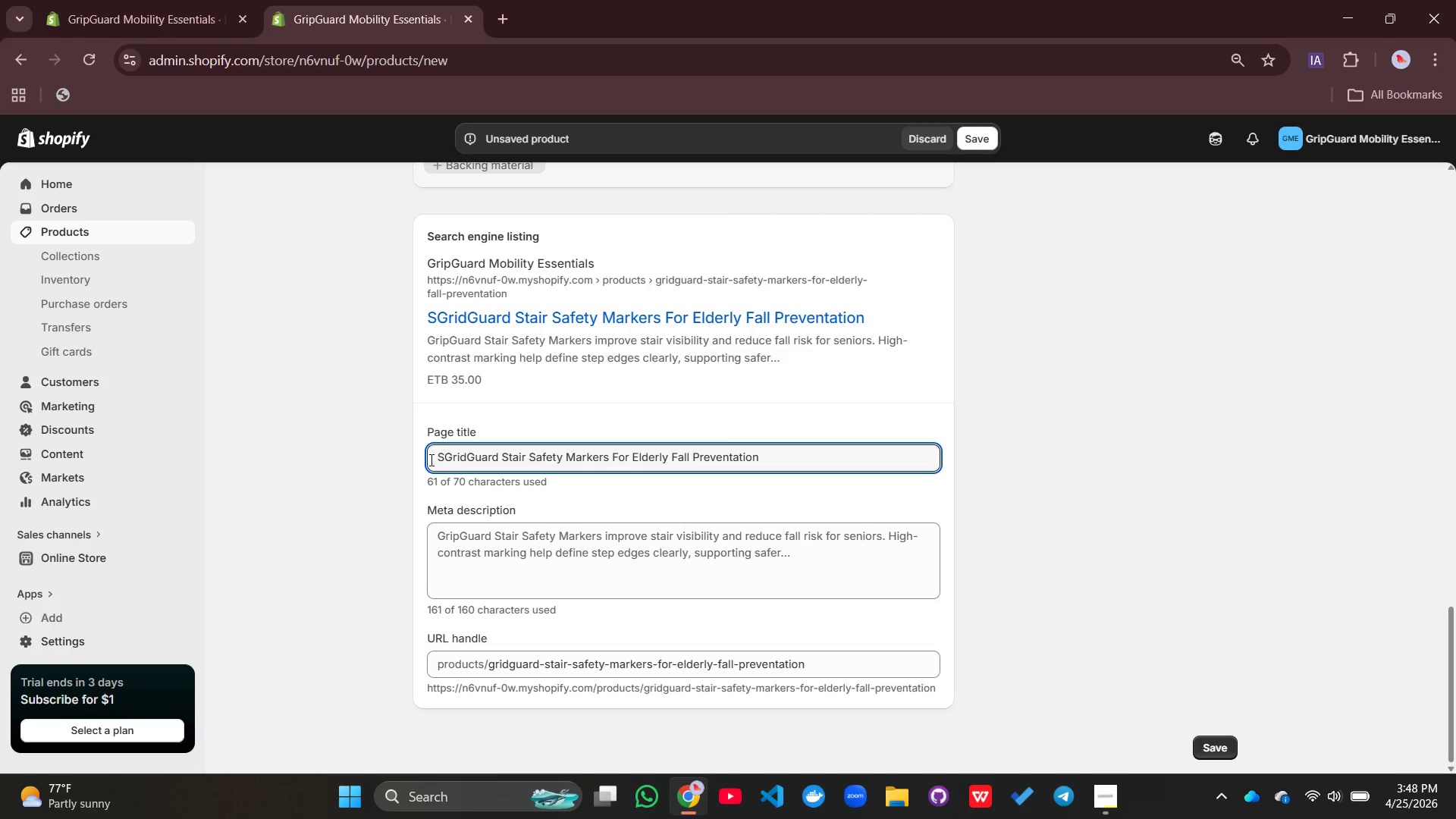 
left_click_drag(start_coordinate=[838, 444], to_coordinate=[403, 472])
 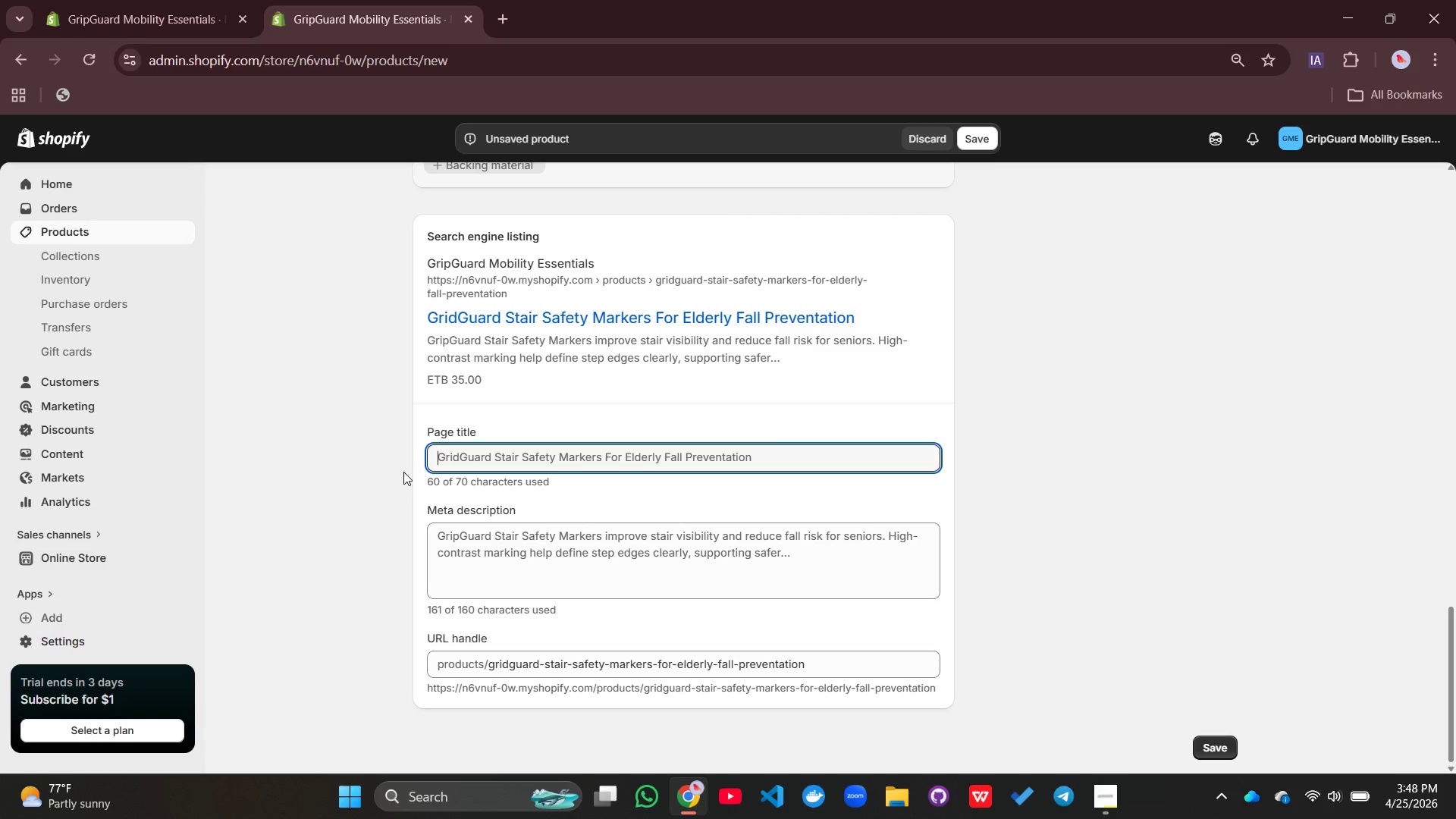 
key(Backspace)
type(Stair Safety Markers for)
 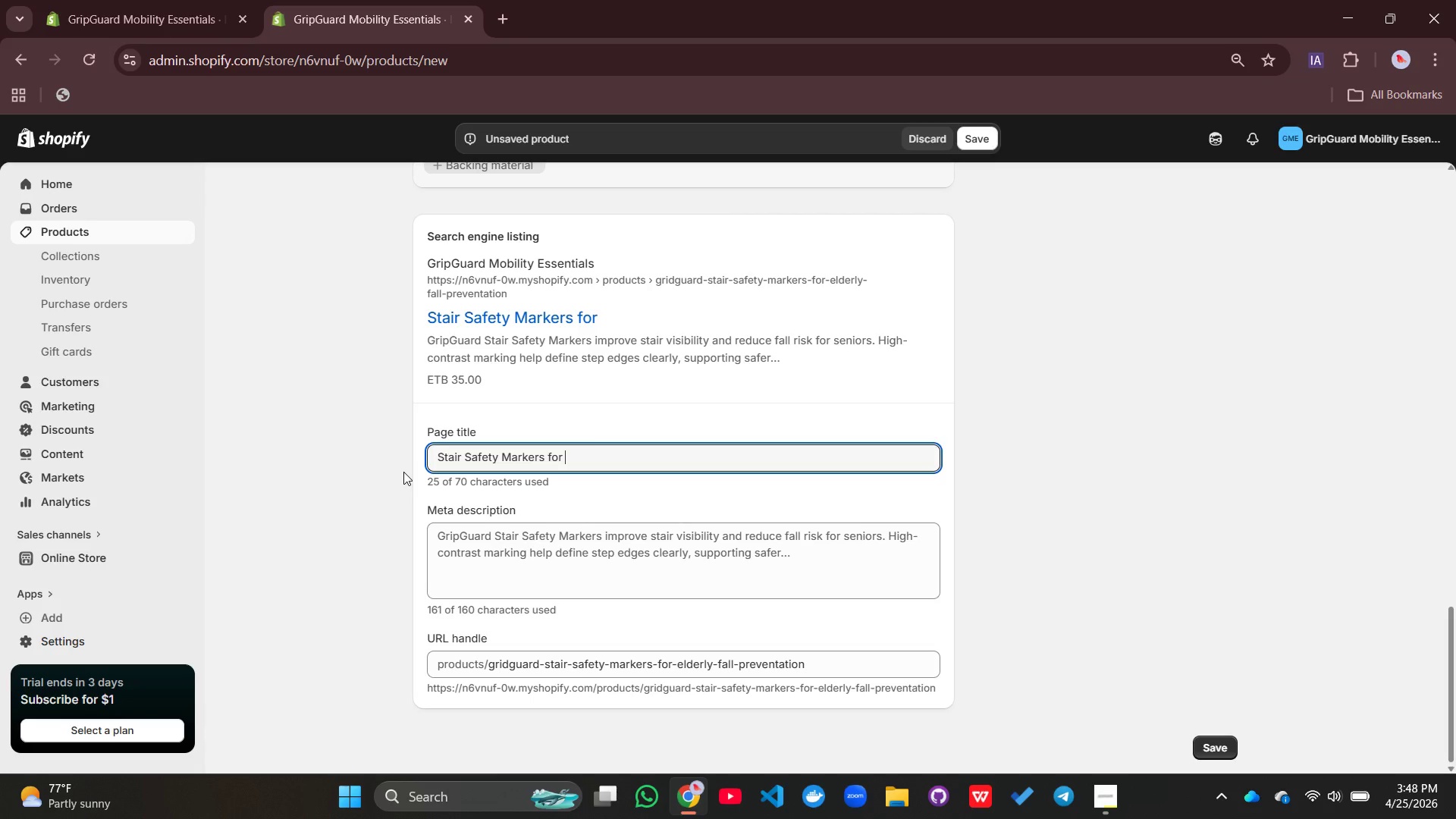 
scroll: coordinate [403, 472], scroll_direction: none, amount: 0.0
 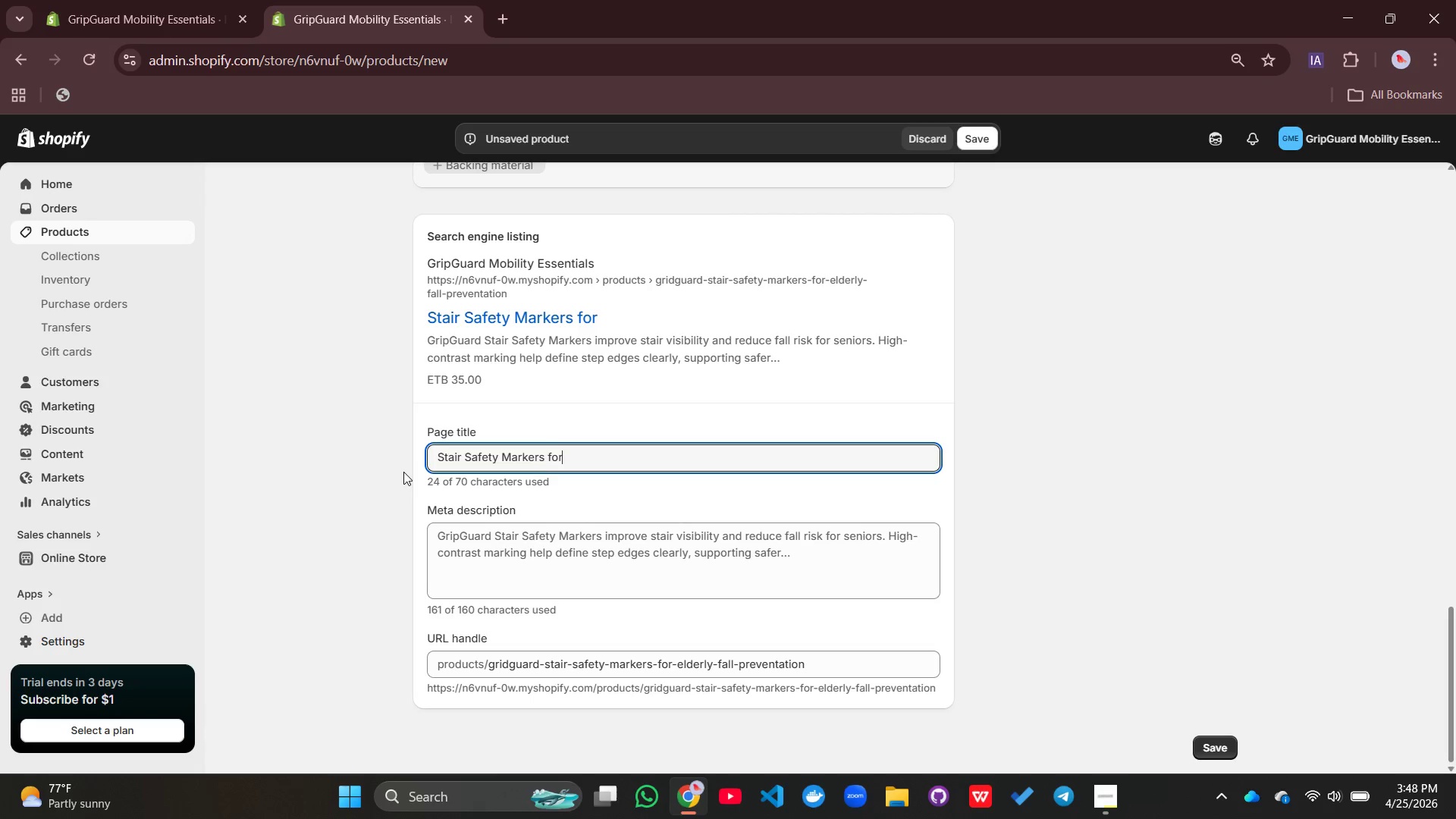 
type( Senito)
key(Backspace)
key(Backspace)
type(or FSL)
key(Backspace)
key(Backspace)
type(ALL PREVENTATION | GripGuard)
 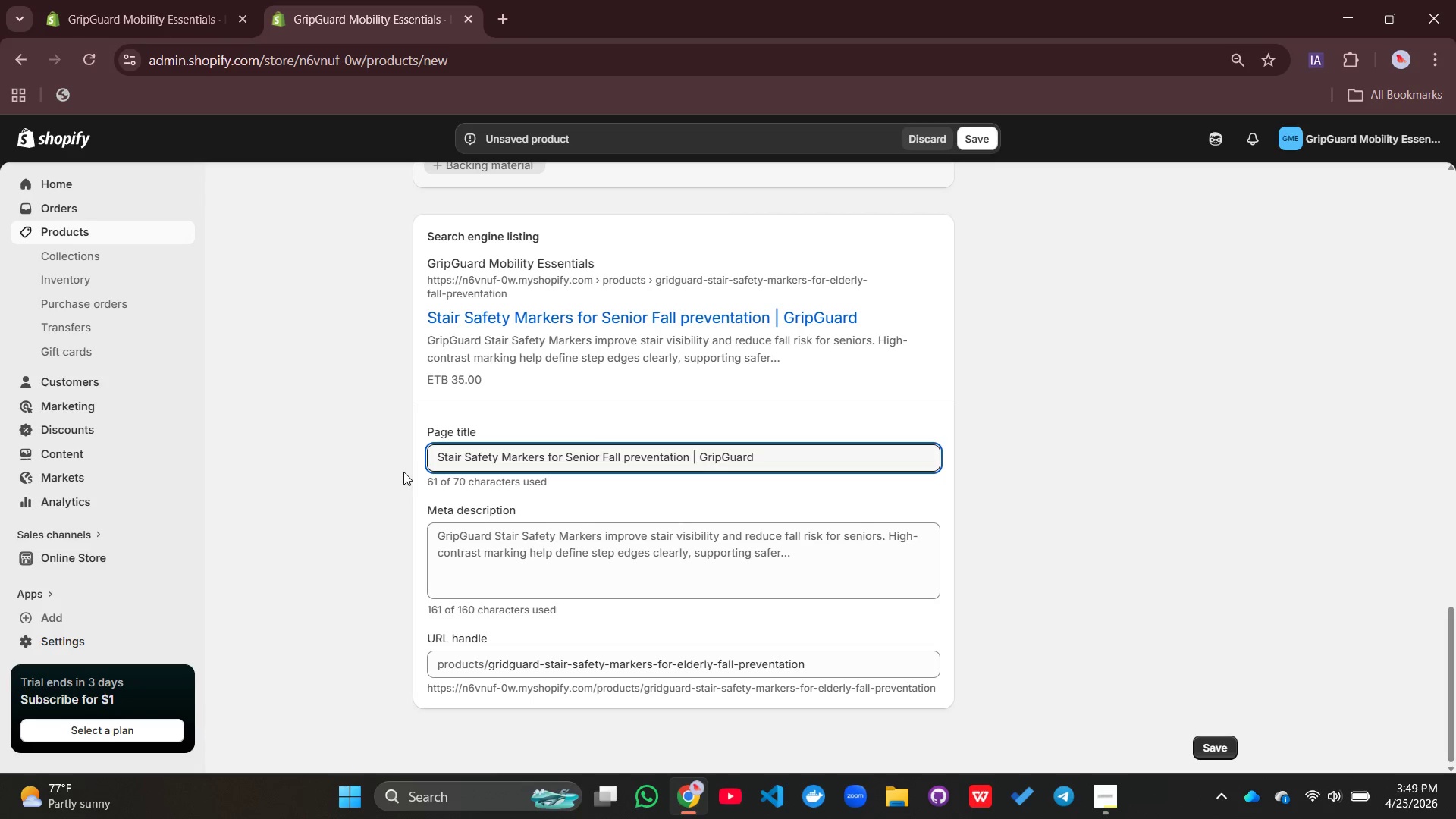 
left_click([572, 563])
 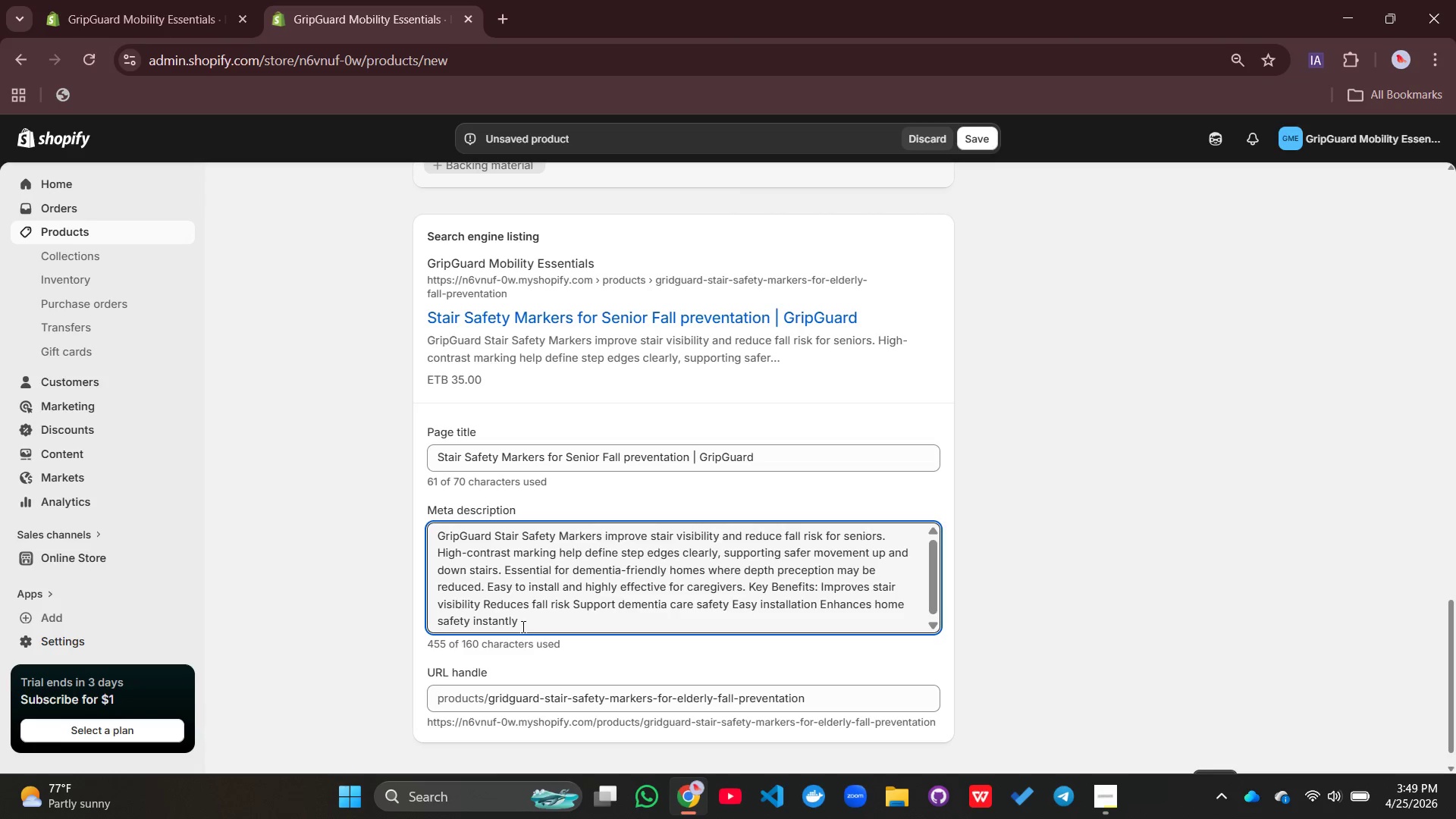 
left_click_drag(start_coordinate=[481, 601], to_coordinate=[426, 548])
 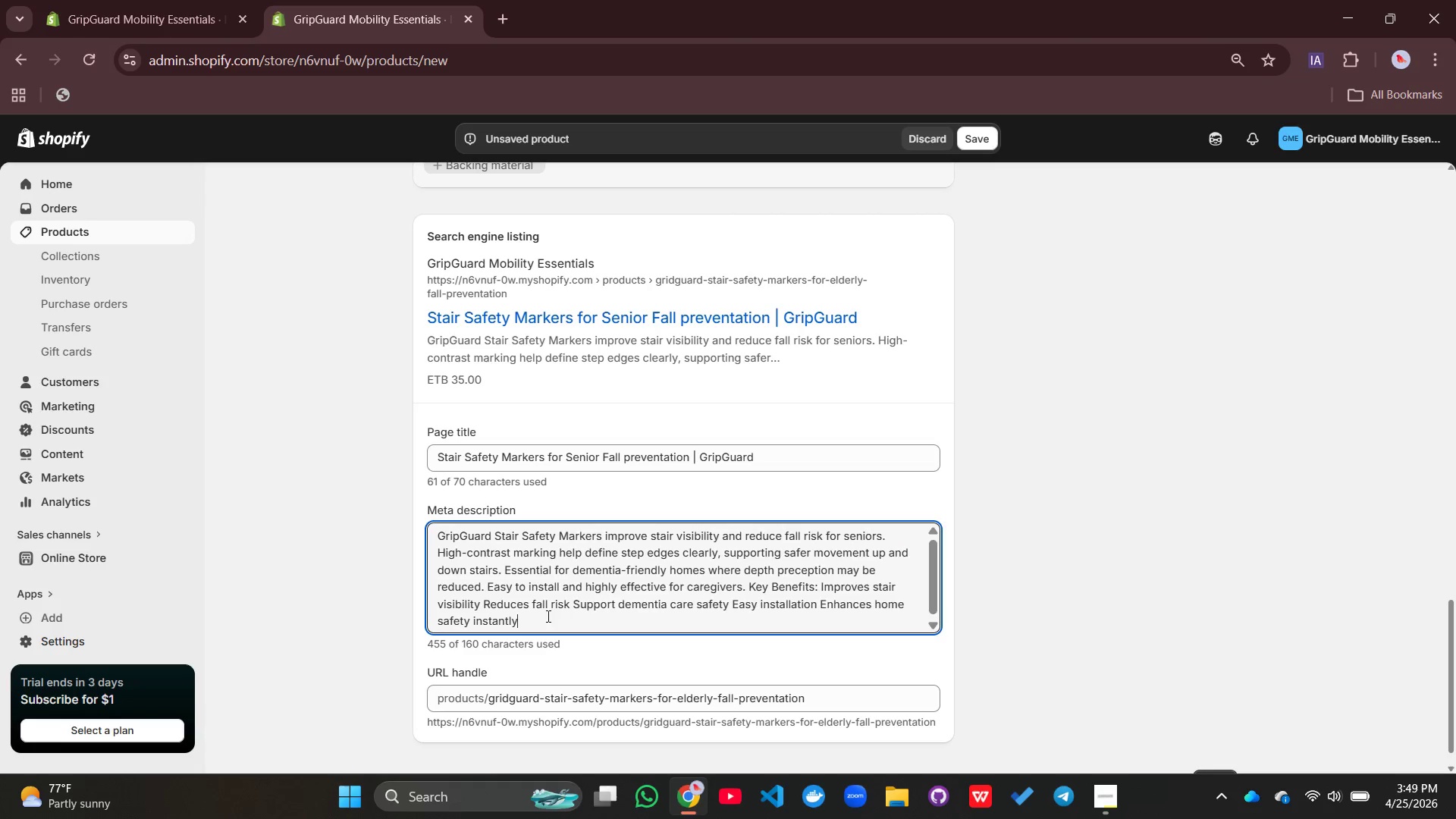 
left_click_drag(start_coordinate=[547, 616], to_coordinate=[432, 533])
 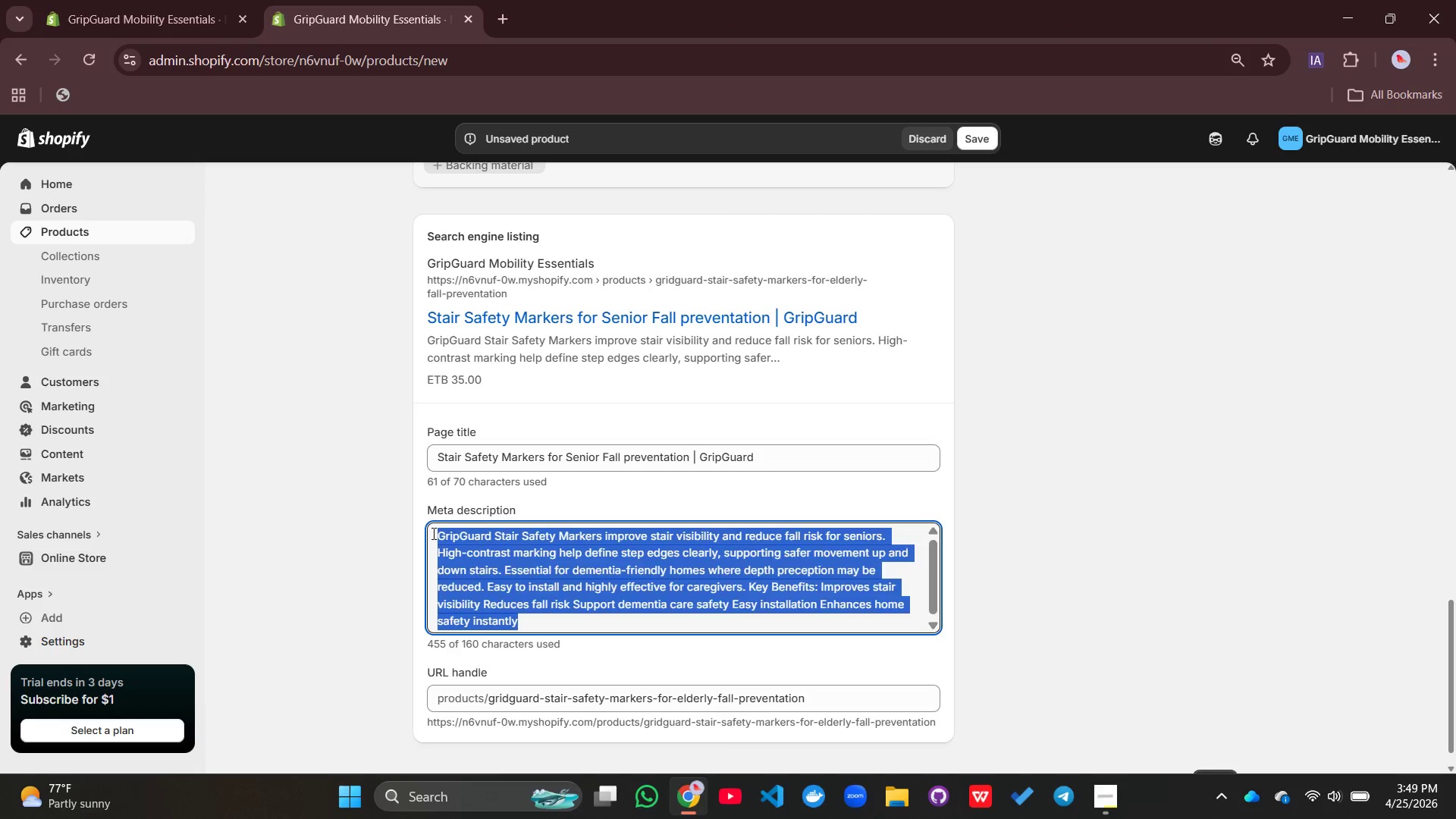 
key(Backspace)
type(Improve )
 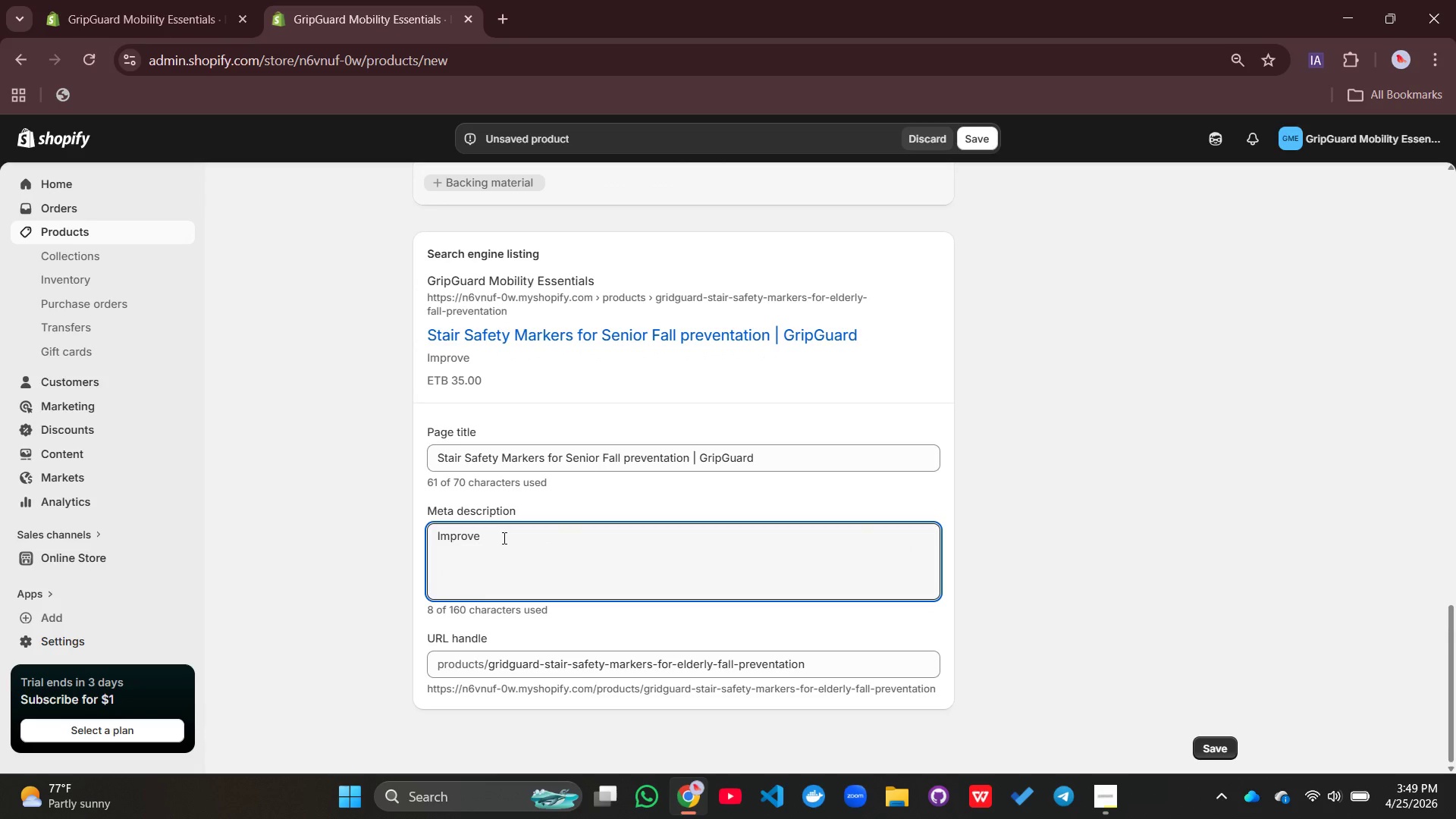 
type(stair visibility and reduces falls with gripGuard)
key(Backspace)
key(Backspace)
key(Backspace)
key(Backspace)
key(Backspace)
key(Backspace)
key(Backspace)
key(Backspace)
key(Backspace)
type(GripGuard safety)
 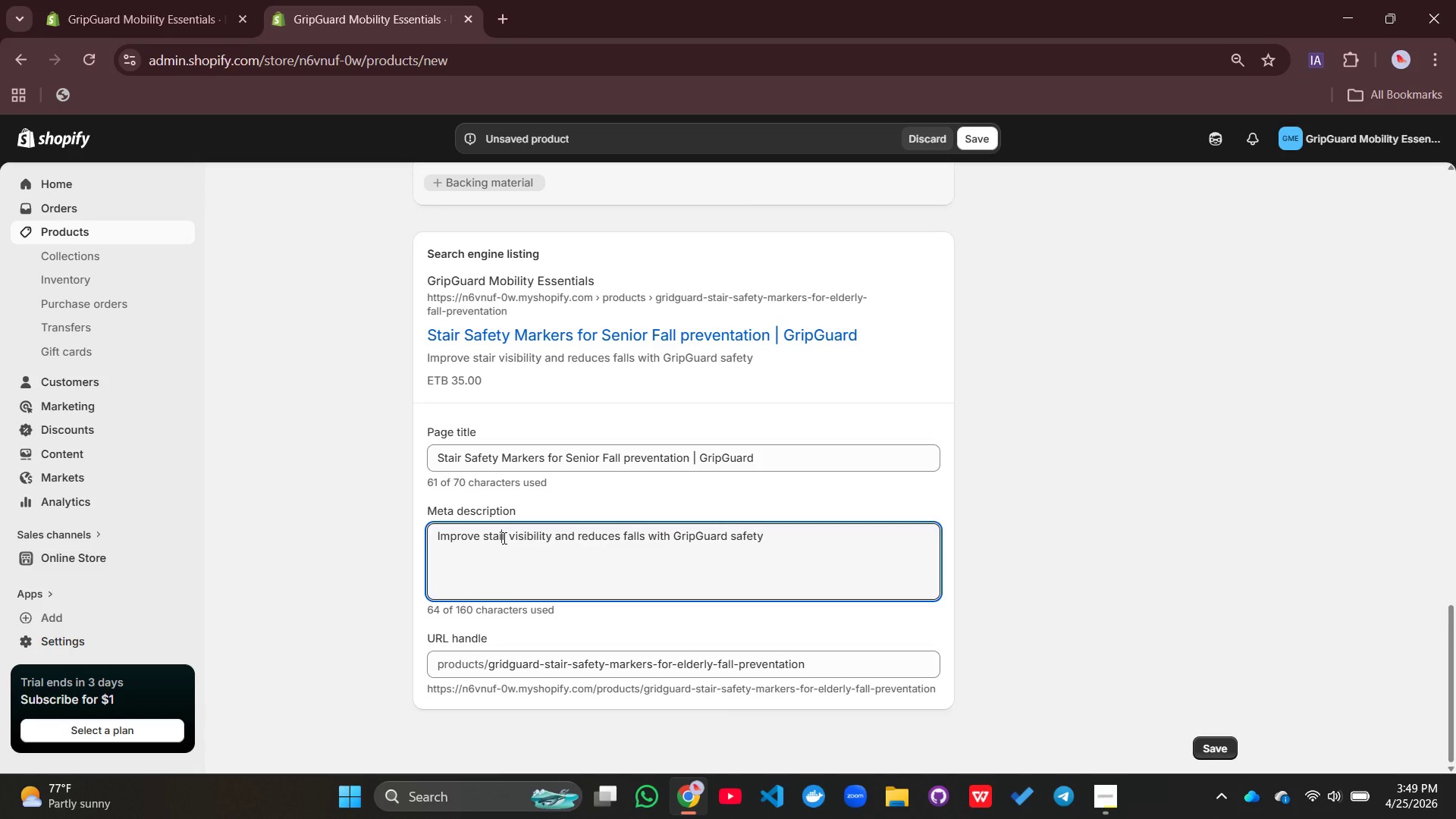 
 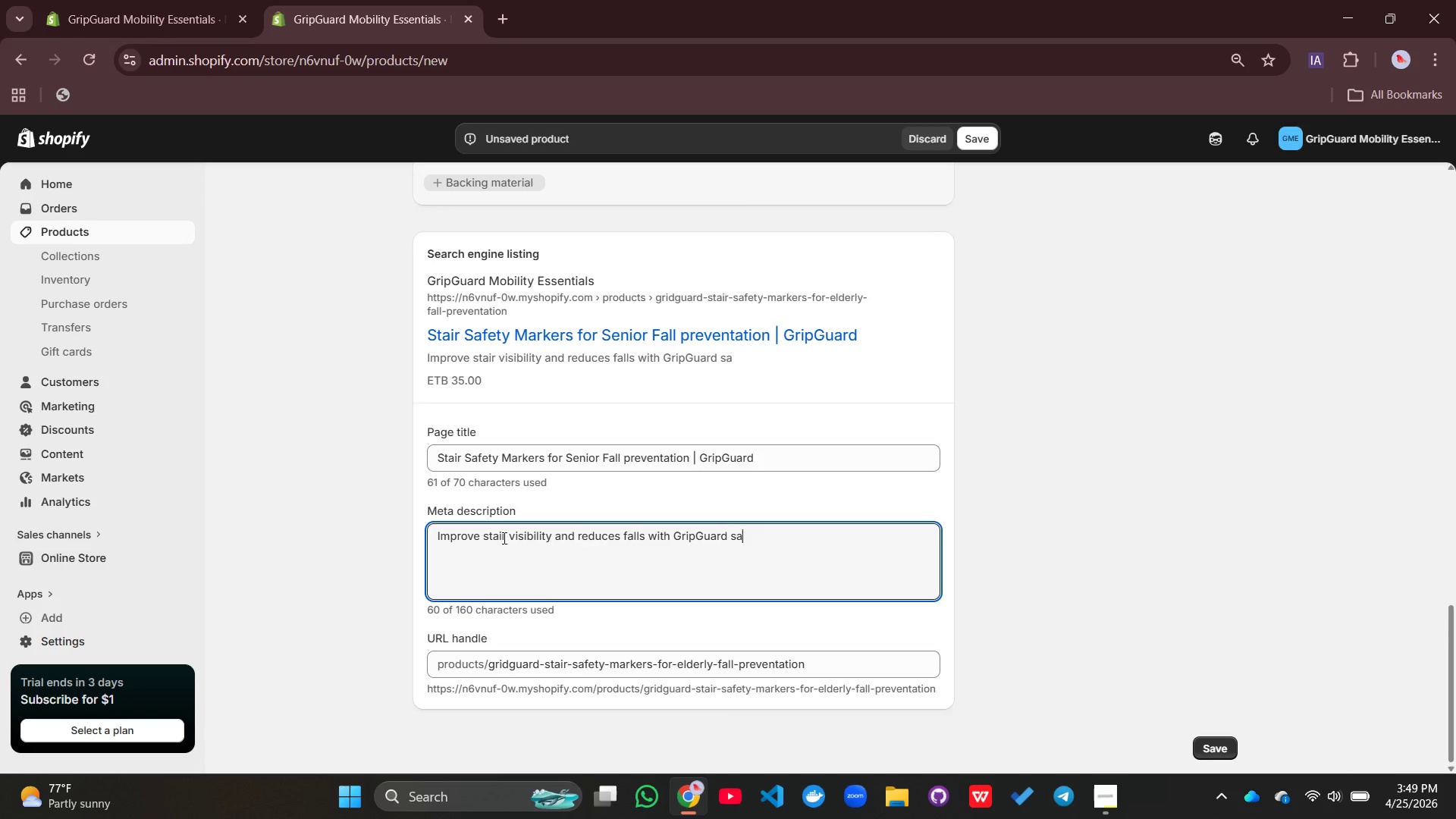 
left_click([503, 538])
 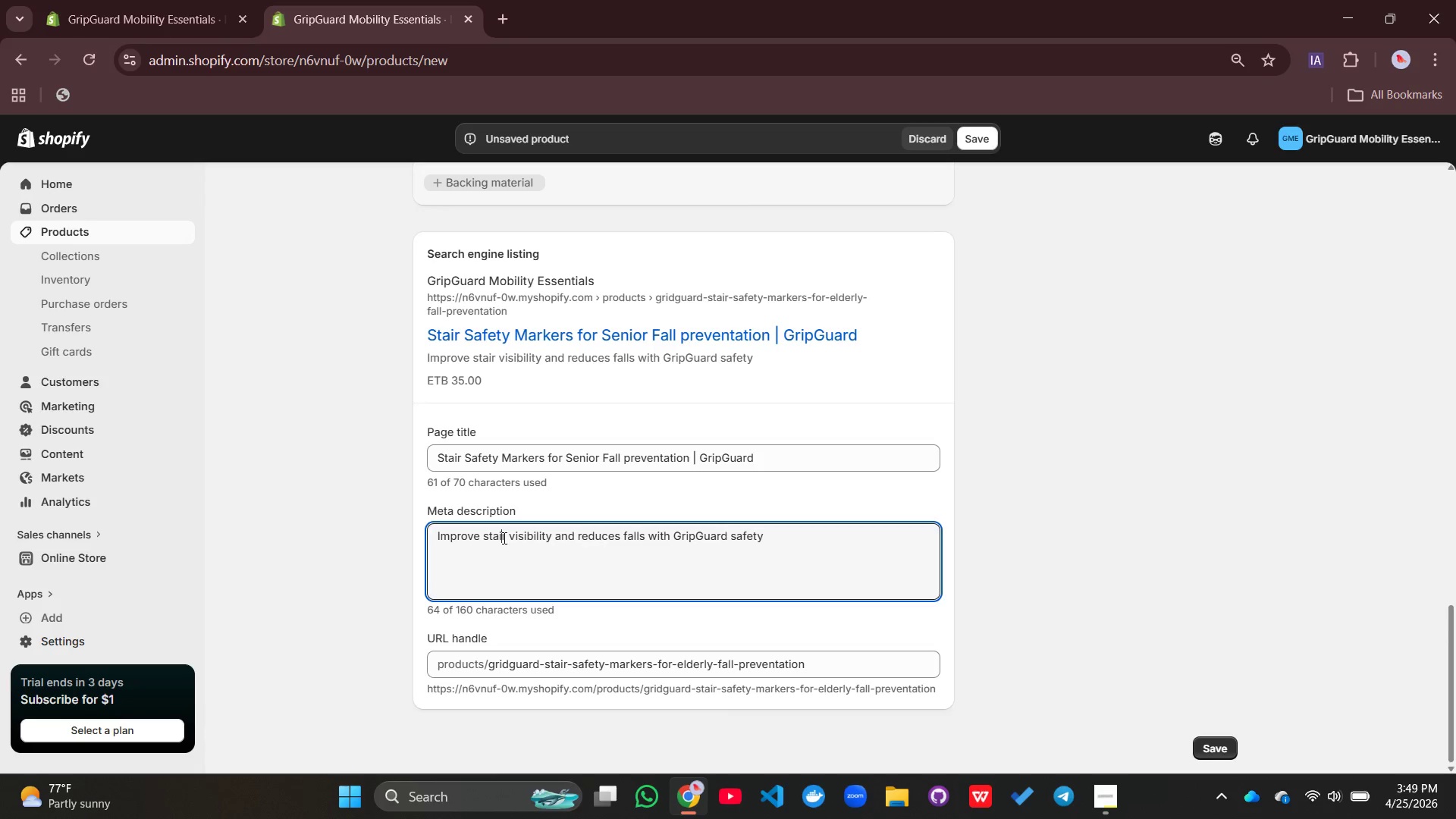 
type( markers. Ideal for elder)
 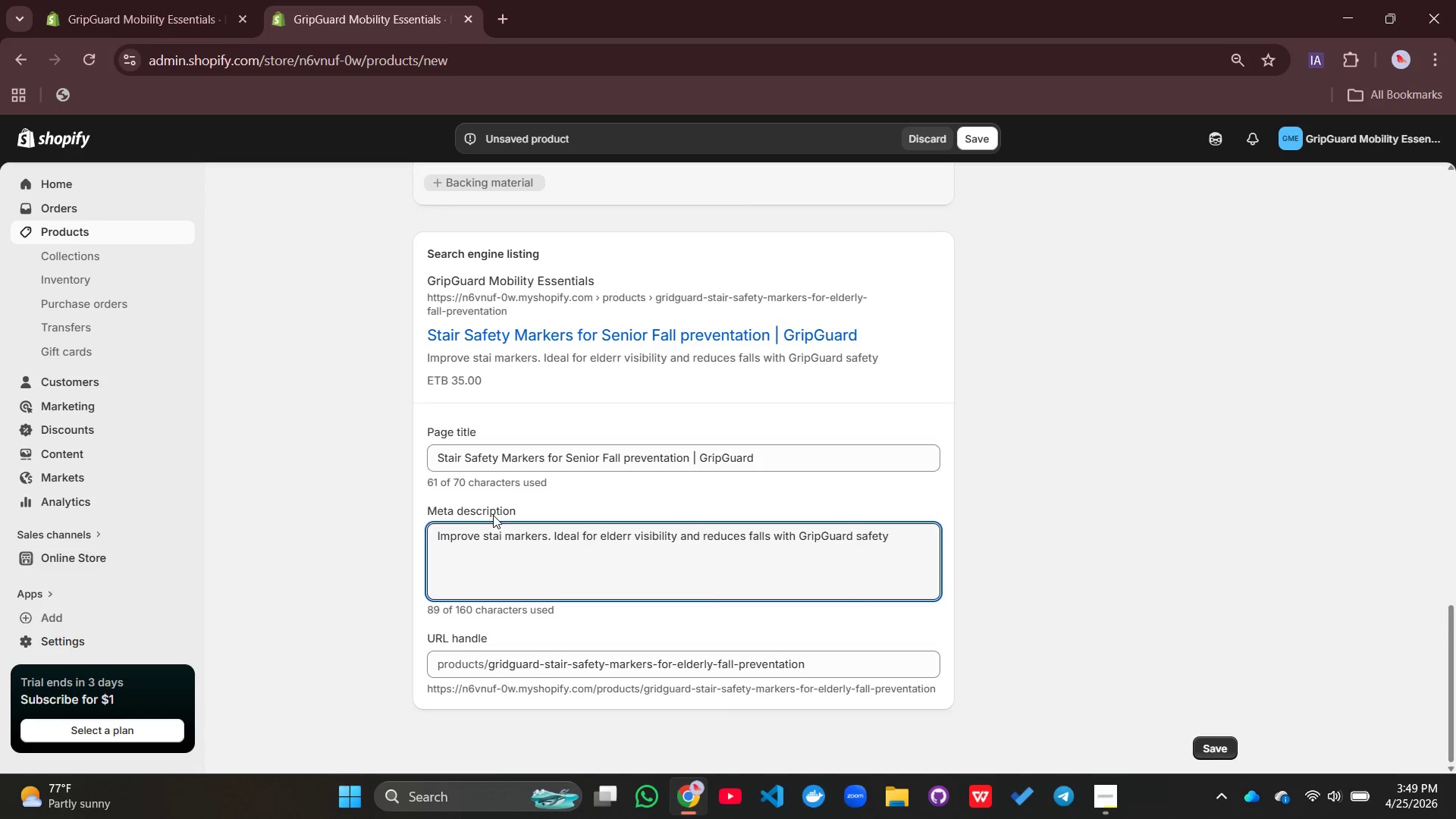 
type(ly)
 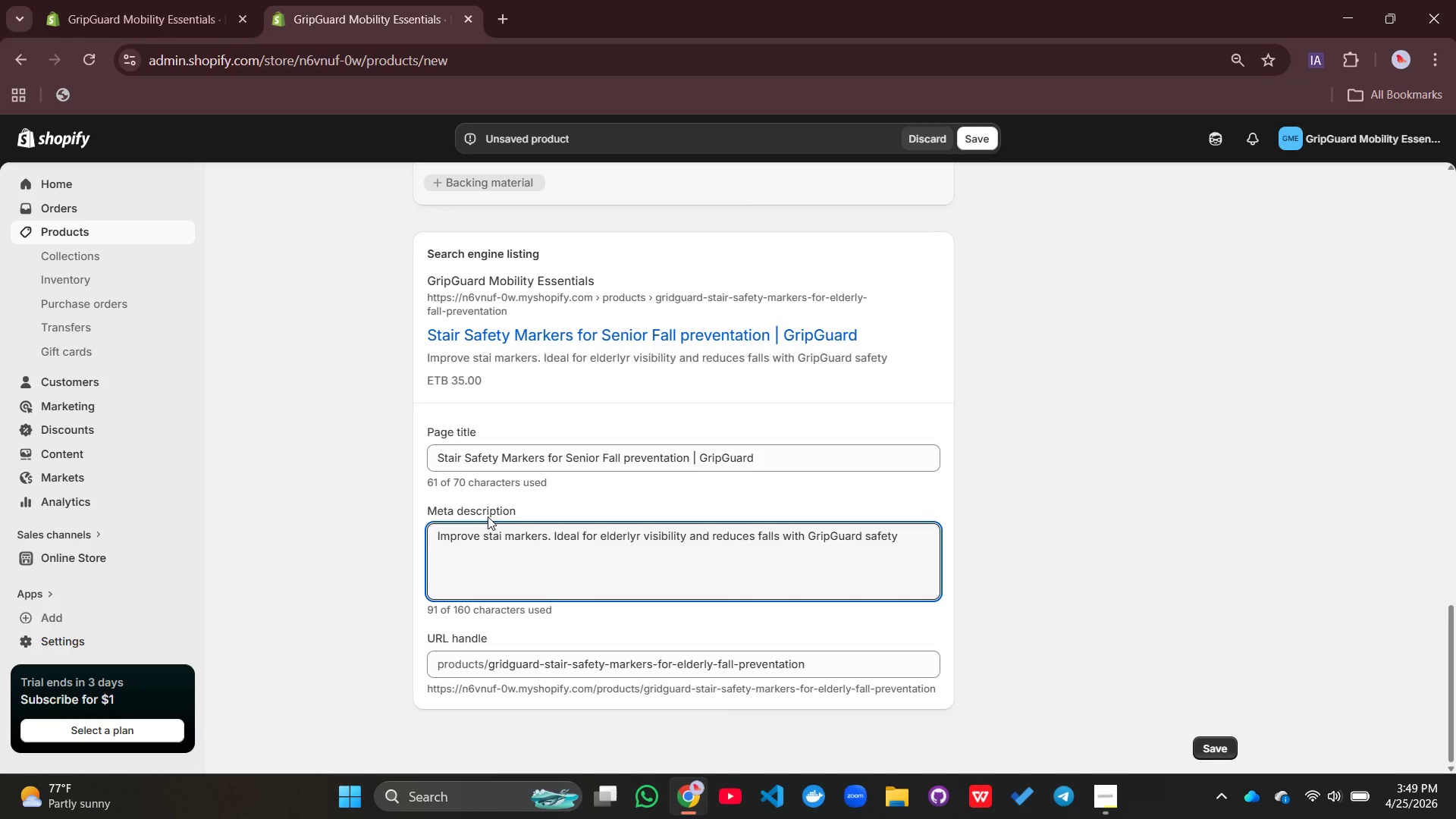 
hold_key(key=ControlLeft, duration=0.36)
 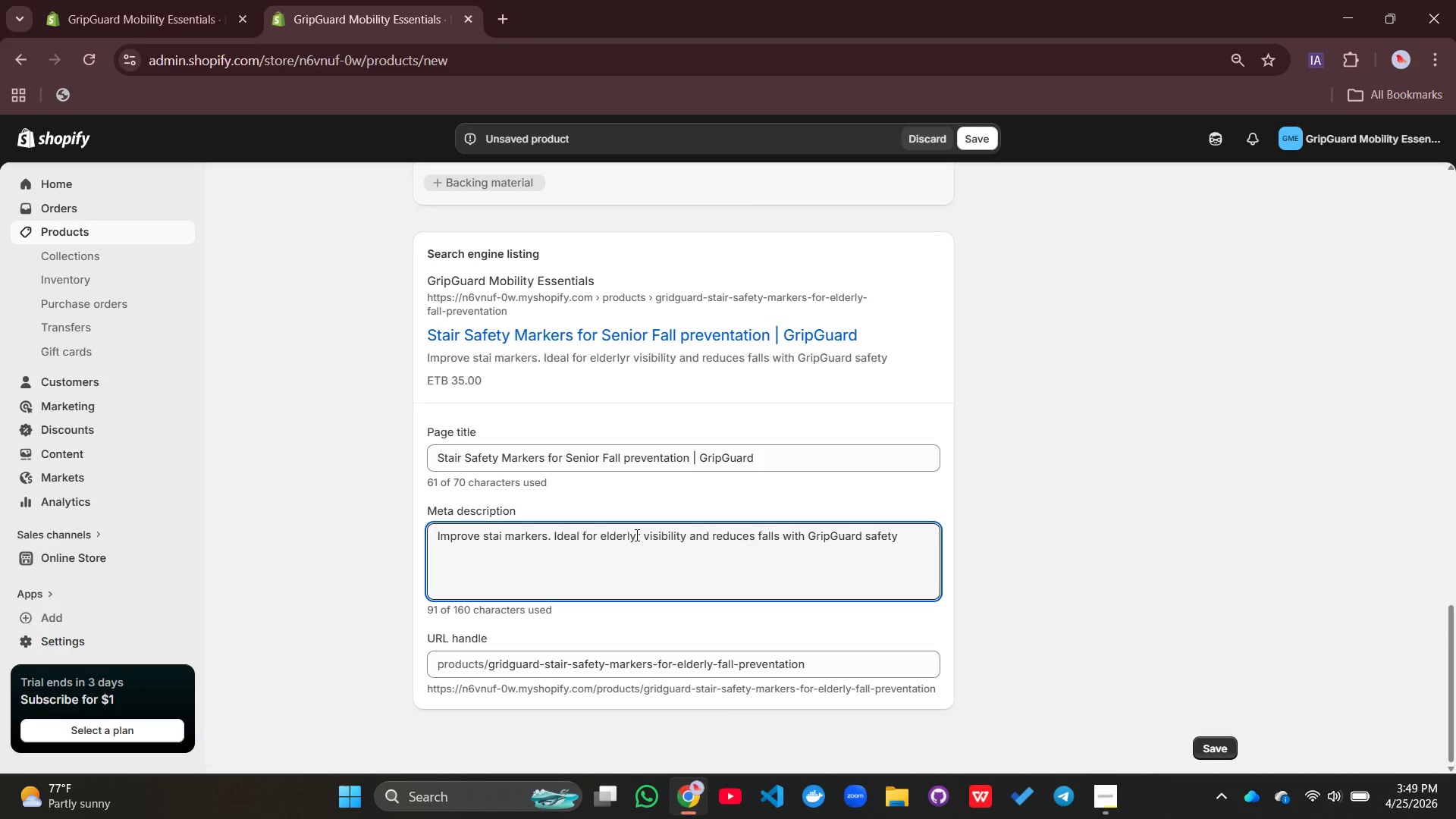 
left_click_drag(start_coordinate=[635, 535], to_coordinate=[554, 536])
 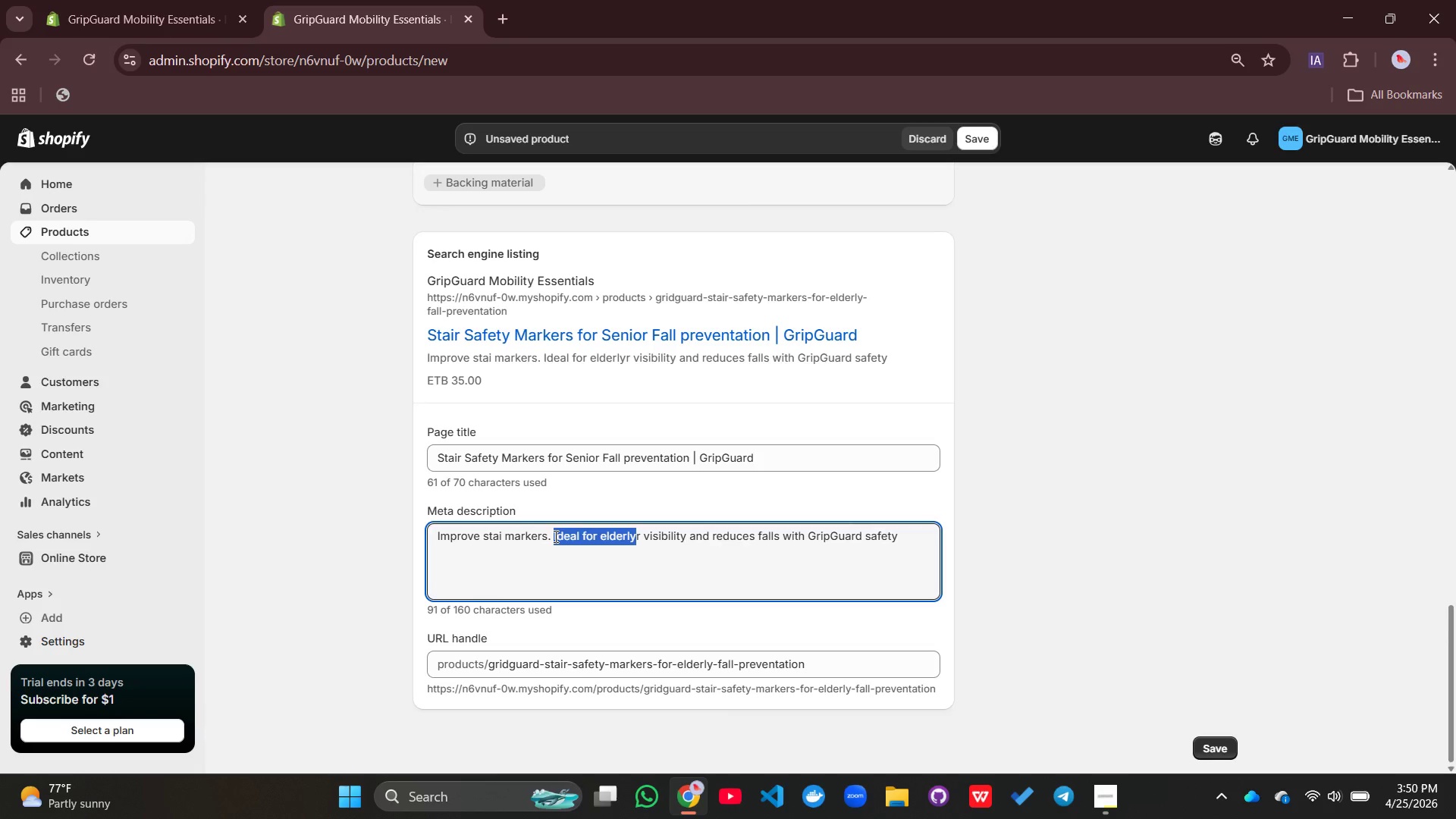 
key(Control+X)
 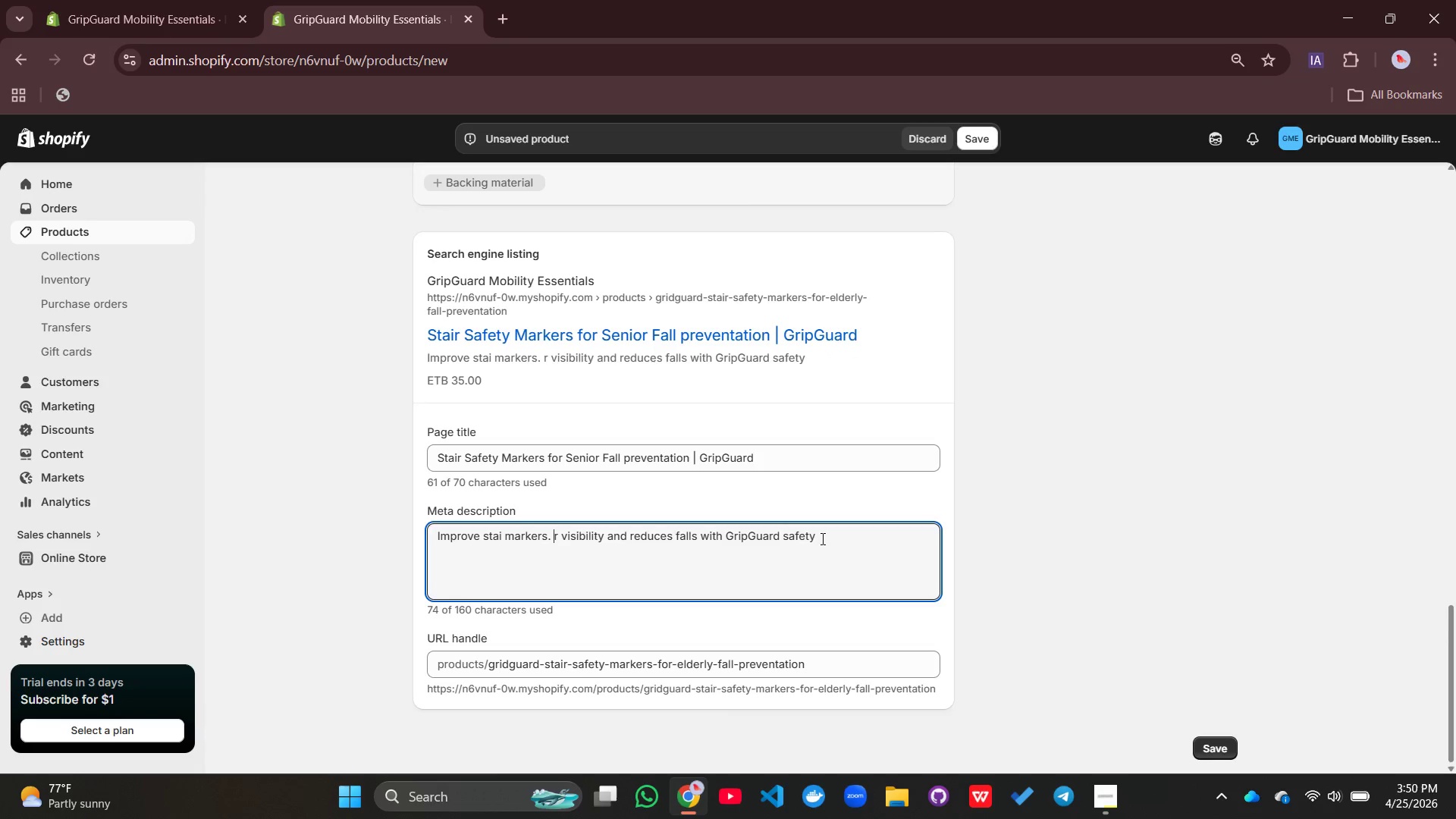 
left_click([824, 538])
 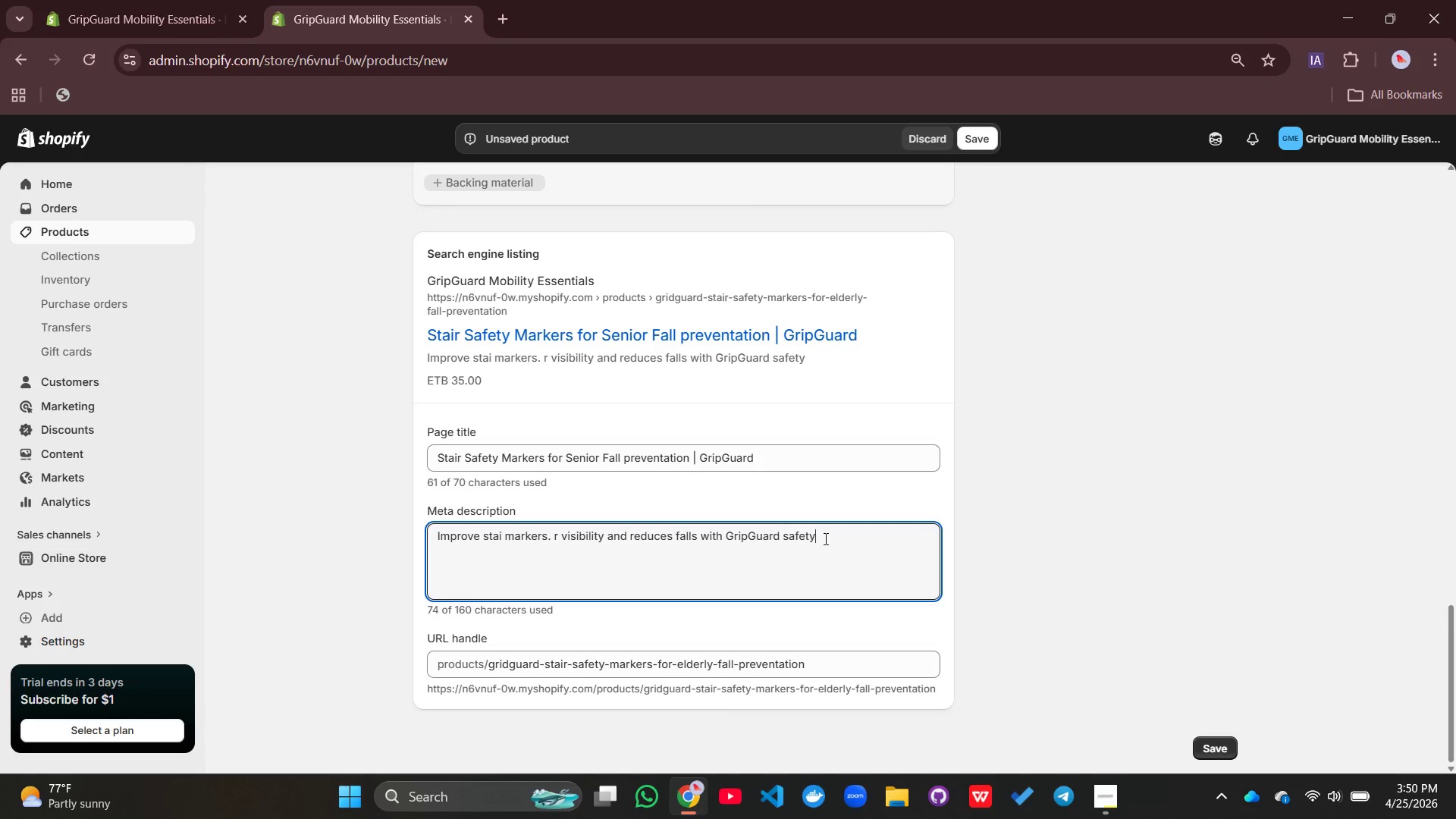 
key(Space)
 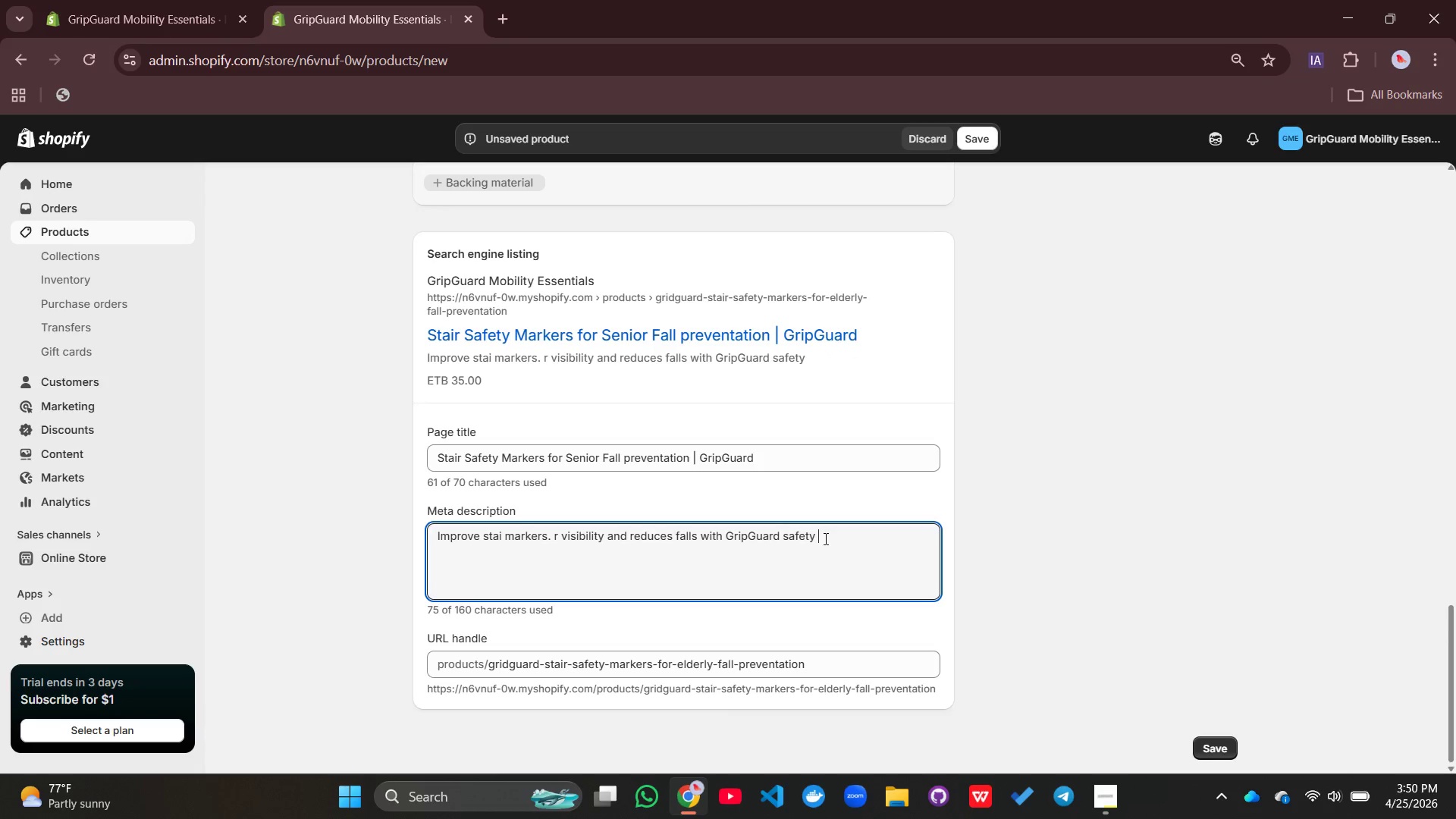 
hold_key(key=ControlLeft, duration=0.41)
 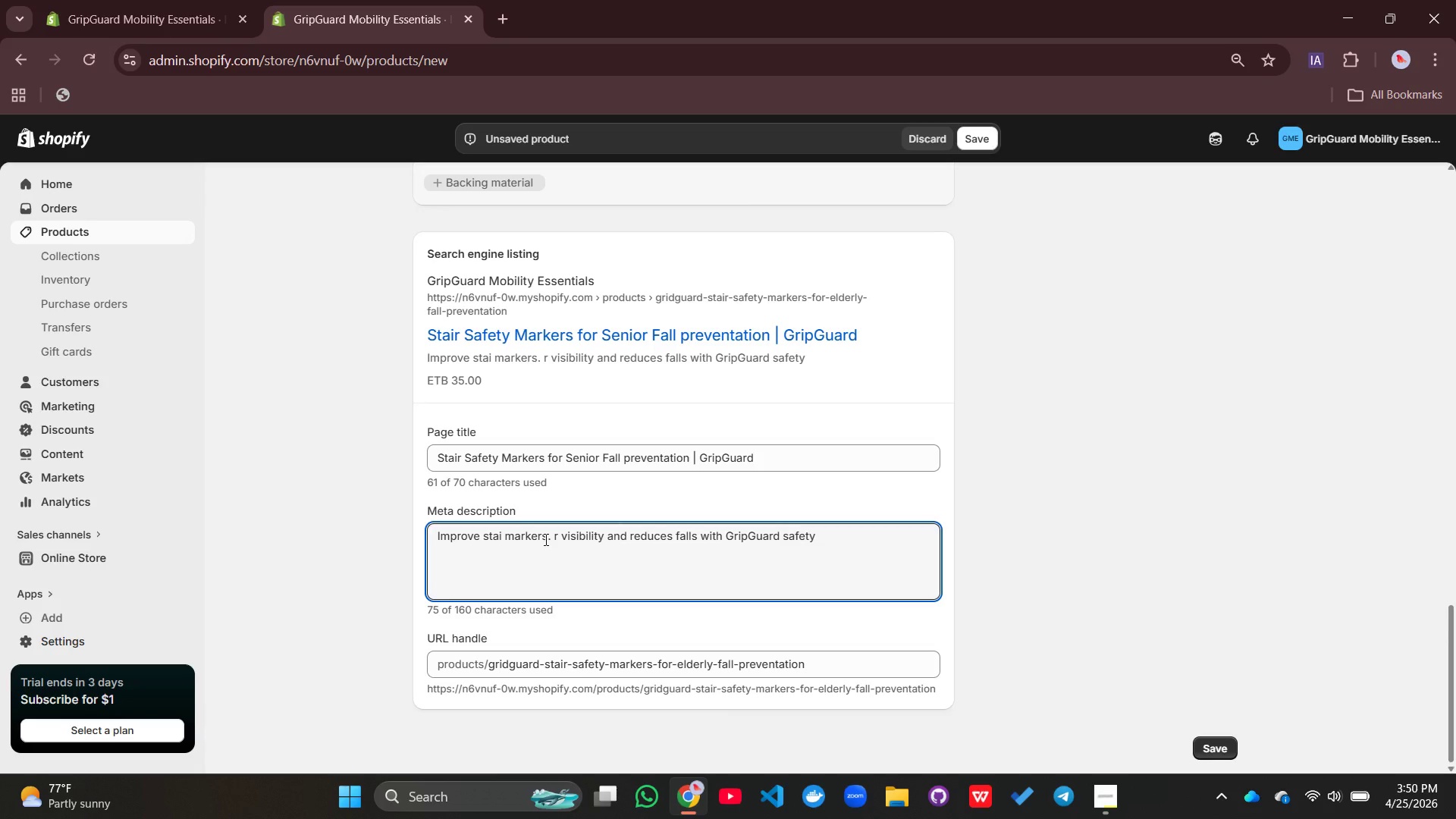 
wait(11.73)
 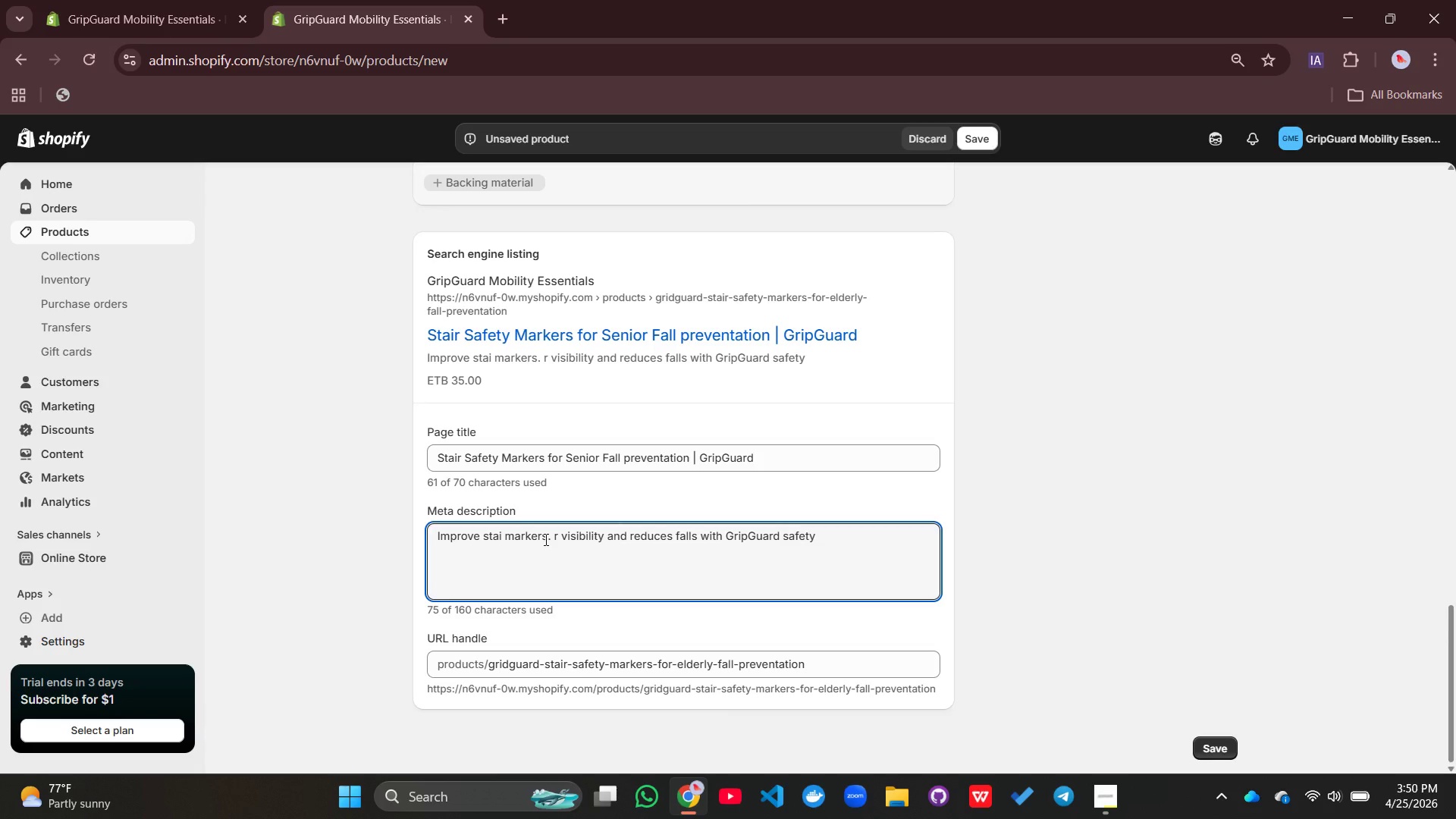 
left_click([502, 534])
 